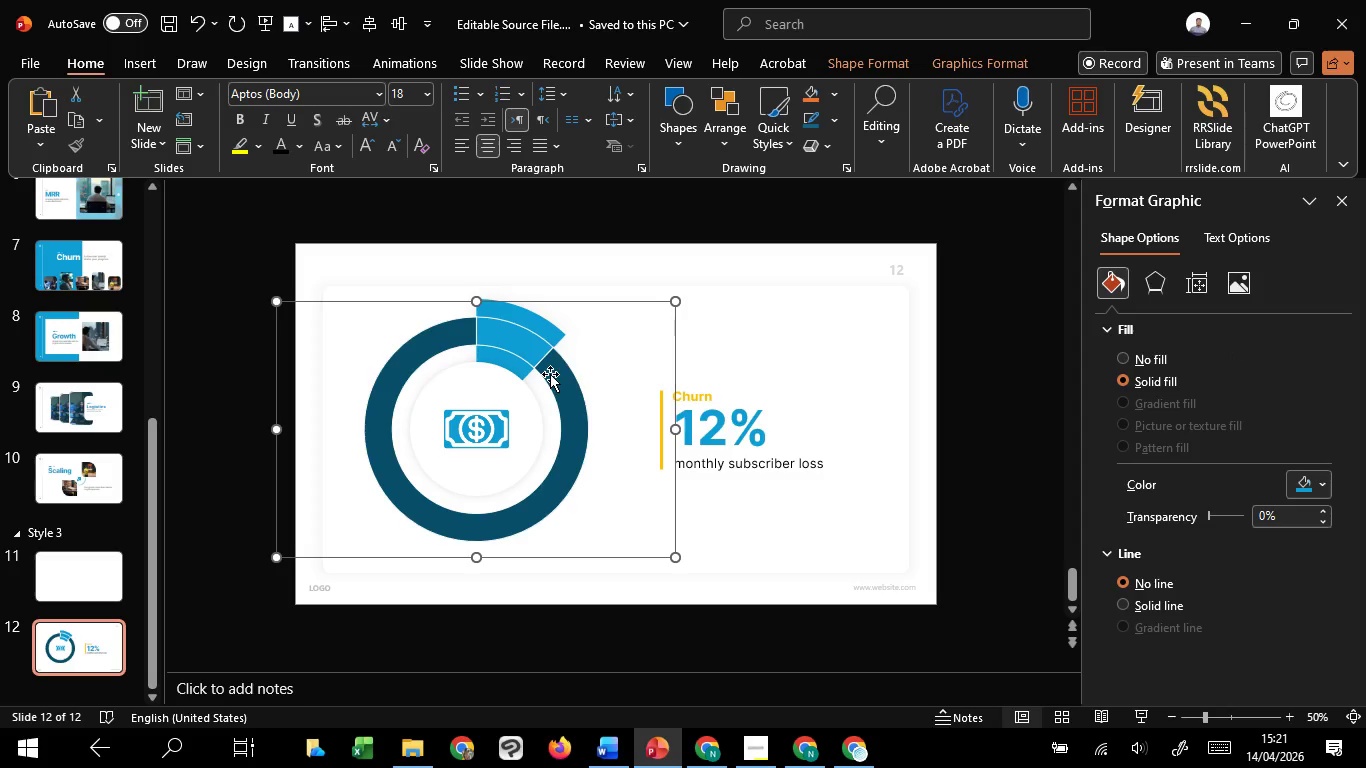 
hold_key(key=ShiftLeft, duration=1.23)
 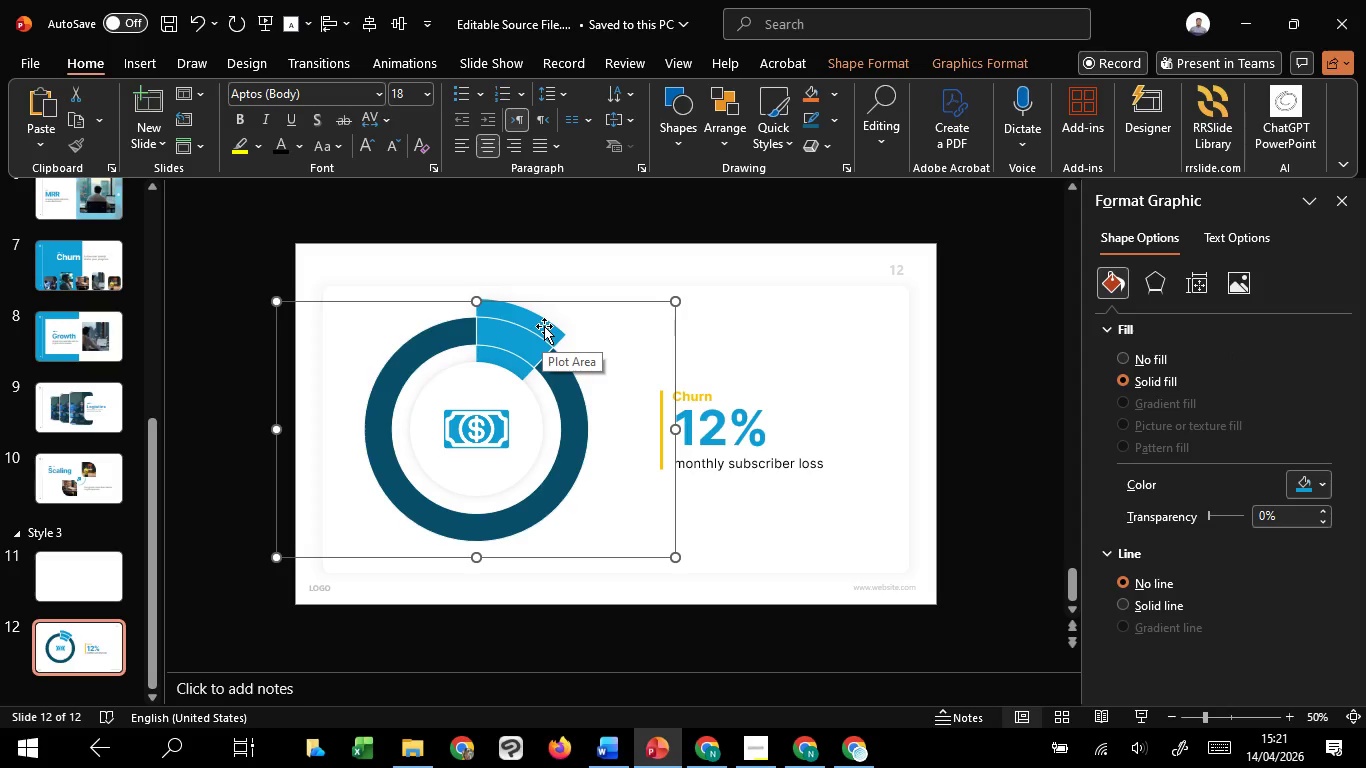 
key(Control+Shift+ShiftLeft)
 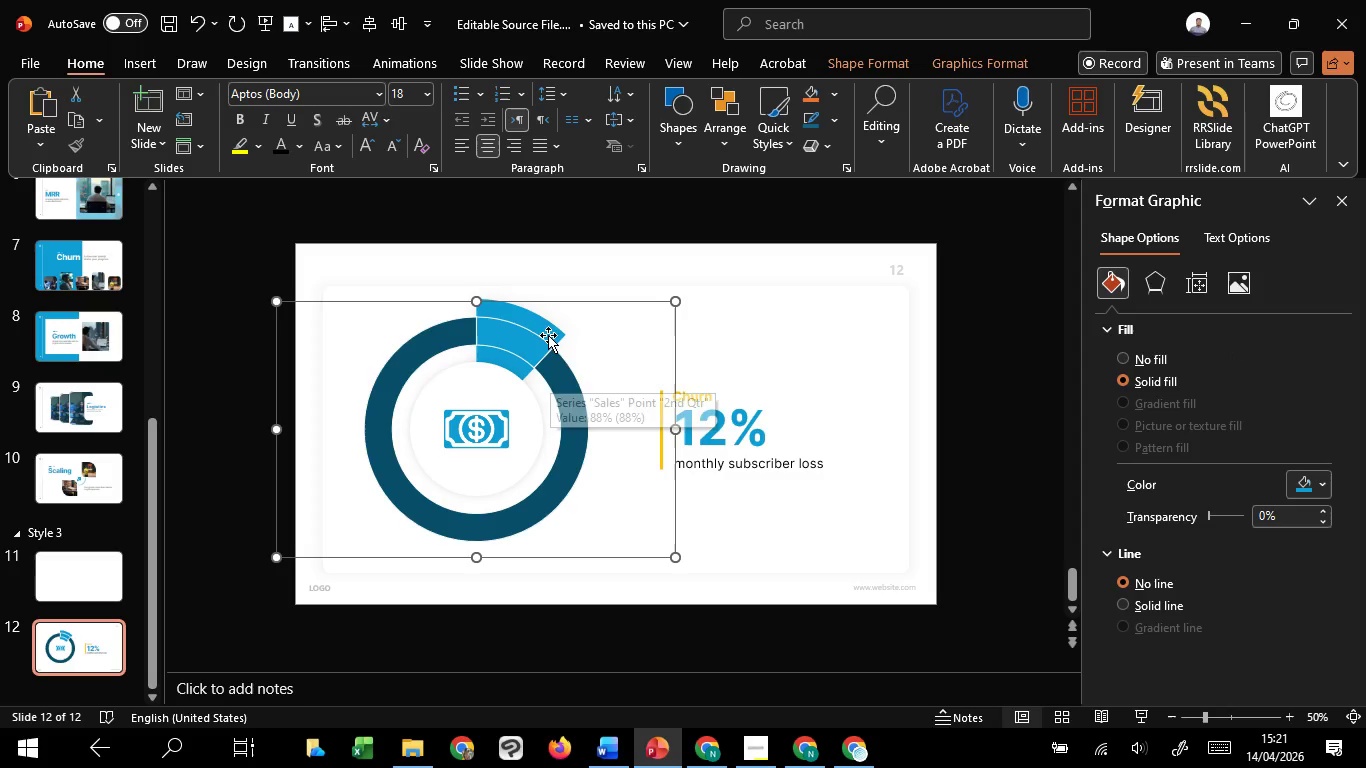 
left_click([548, 332])
 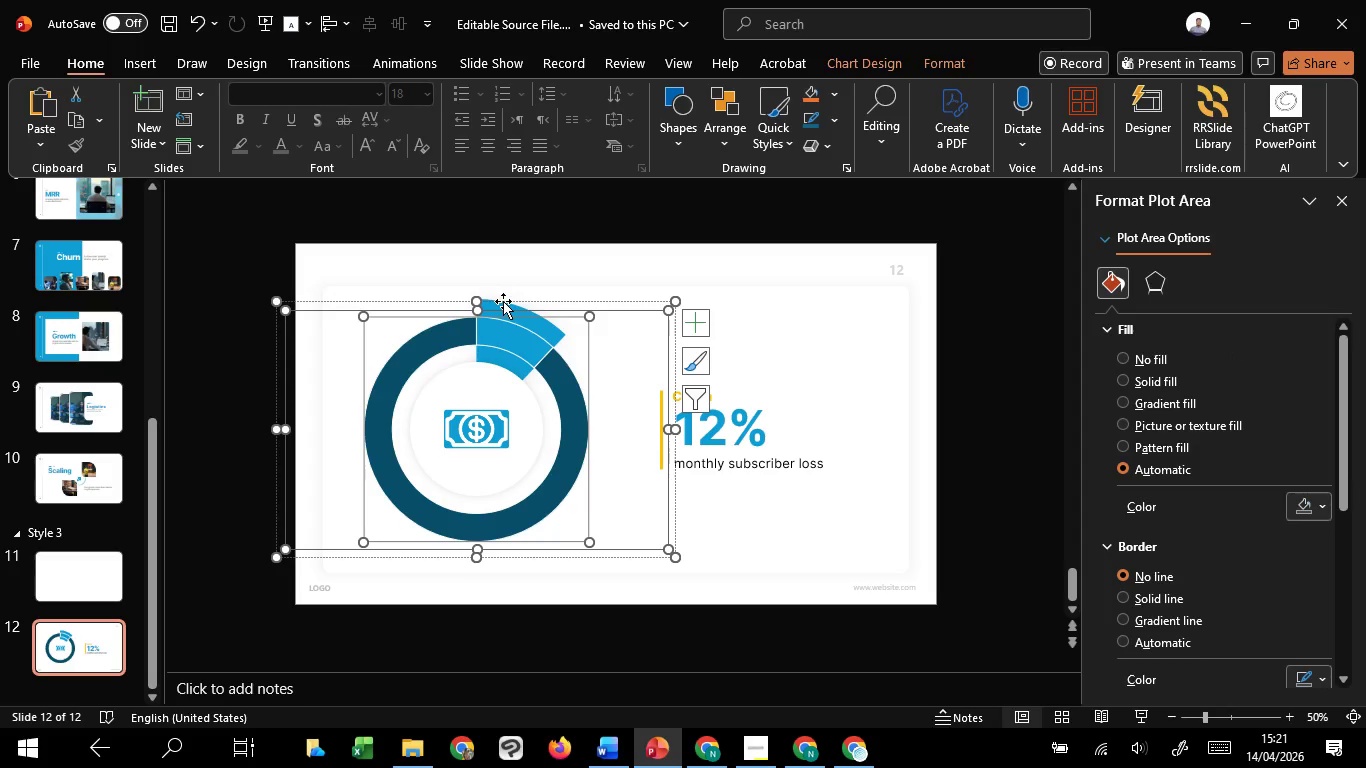 
left_click([503, 303])
 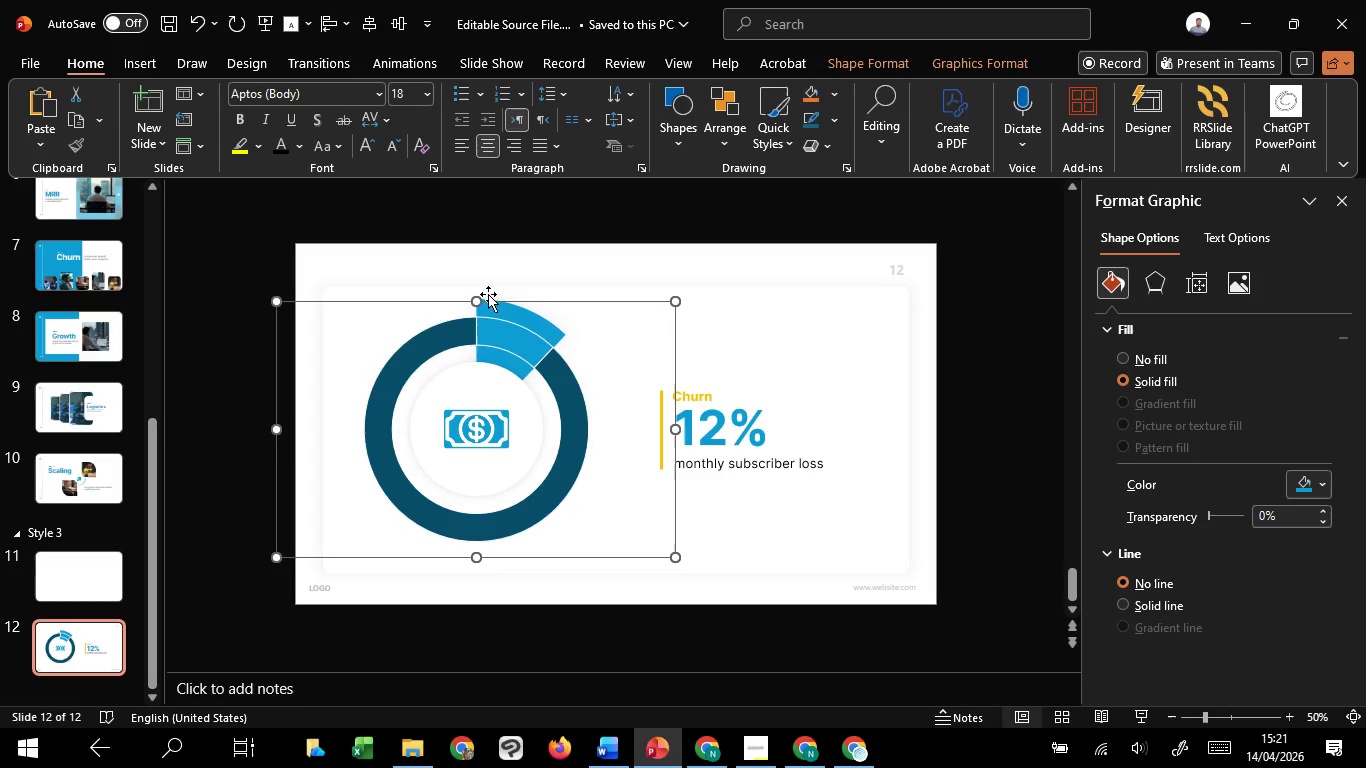 
left_click([466, 263])
 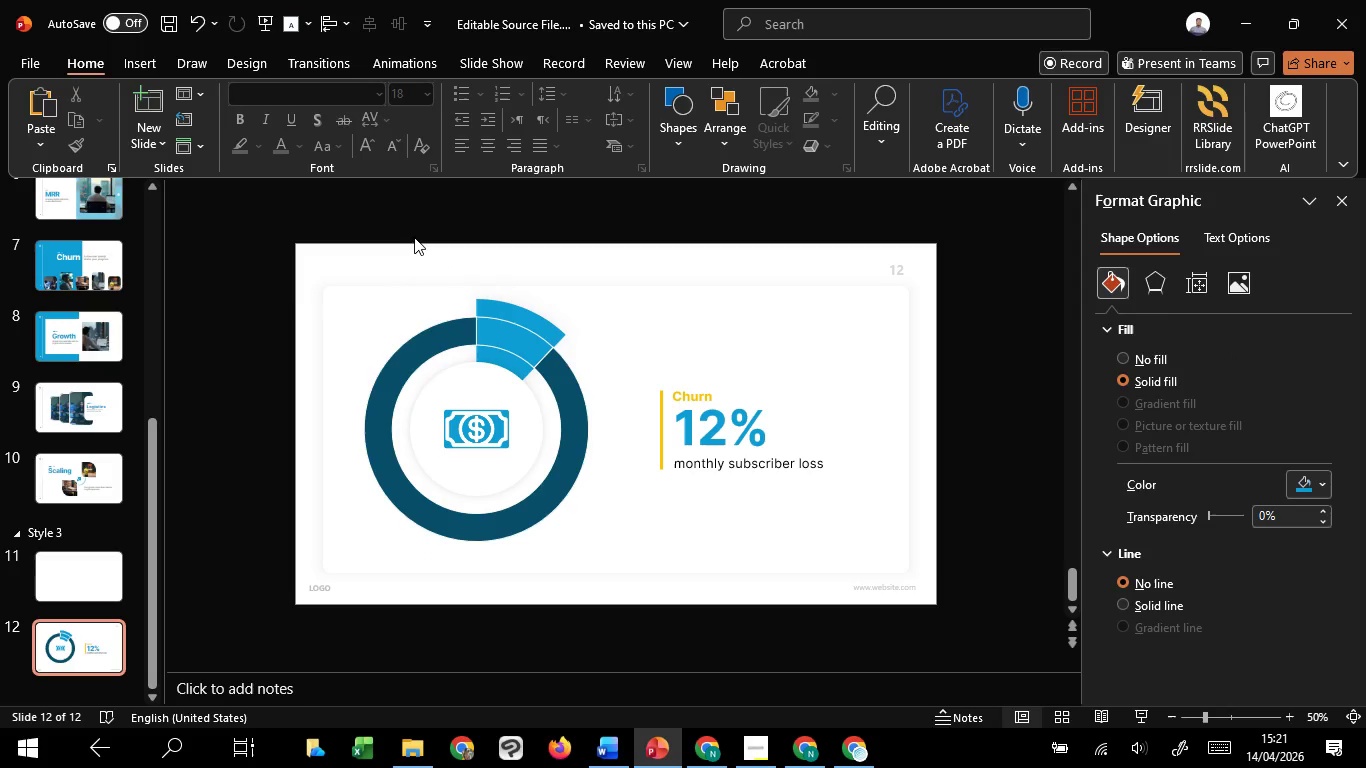 
left_click_drag(start_coordinate=[414, 237], to_coordinate=[657, 535])
 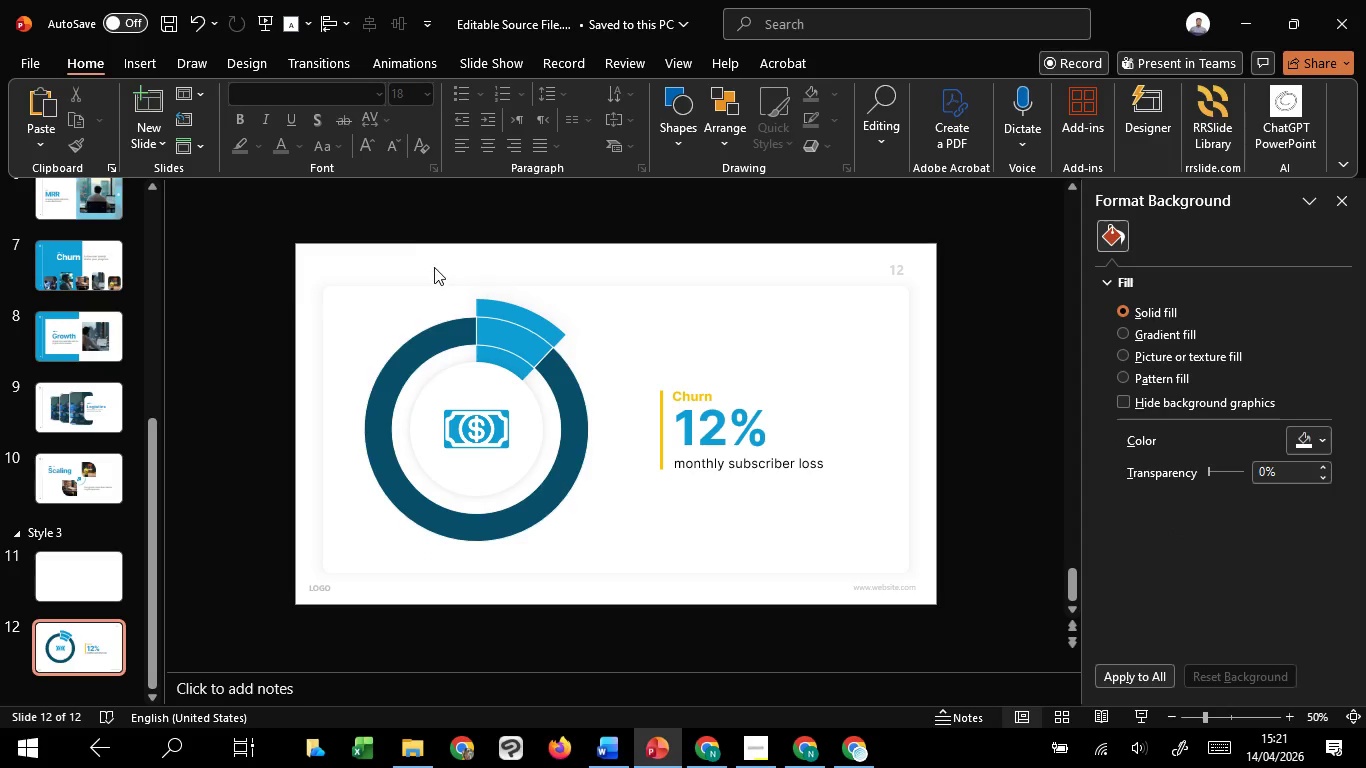 
left_click_drag(start_coordinate=[411, 248], to_coordinate=[764, 667])
 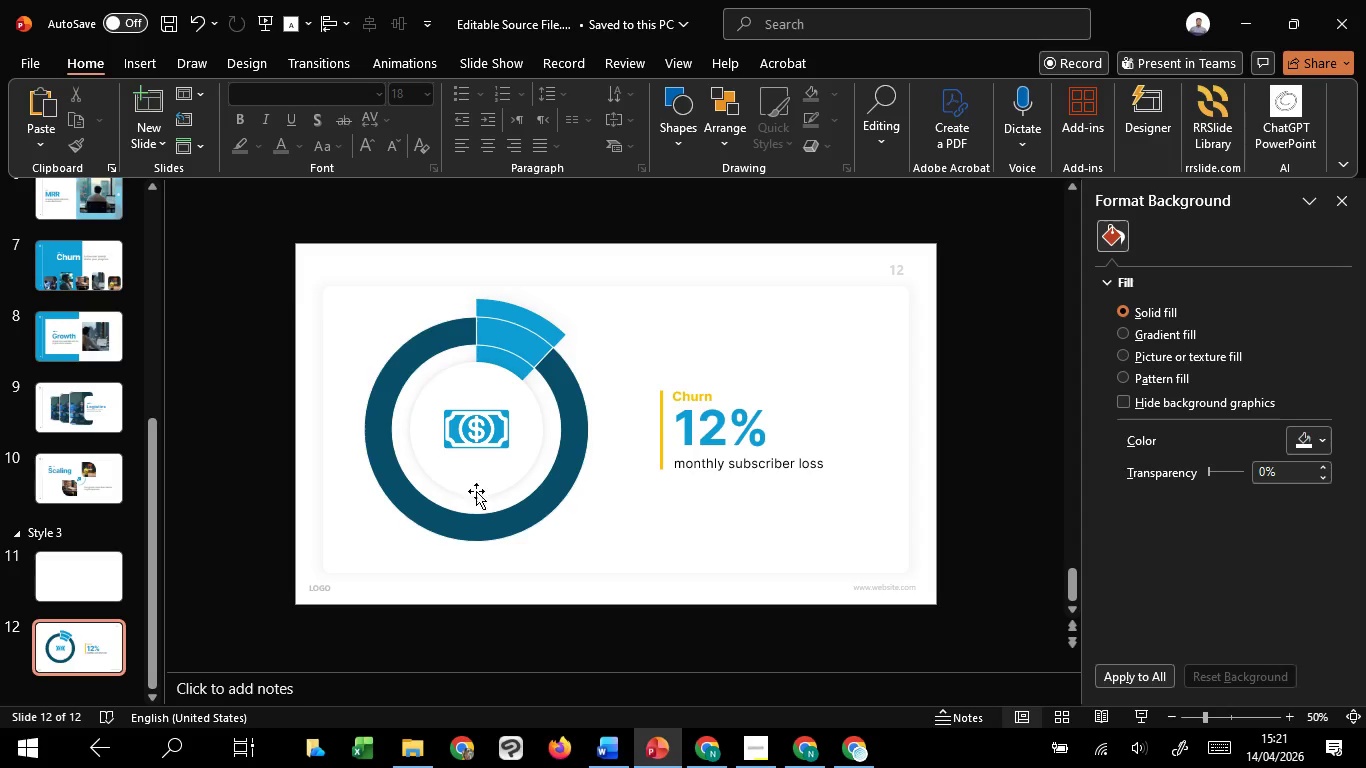 
left_click([476, 491])
 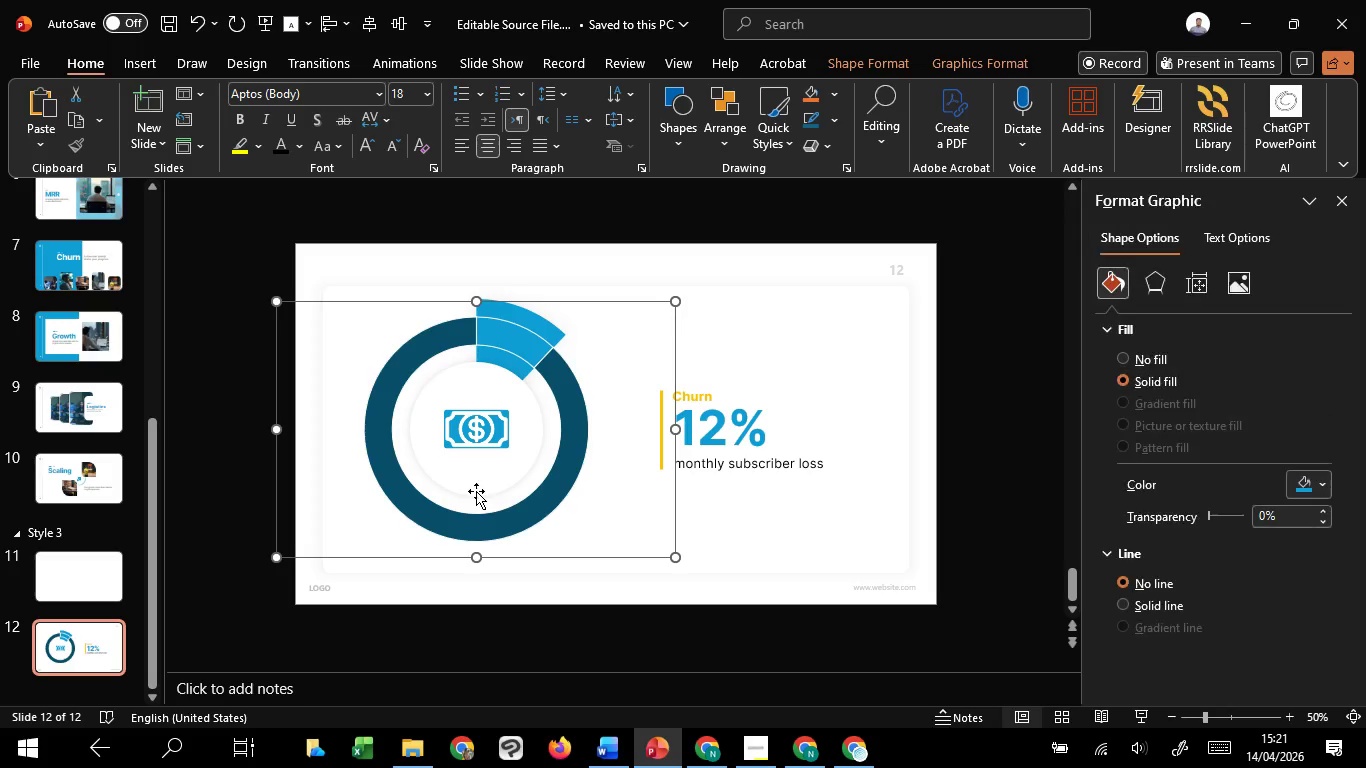 
key(Control+Shift+Z)
 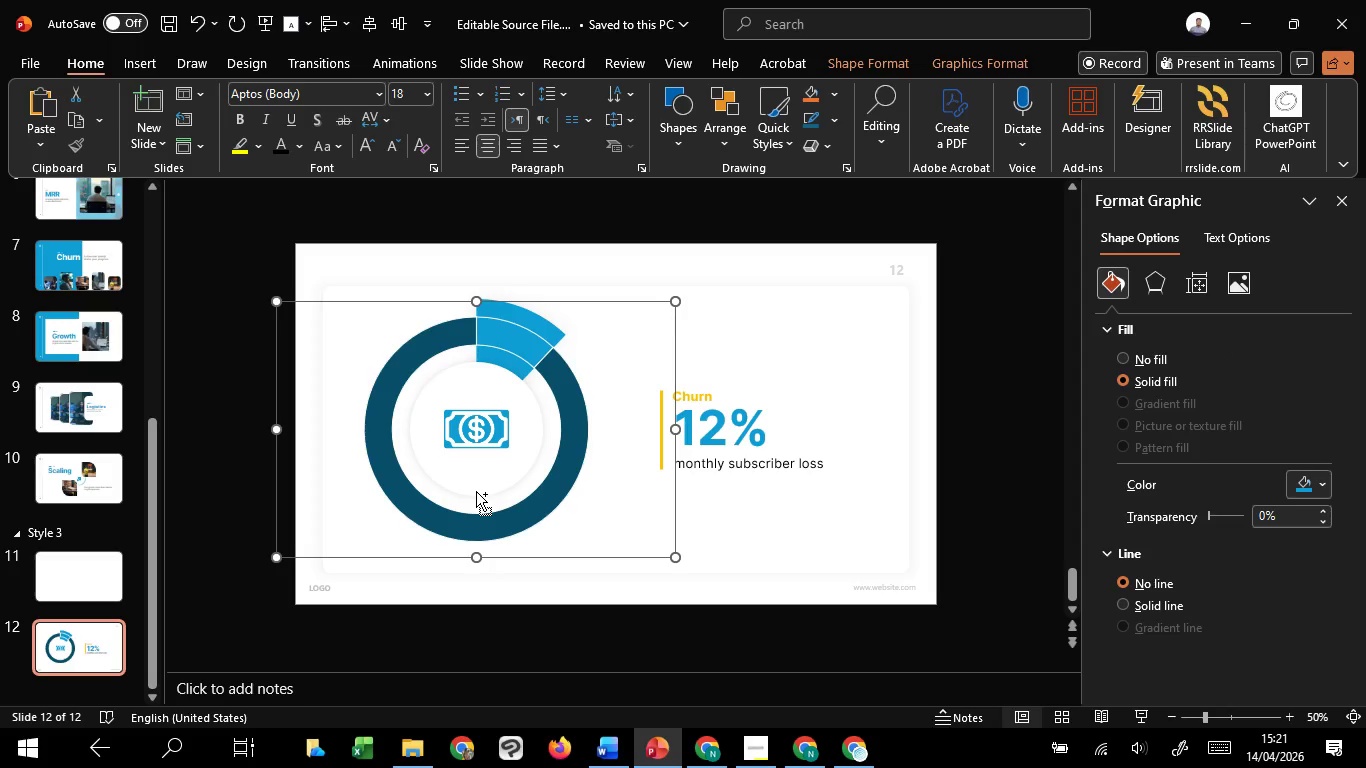 
key(Control+Z)
 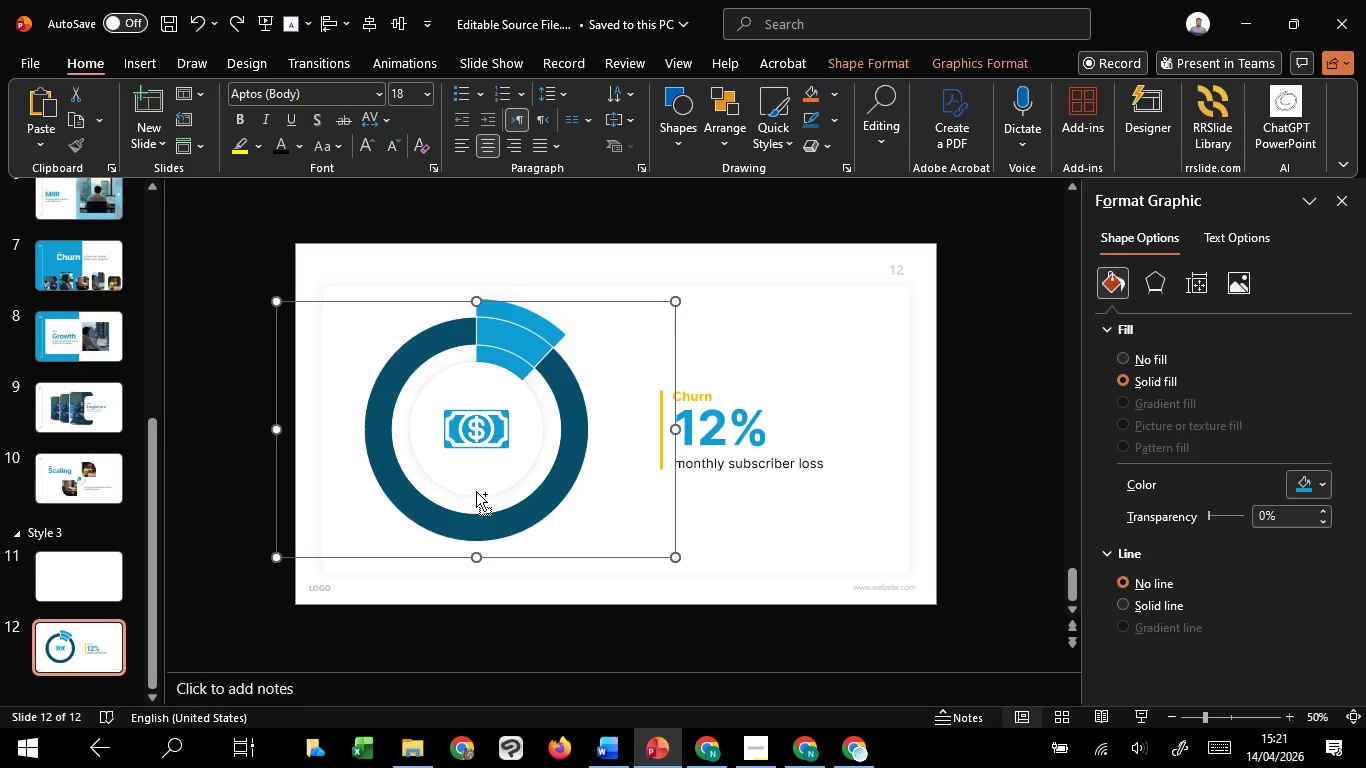 
key(Control+Z)
 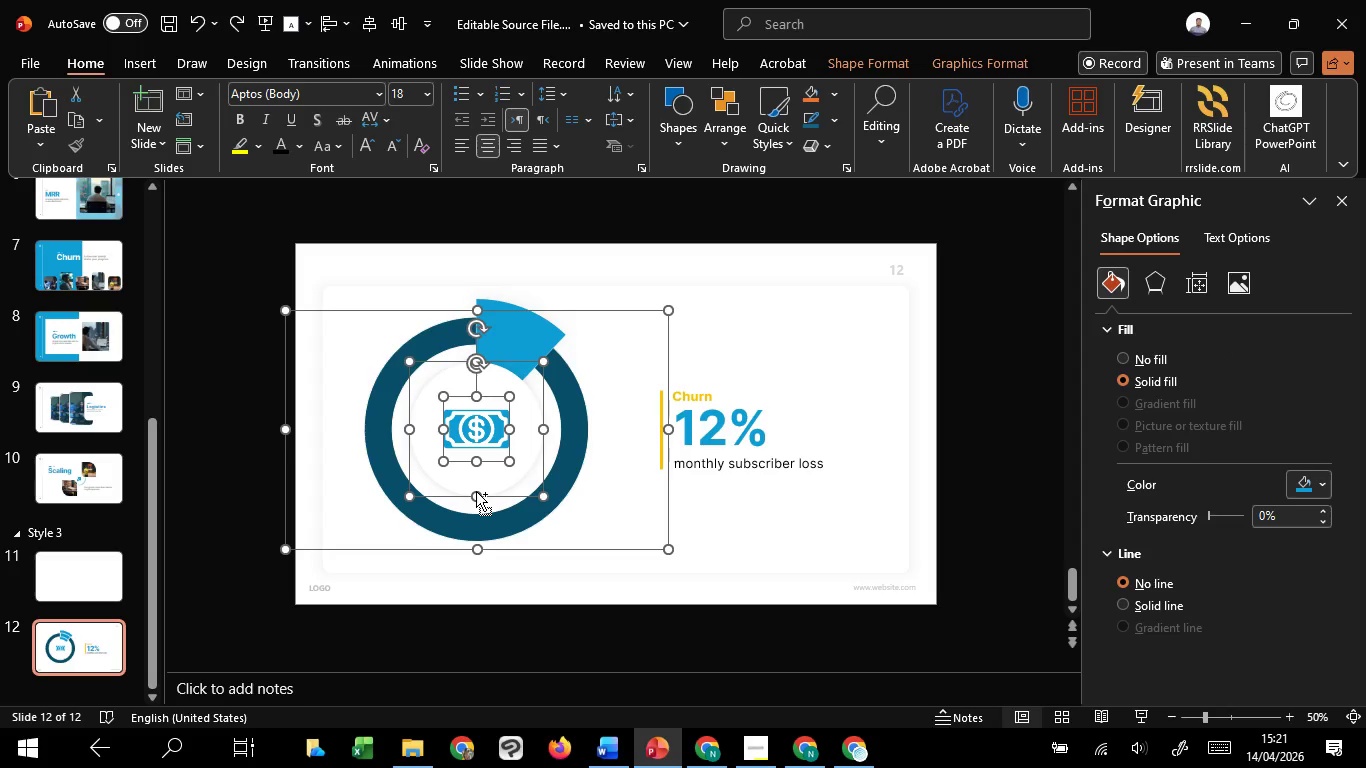 
key(Control+Z)
 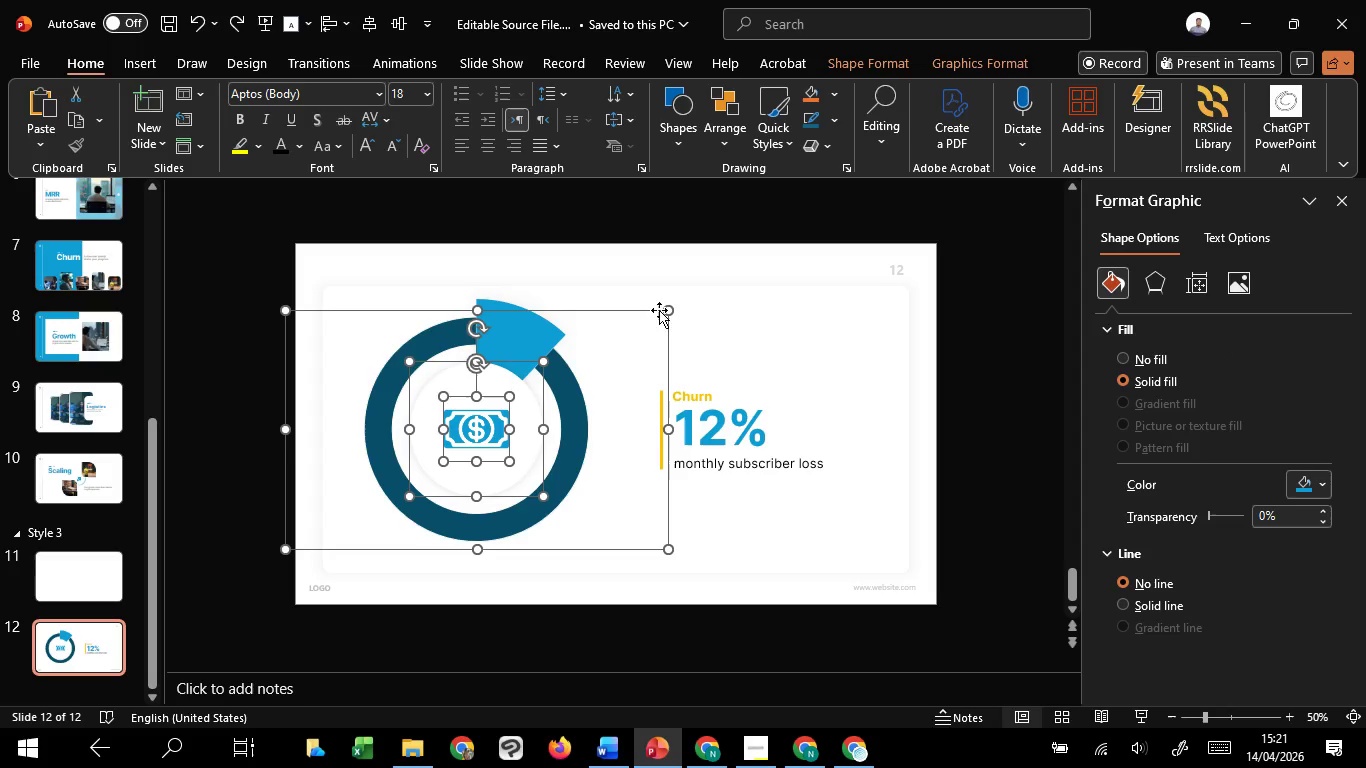 
left_click([621, 265])
 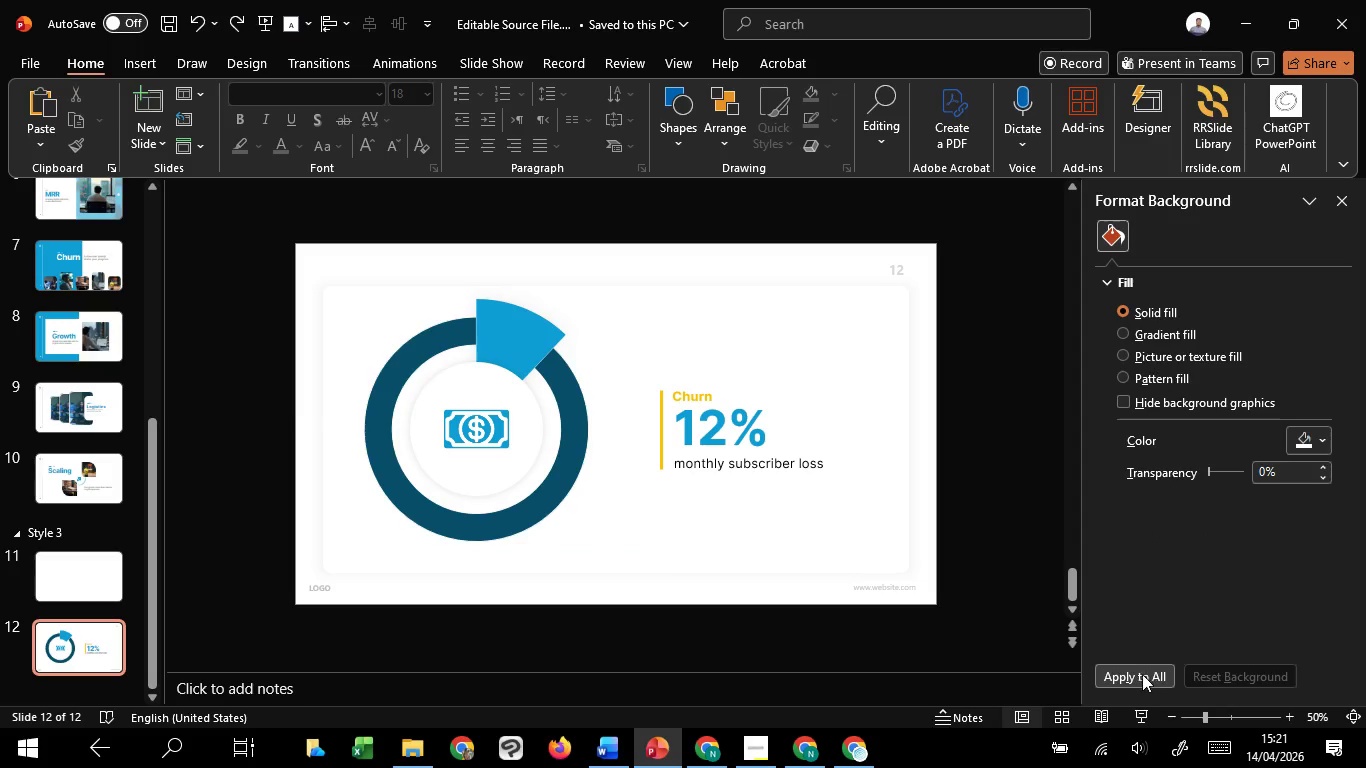 
left_click([1135, 713])
 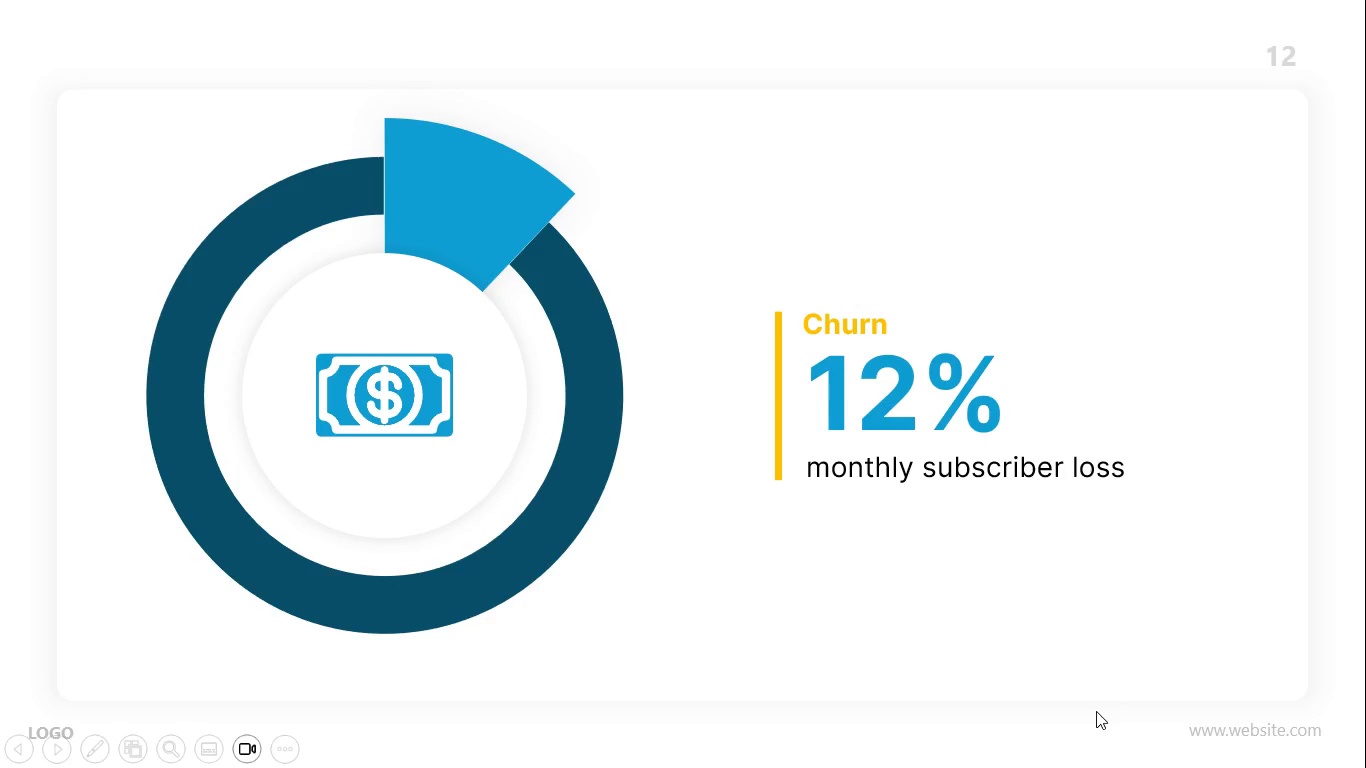 
key(Escape)
 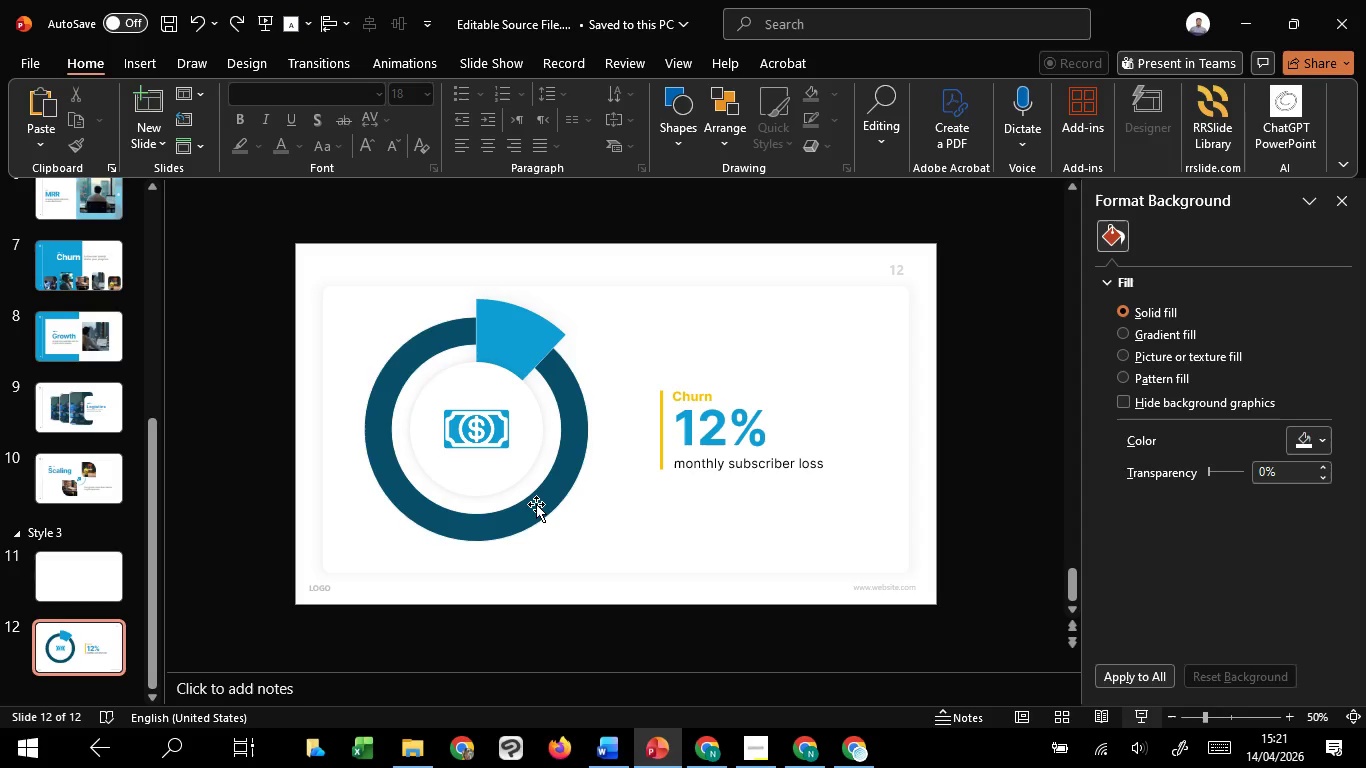 
left_click([536, 504])
 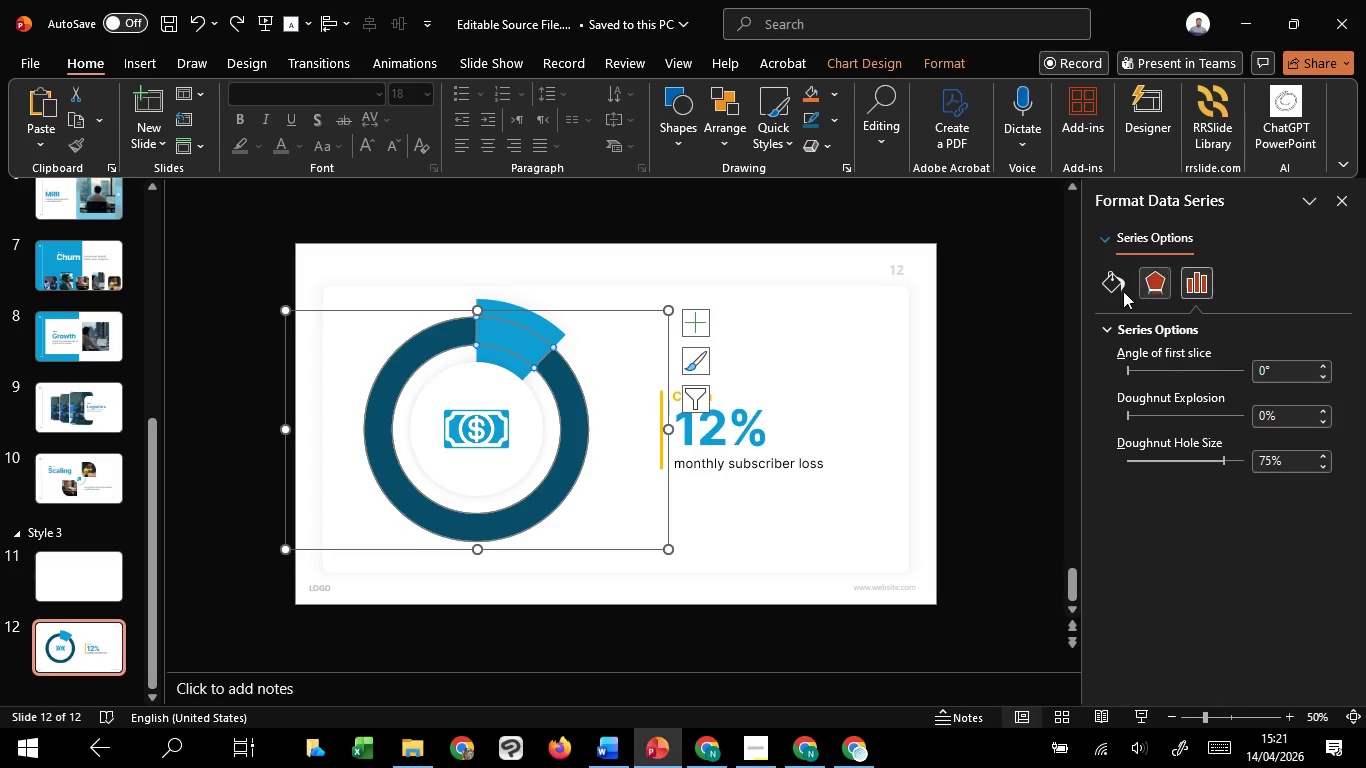 
double_click([1117, 271])
 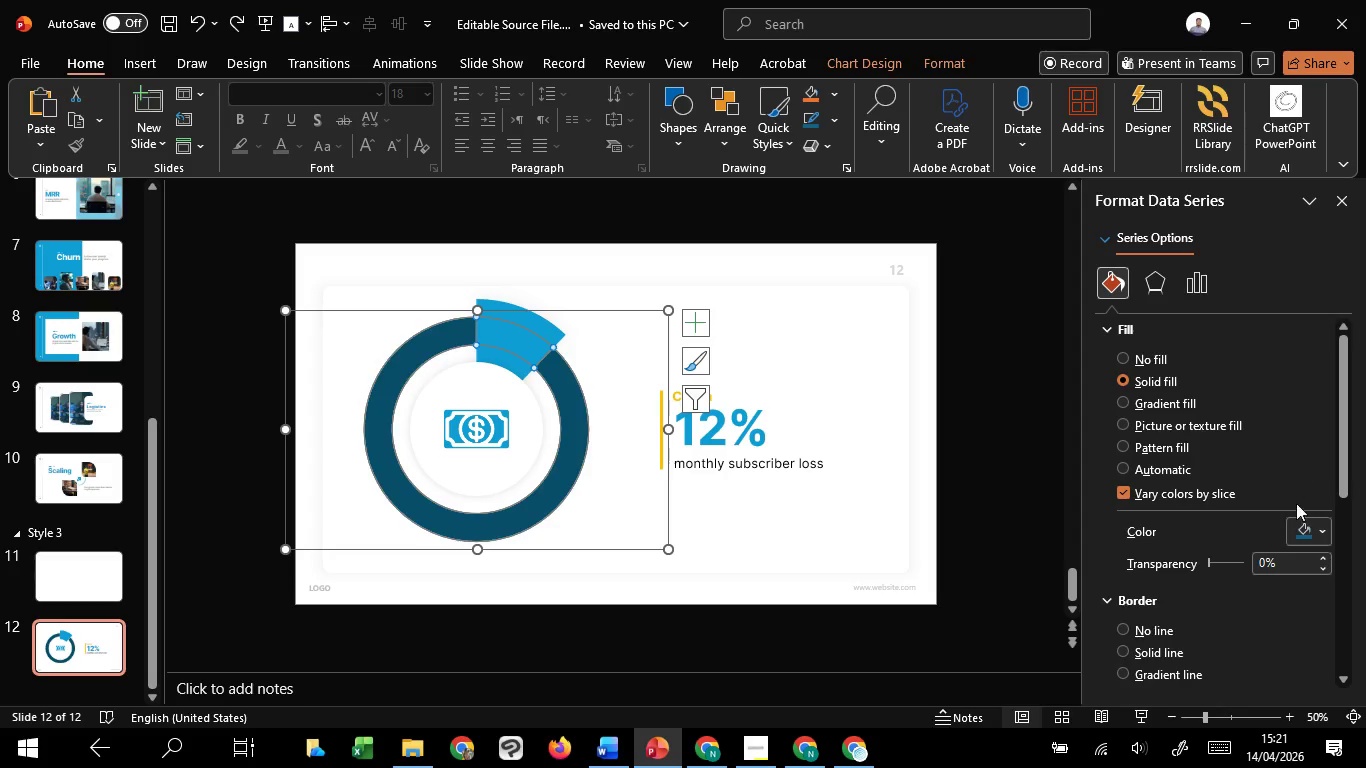 
left_click([1303, 539])
 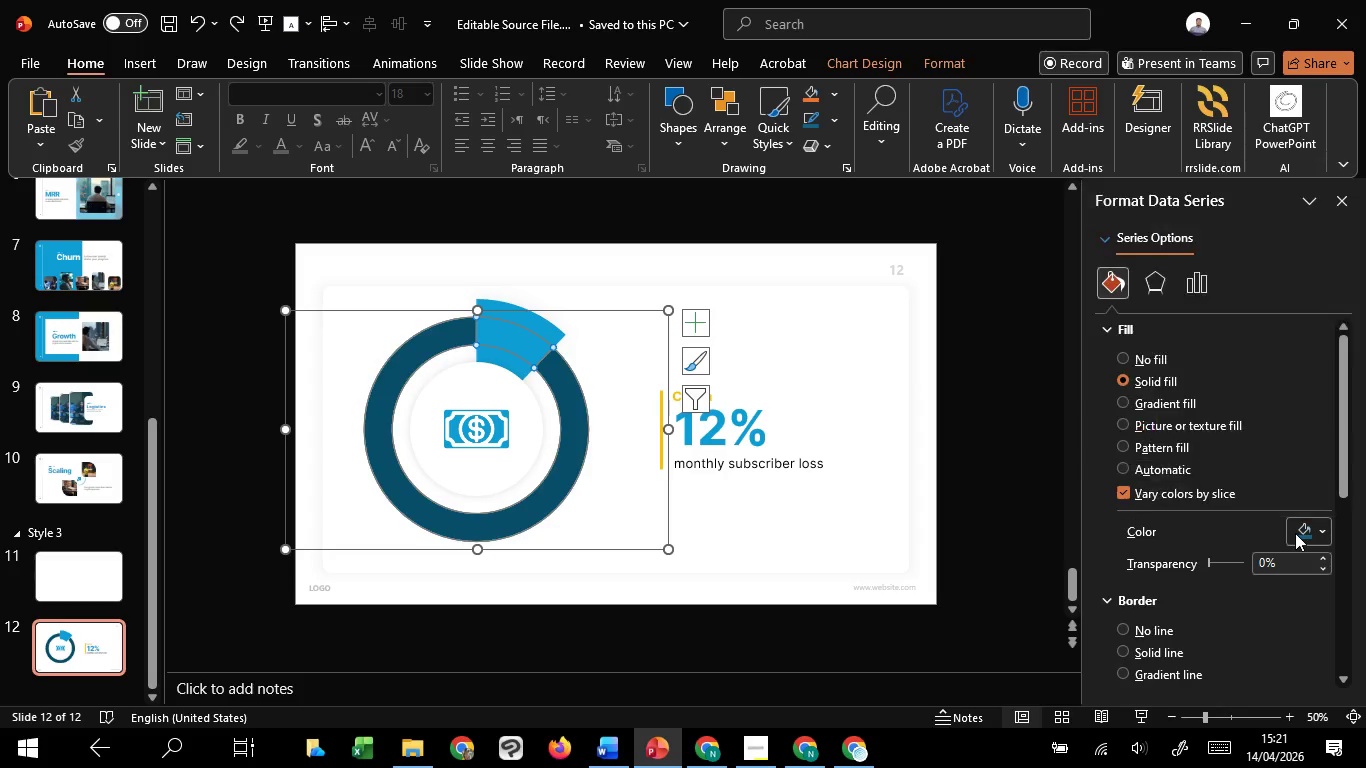 
double_click([1295, 533])
 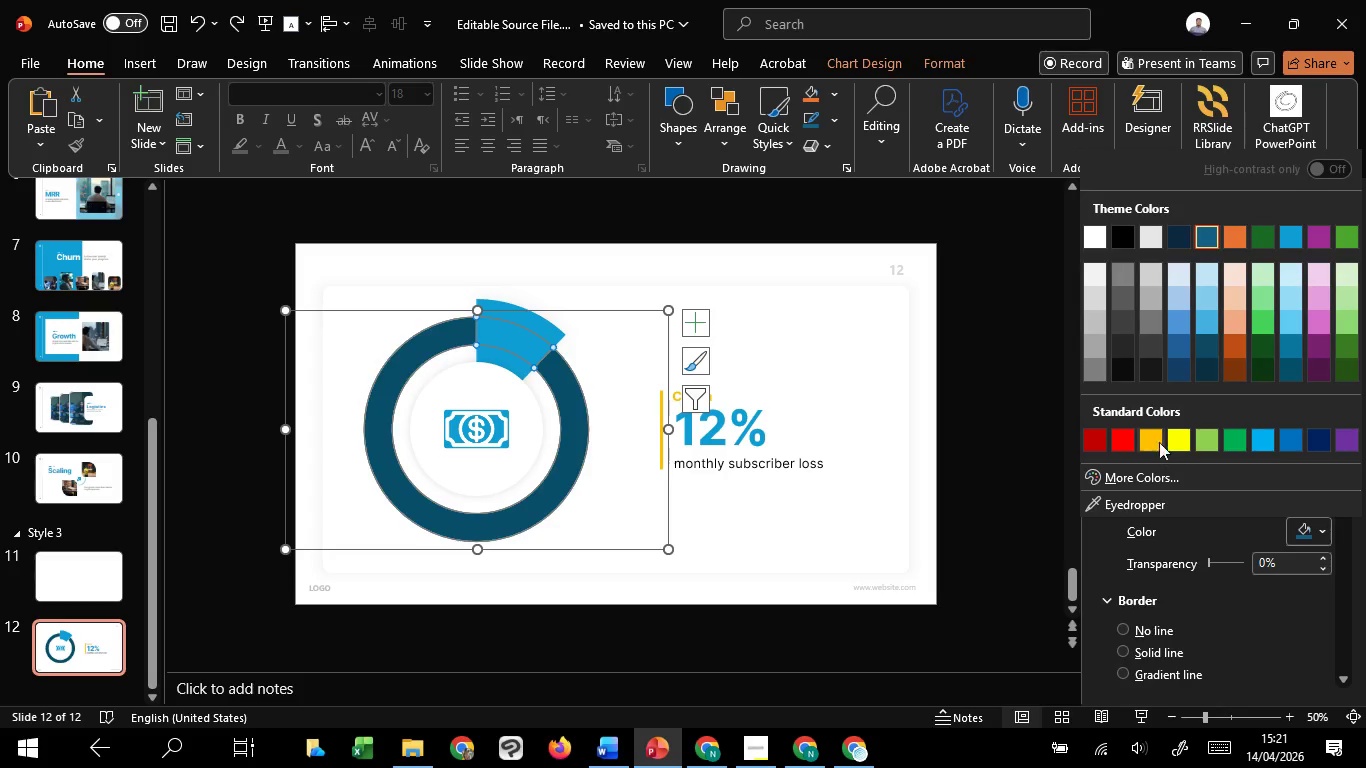 
left_click([1149, 435])
 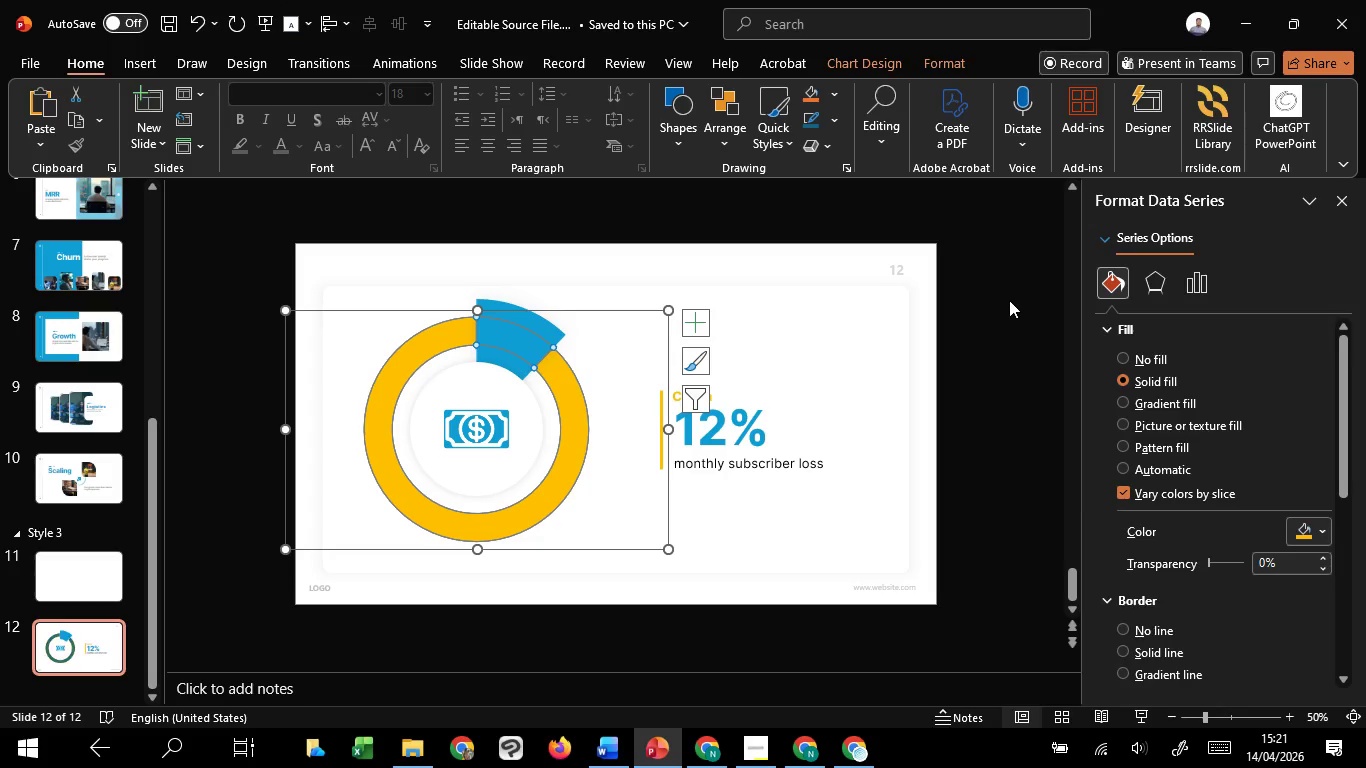 
left_click([1009, 300])
 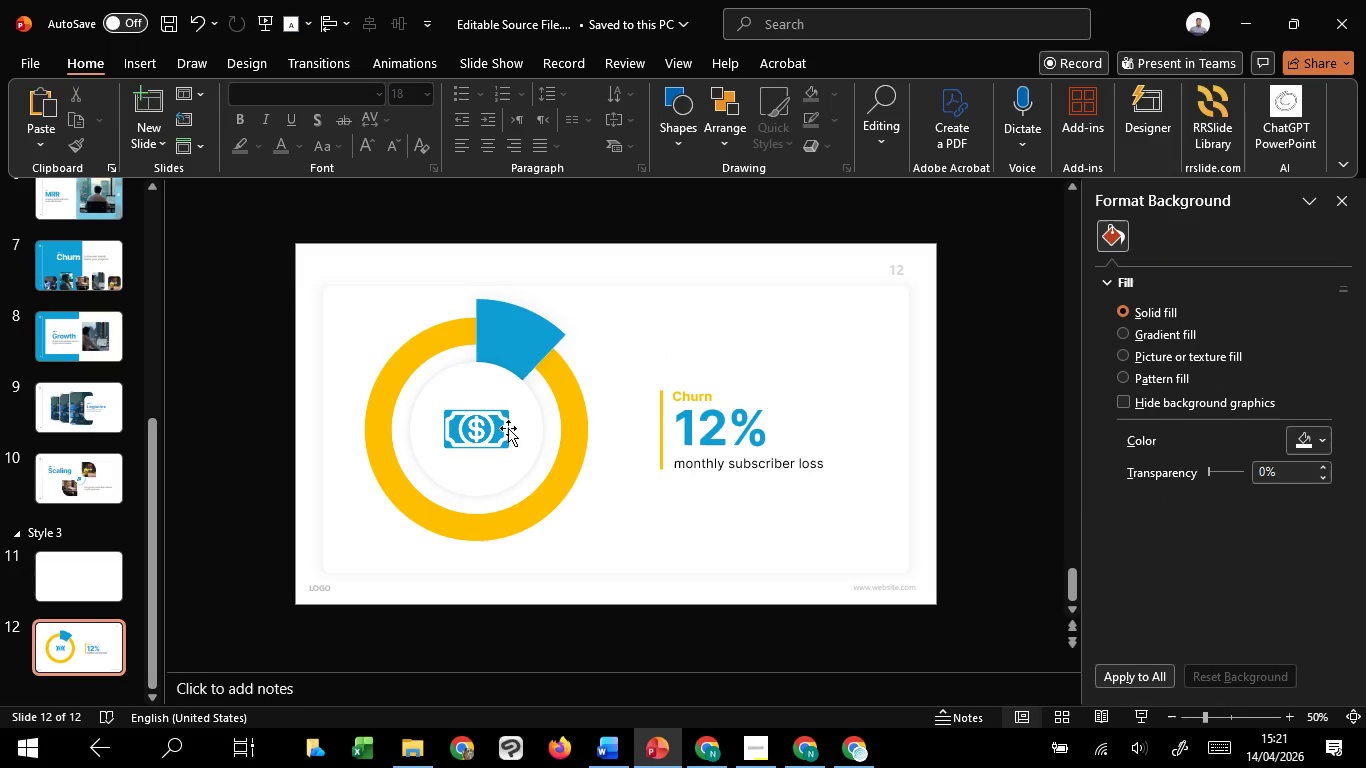 
left_click([493, 423])
 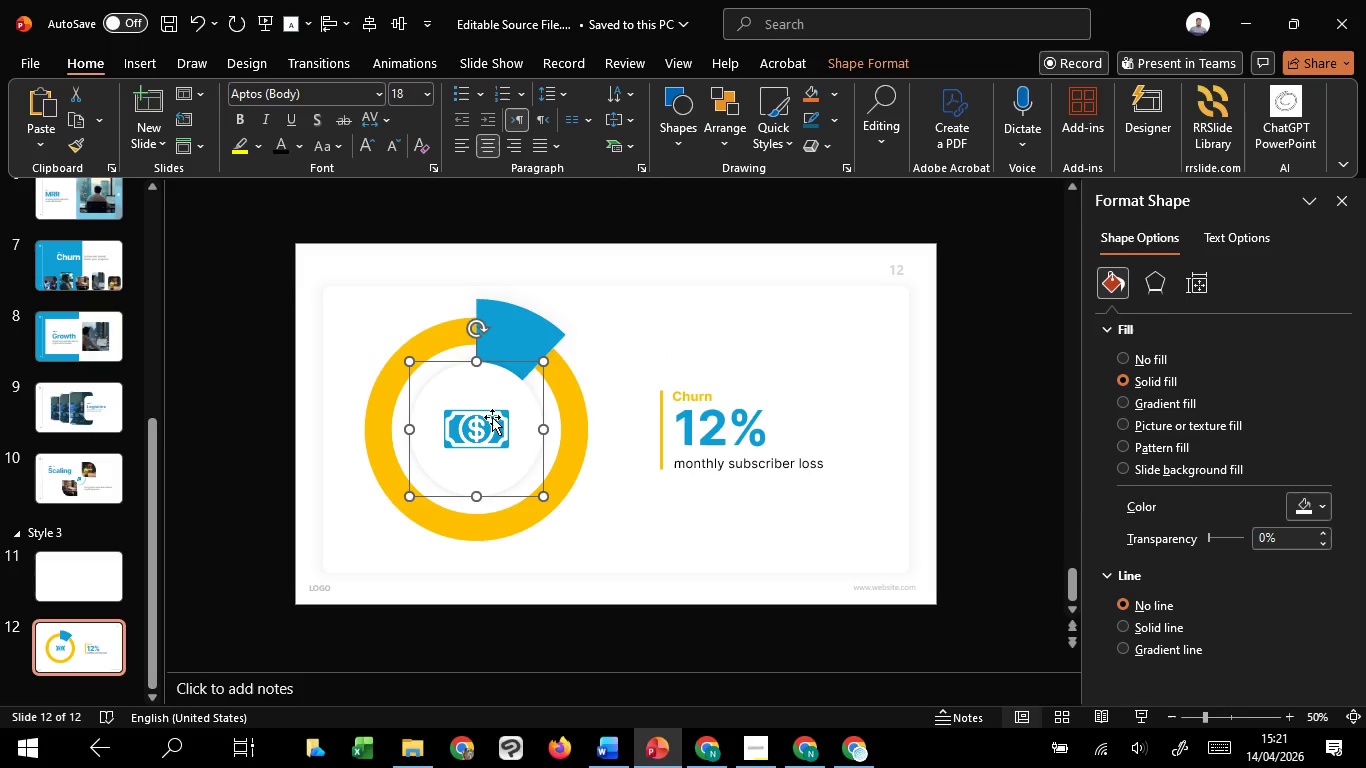 
left_click([496, 411])
 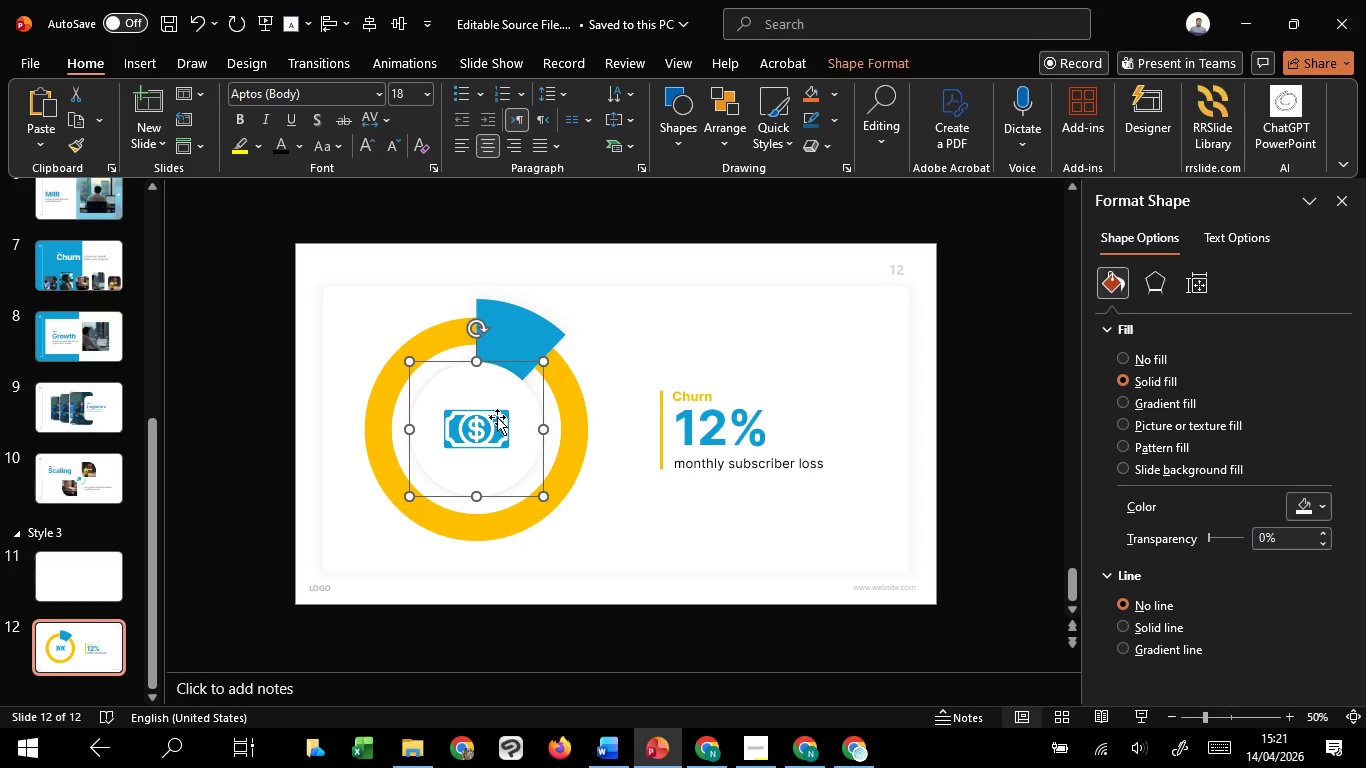 
left_click([498, 423])
 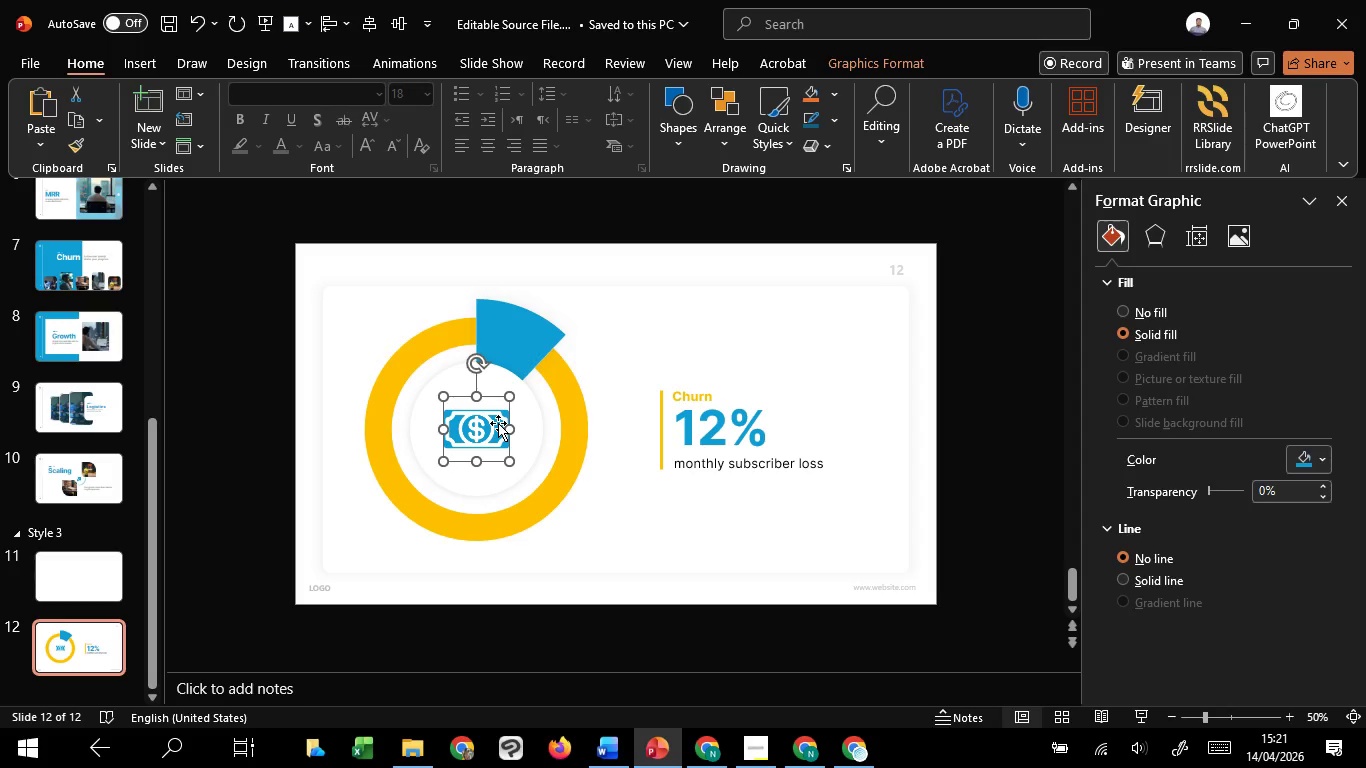 
wait(20.47)
 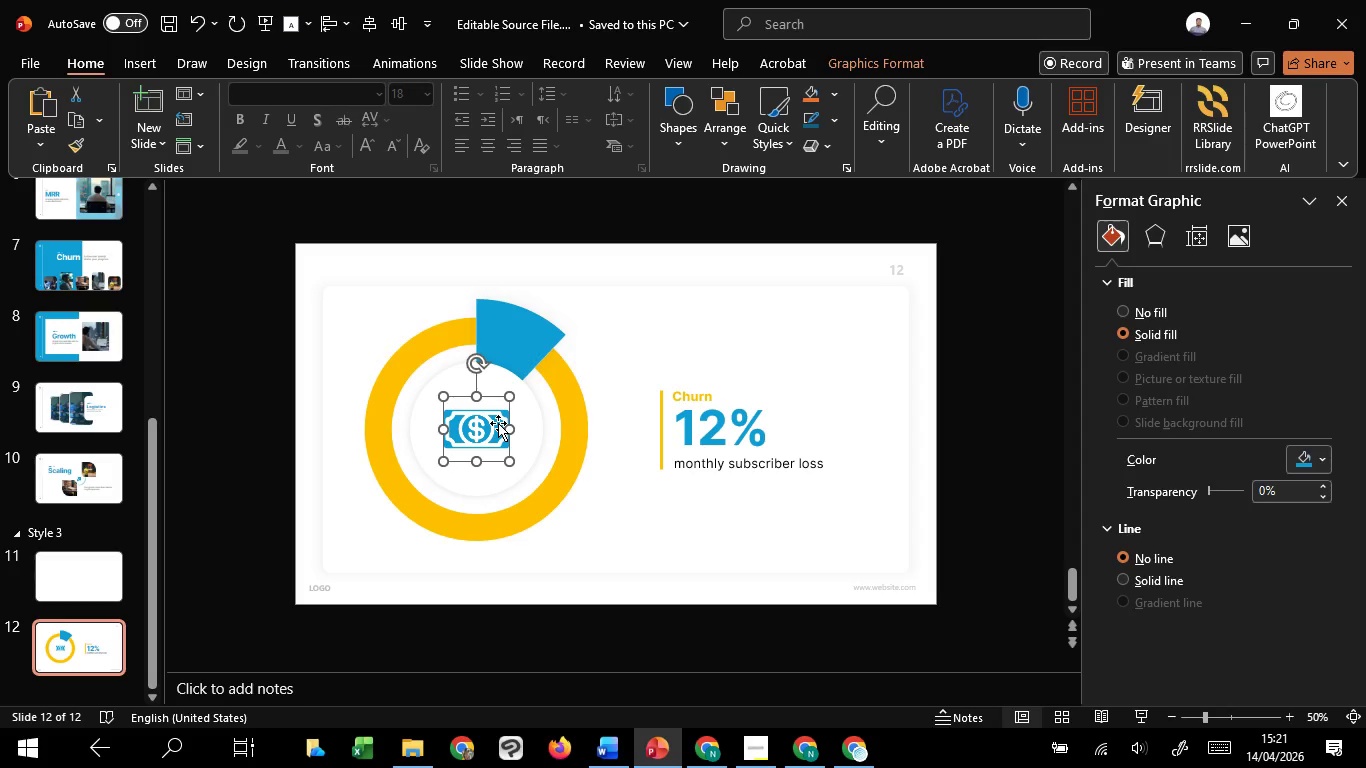 
hold_key(key=ShiftLeft, duration=1.51)
left_click([524, 405])
 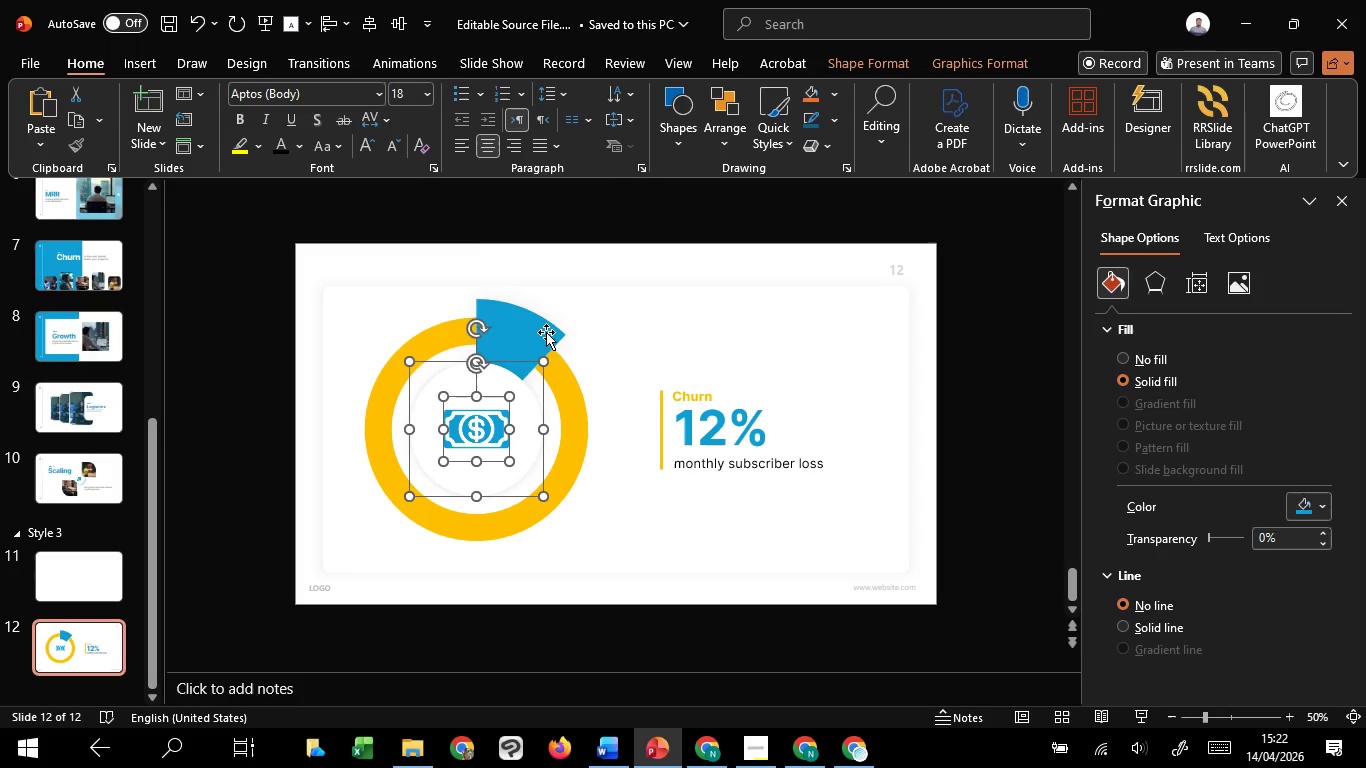 
left_click([544, 327])
 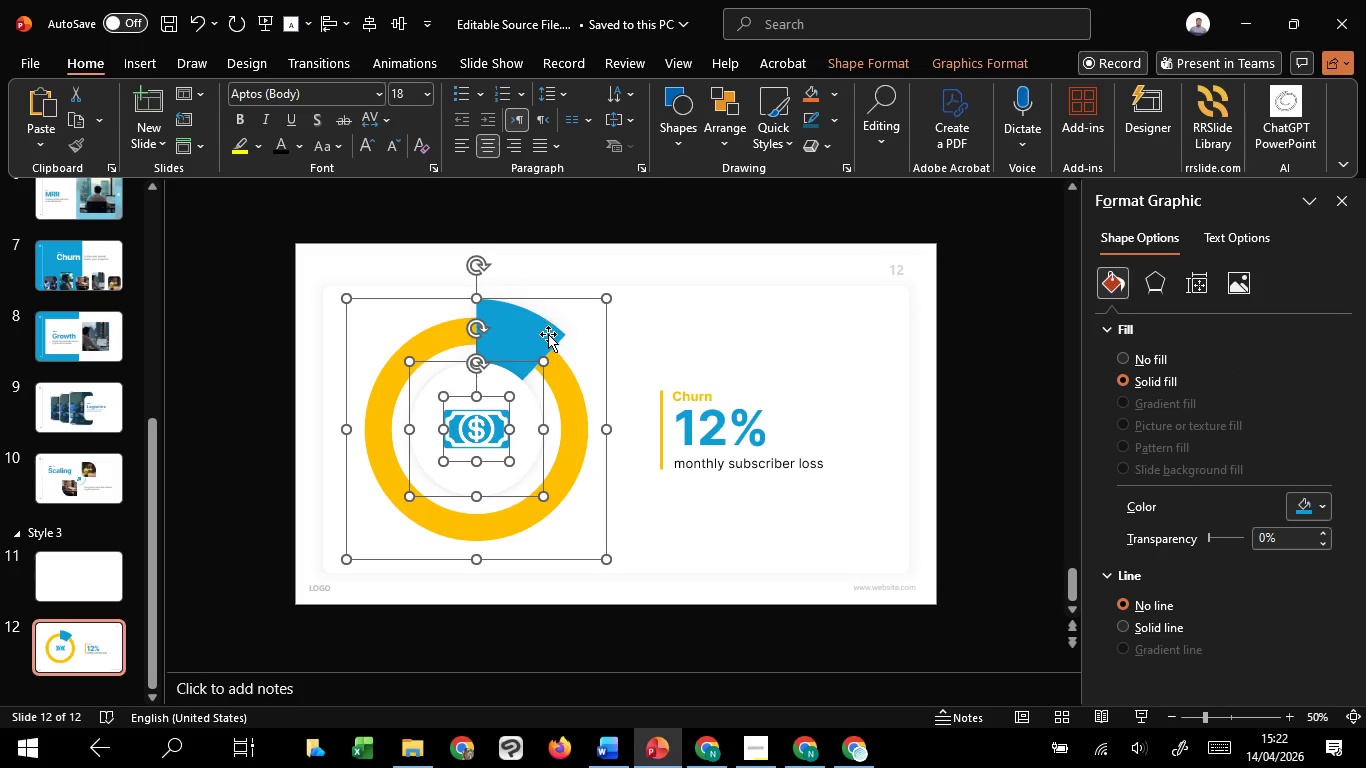 
hold_key(key=ShiftLeft, duration=1.17)
 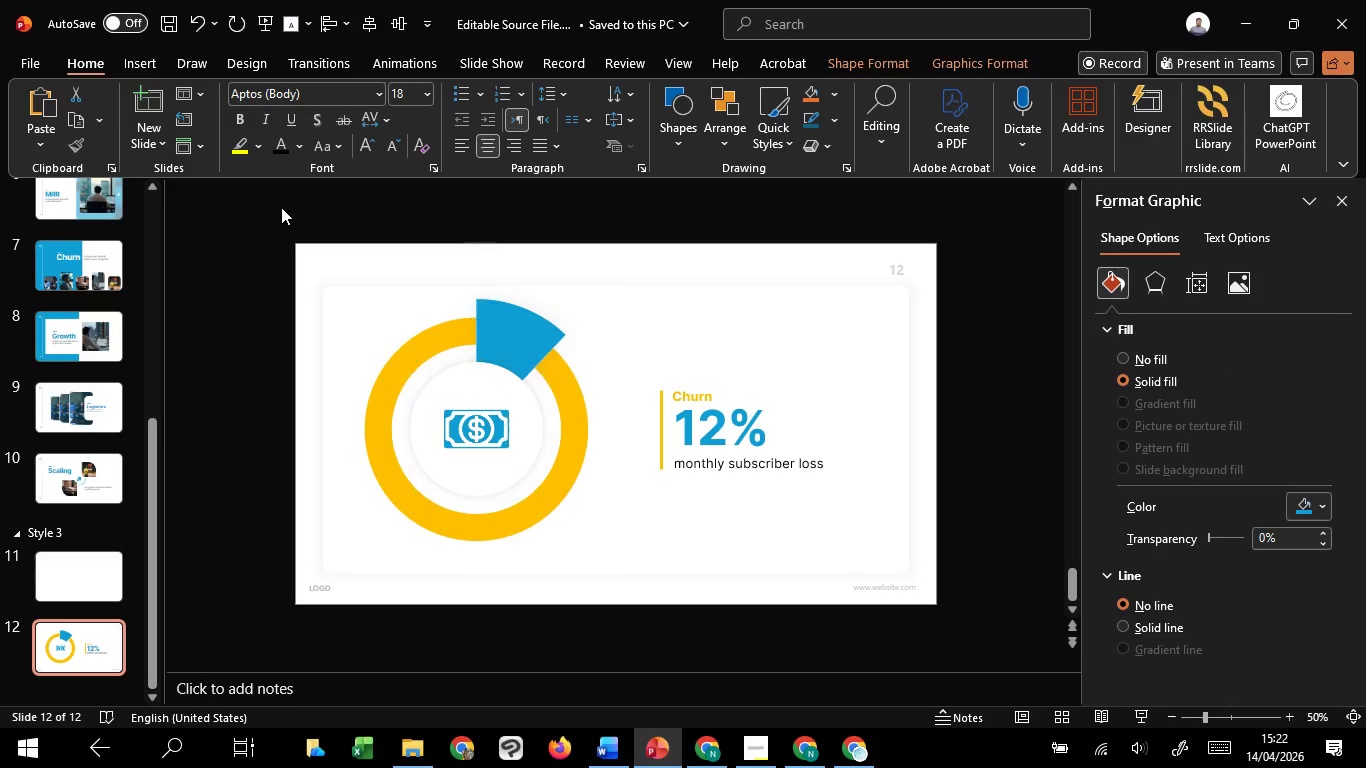 
left_click([281, 207])
 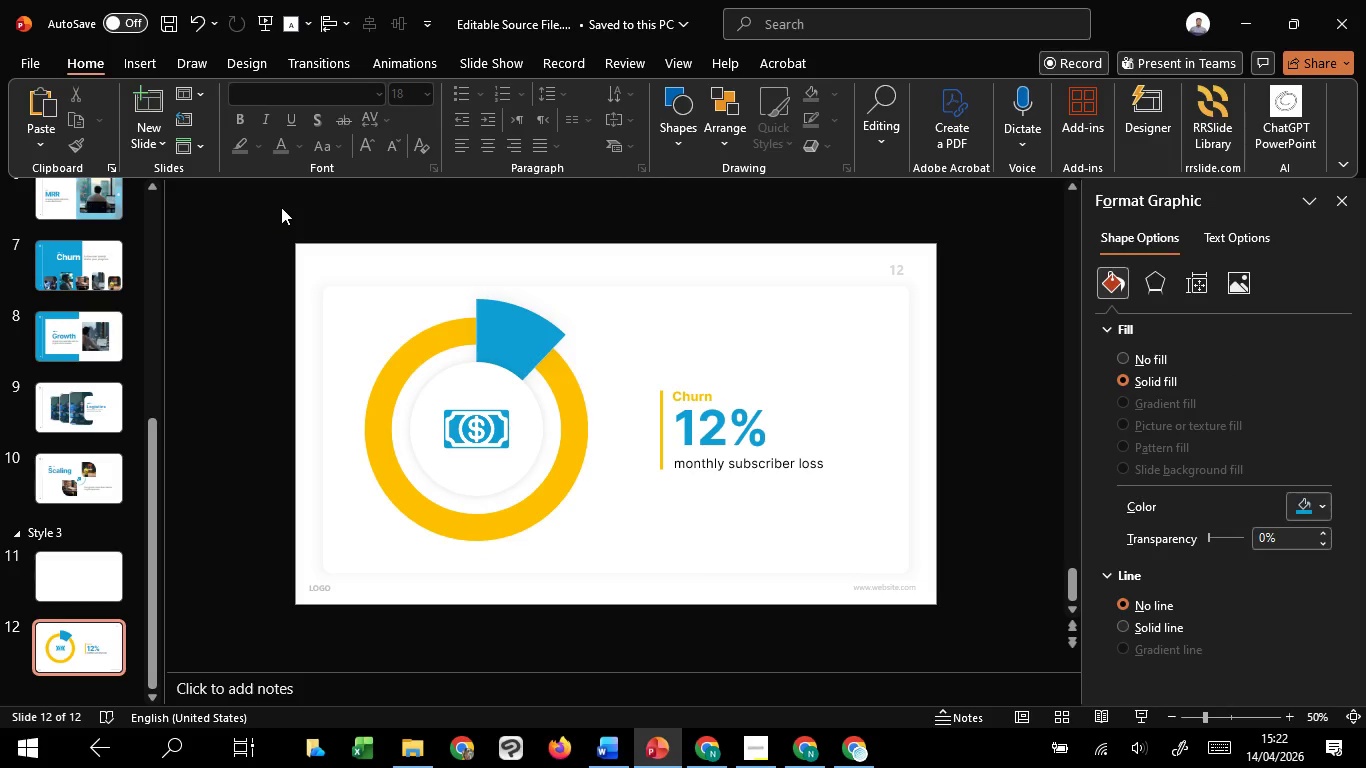 
left_click_drag(start_coordinate=[281, 207], to_coordinate=[741, 689])
 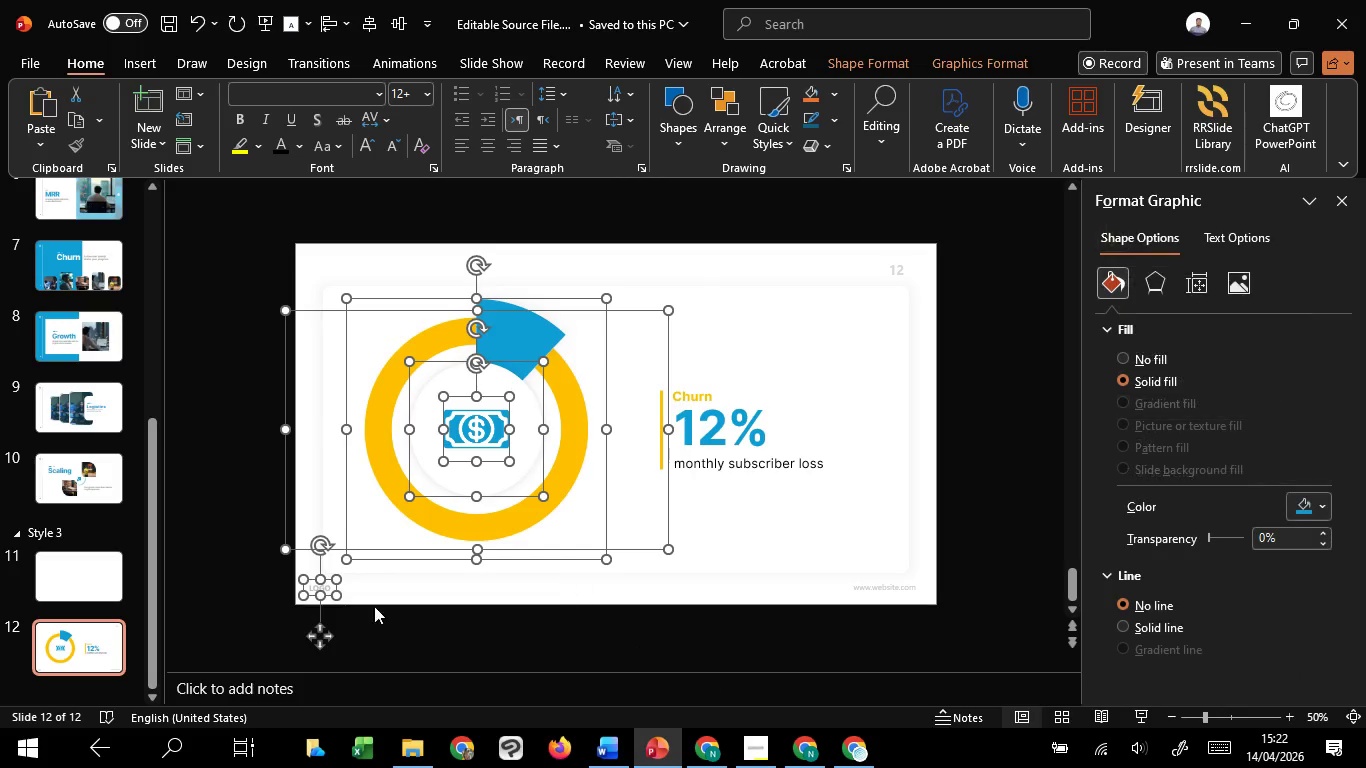 
hold_key(key=ShiftLeft, duration=1.51)
left_click([326, 642])
 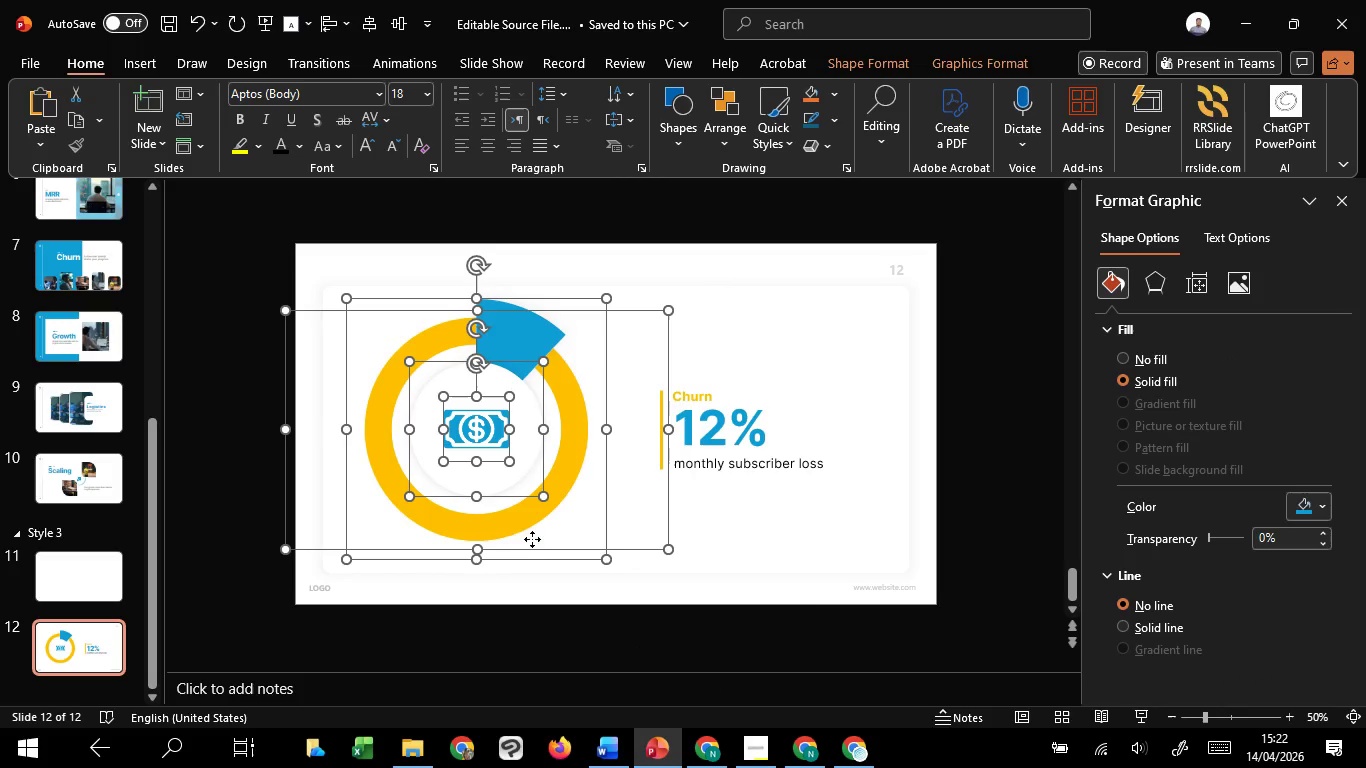 
key(Shift+ShiftLeft)
 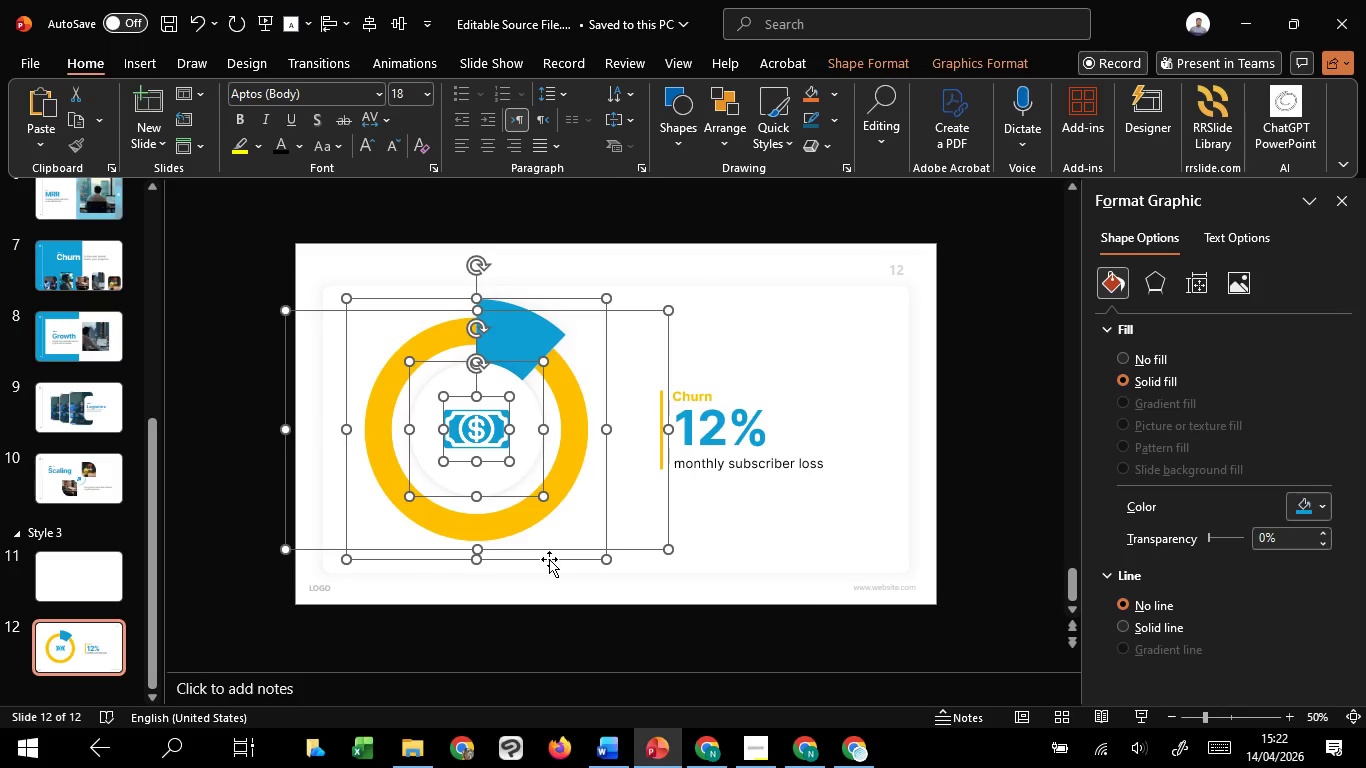 
key(Shift+ShiftLeft)
 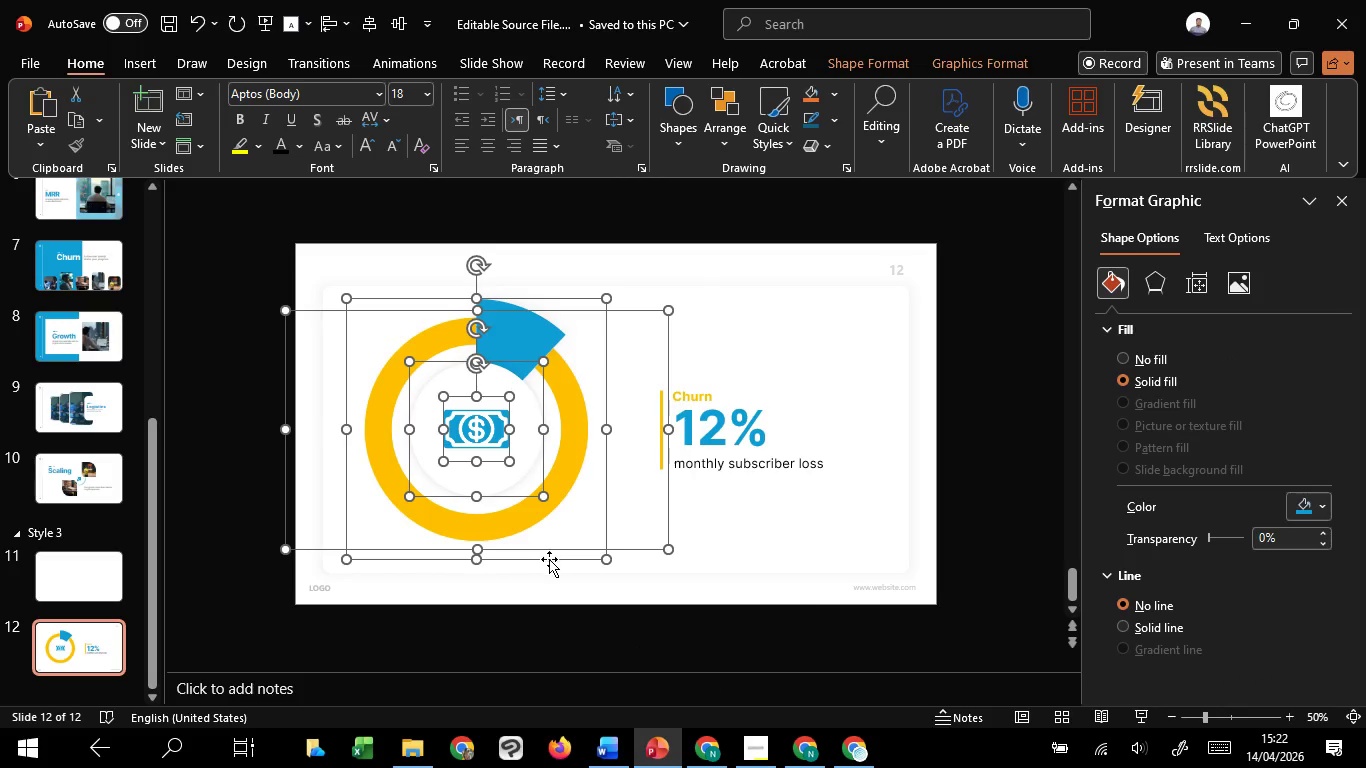 
key(Shift+ShiftLeft)
 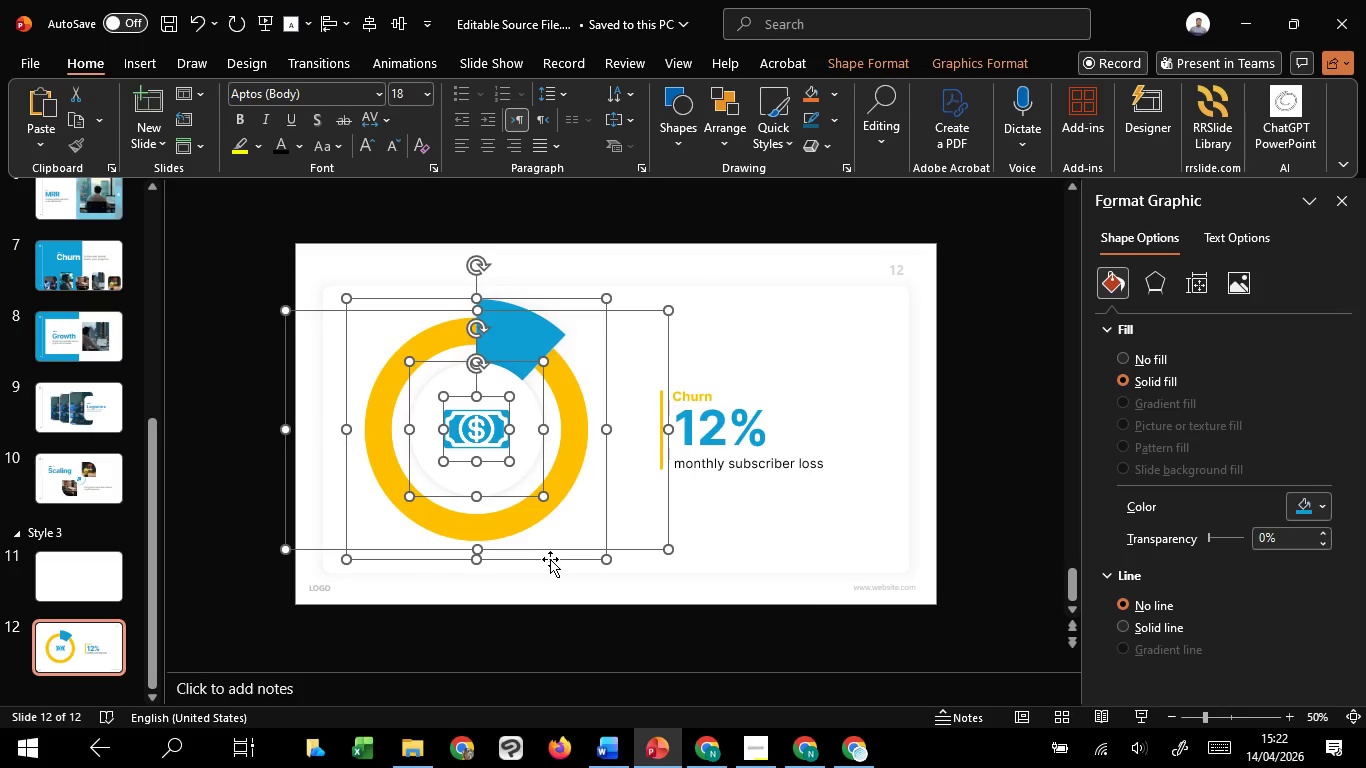 
key(Shift+ShiftLeft)
 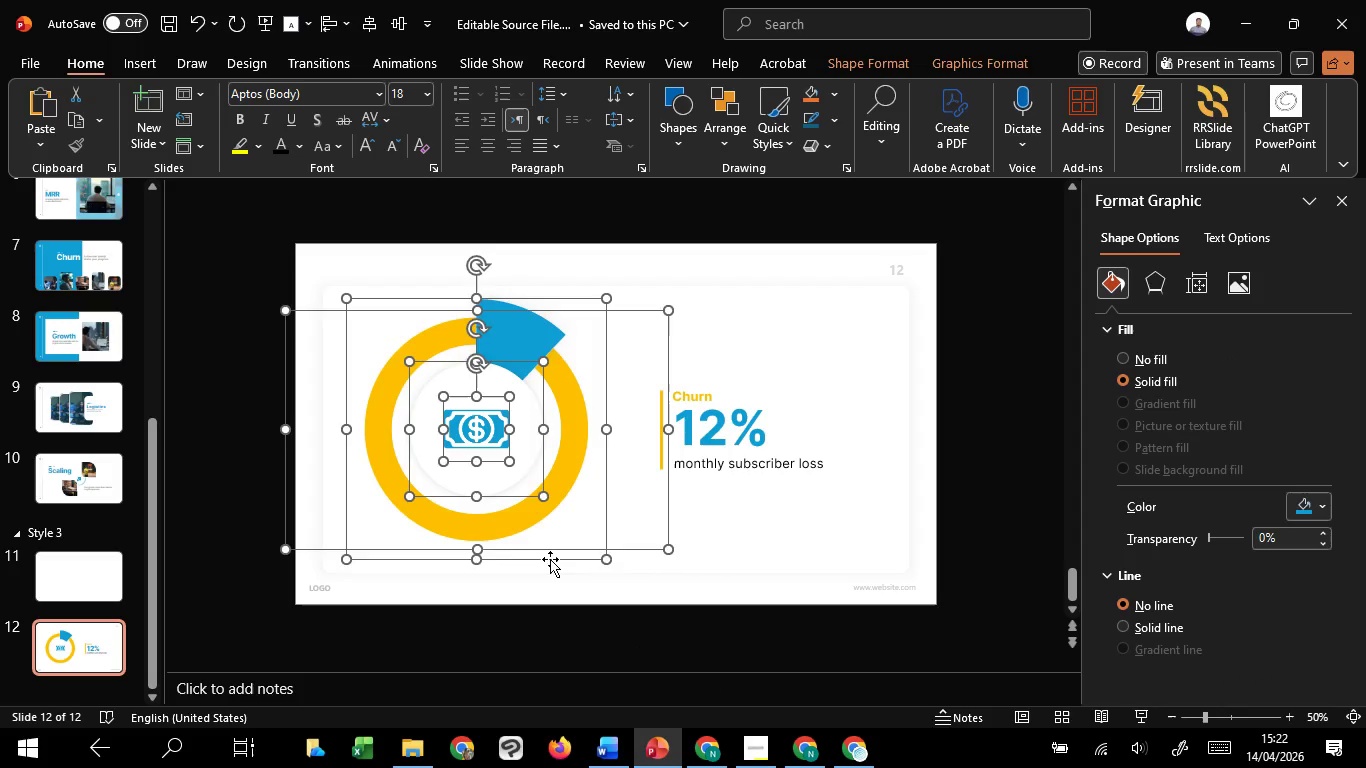 
key(Shift+ShiftLeft)
 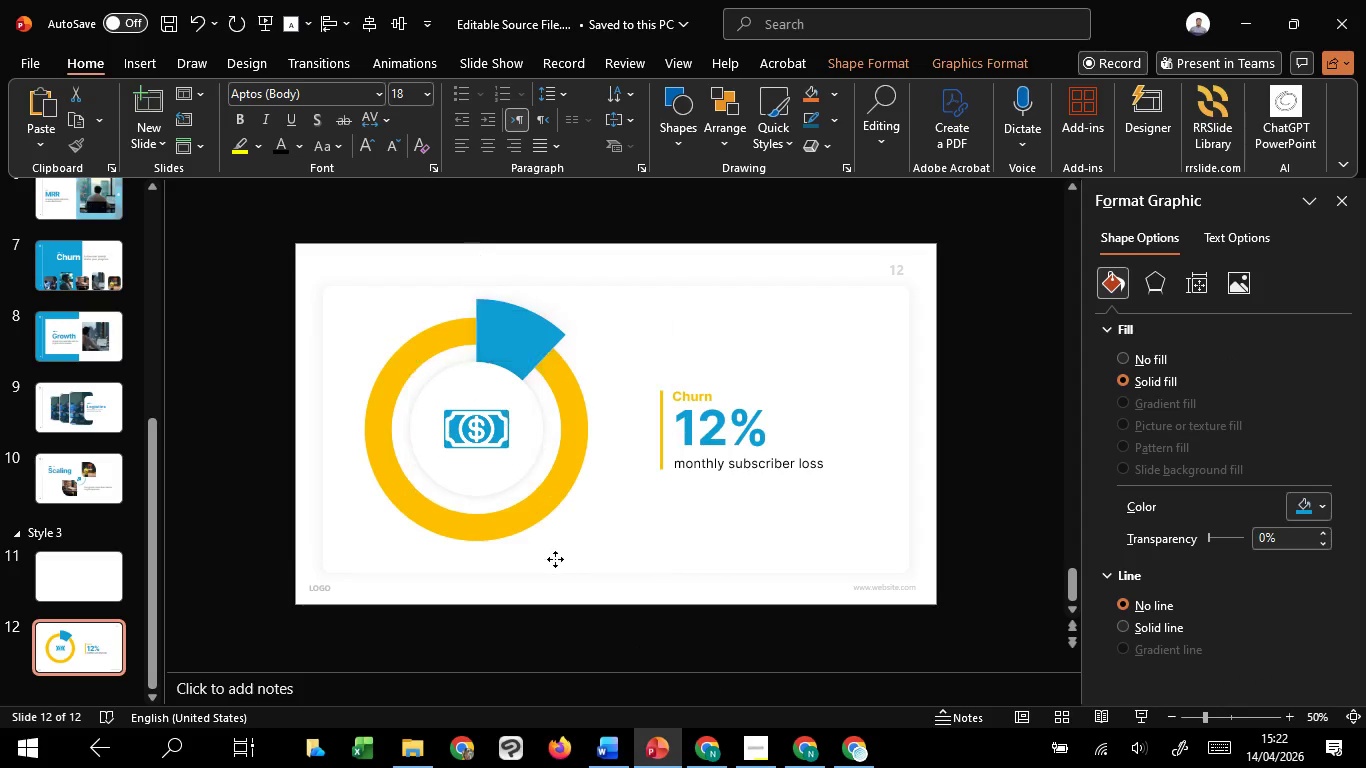 
left_click_drag(start_coordinate=[550, 559], to_coordinate=[573, 554])
 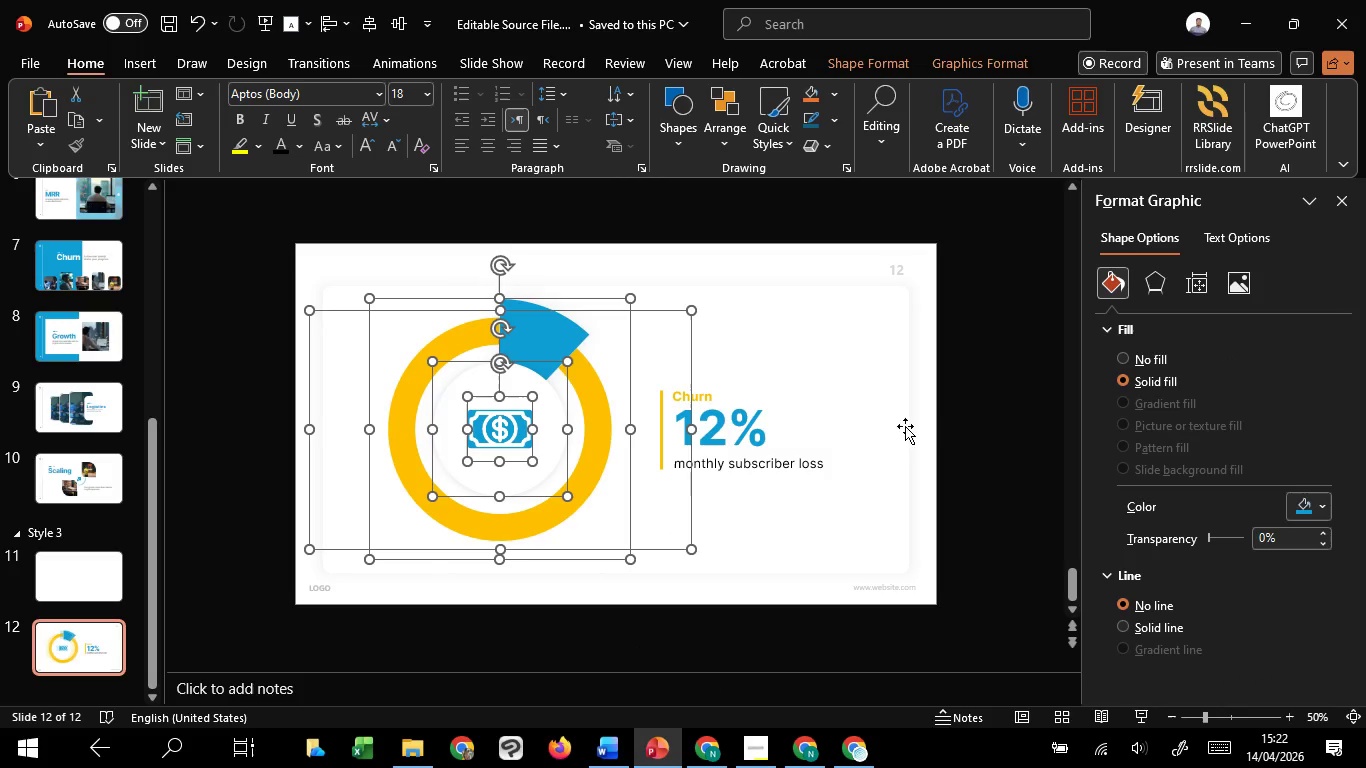 
hold_key(key=ShiftLeft, duration=1.52)
 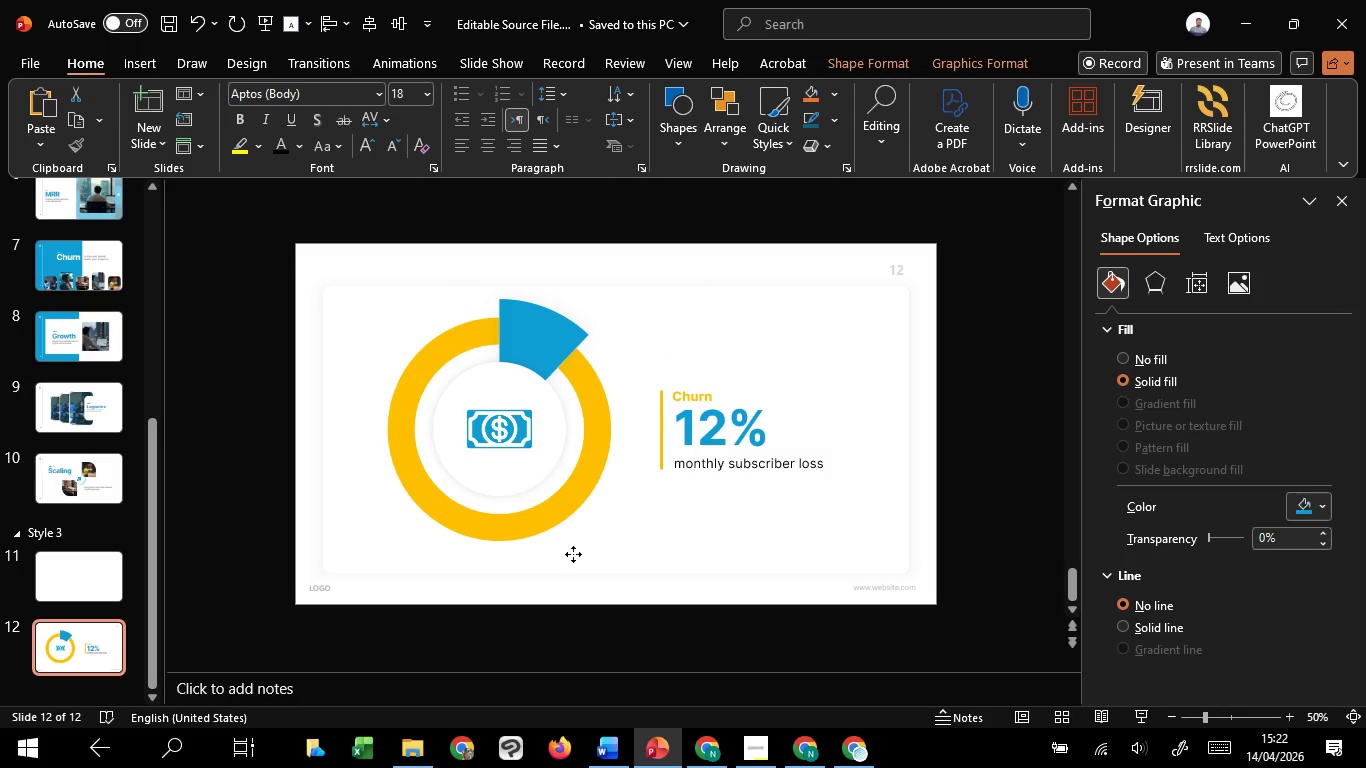 
hold_key(key=ShiftLeft, duration=0.83)
 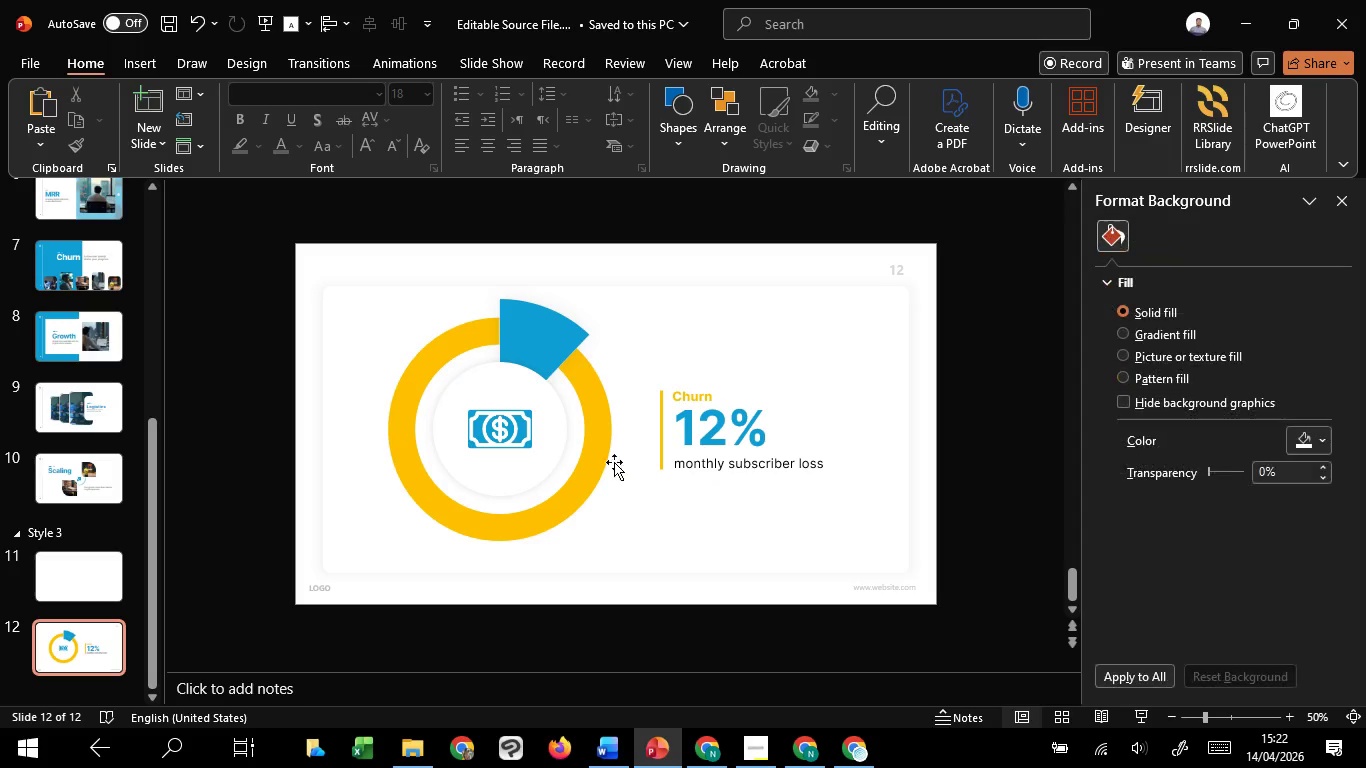 
left_click([550, 422])
 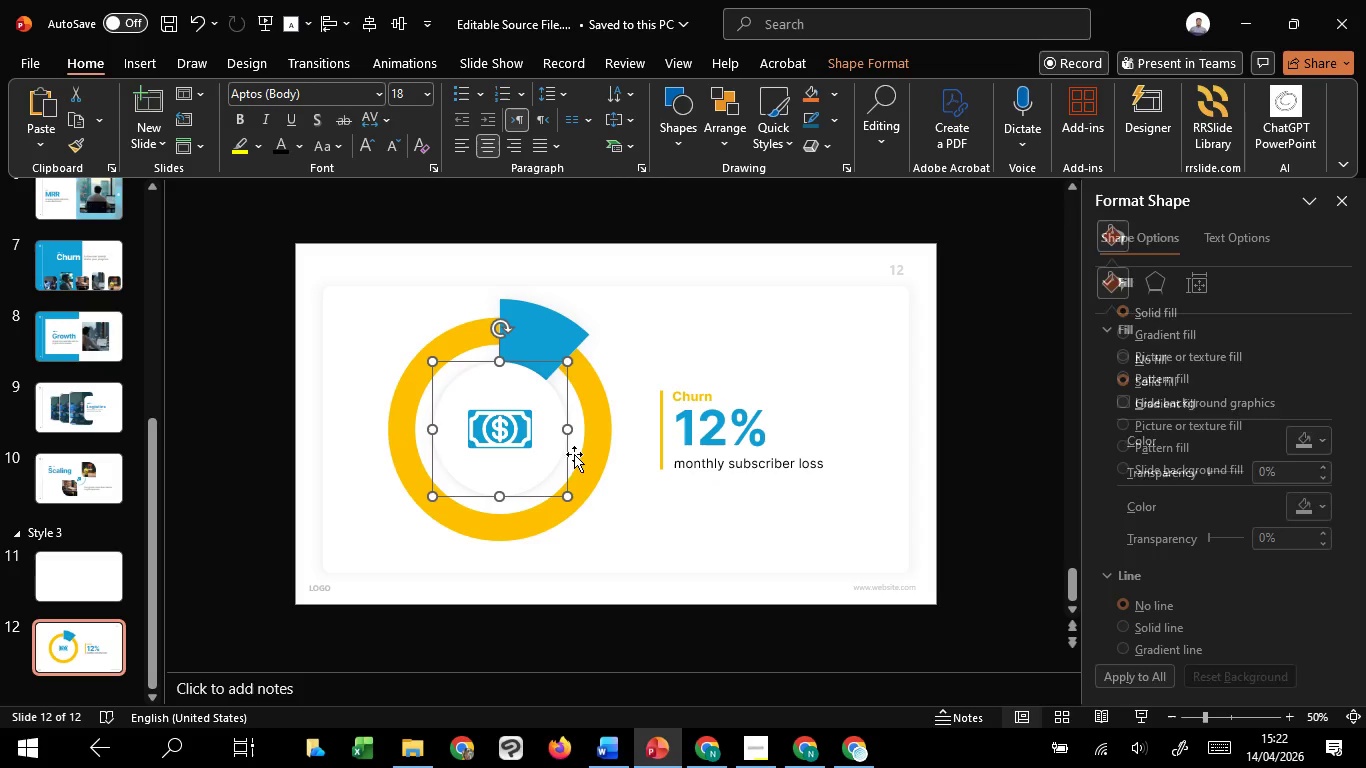 
hold_key(key=ControlLeft, duration=4.88)
hold_key(key=ShiftLeft, duration=1.52)
left_click_drag(start_coordinate=[568, 495], to_coordinate=[580, 499])
 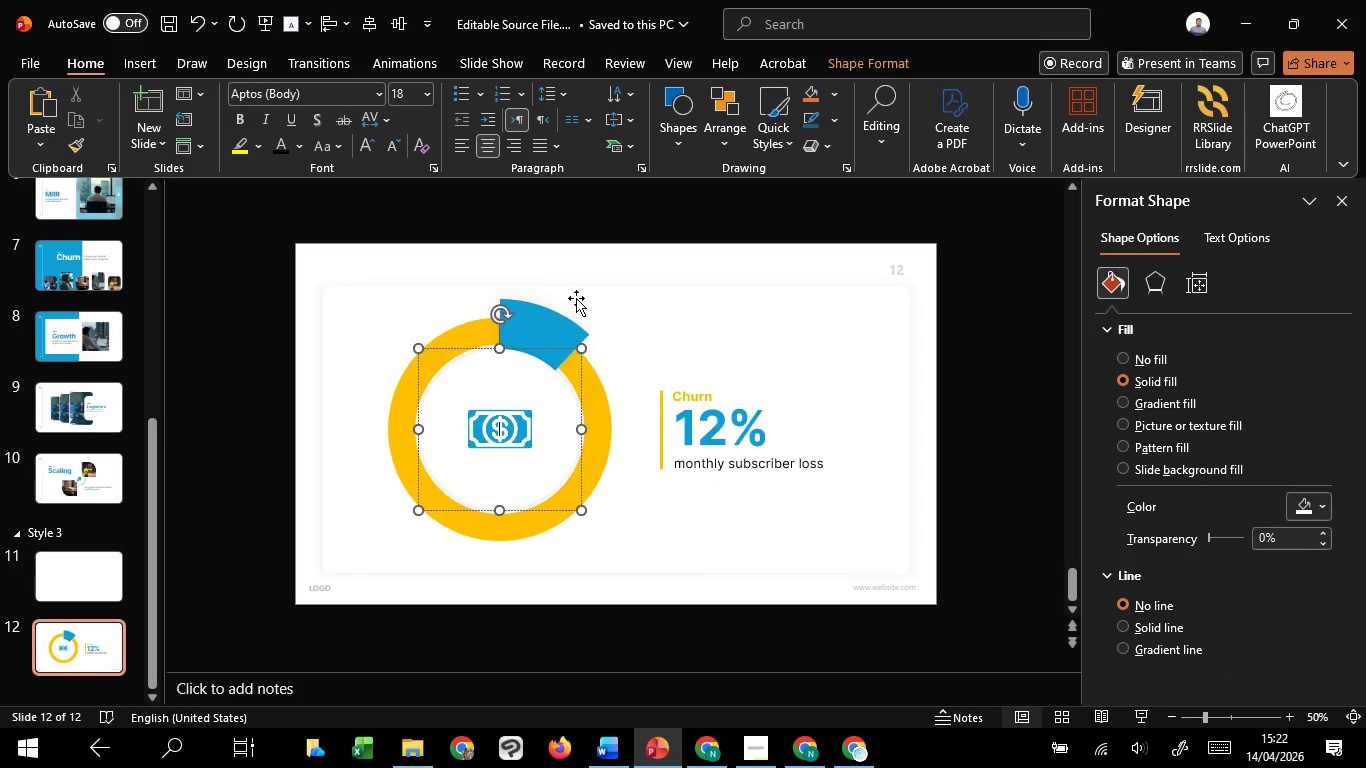 
hold_key(key=ShiftLeft, duration=1.5)
 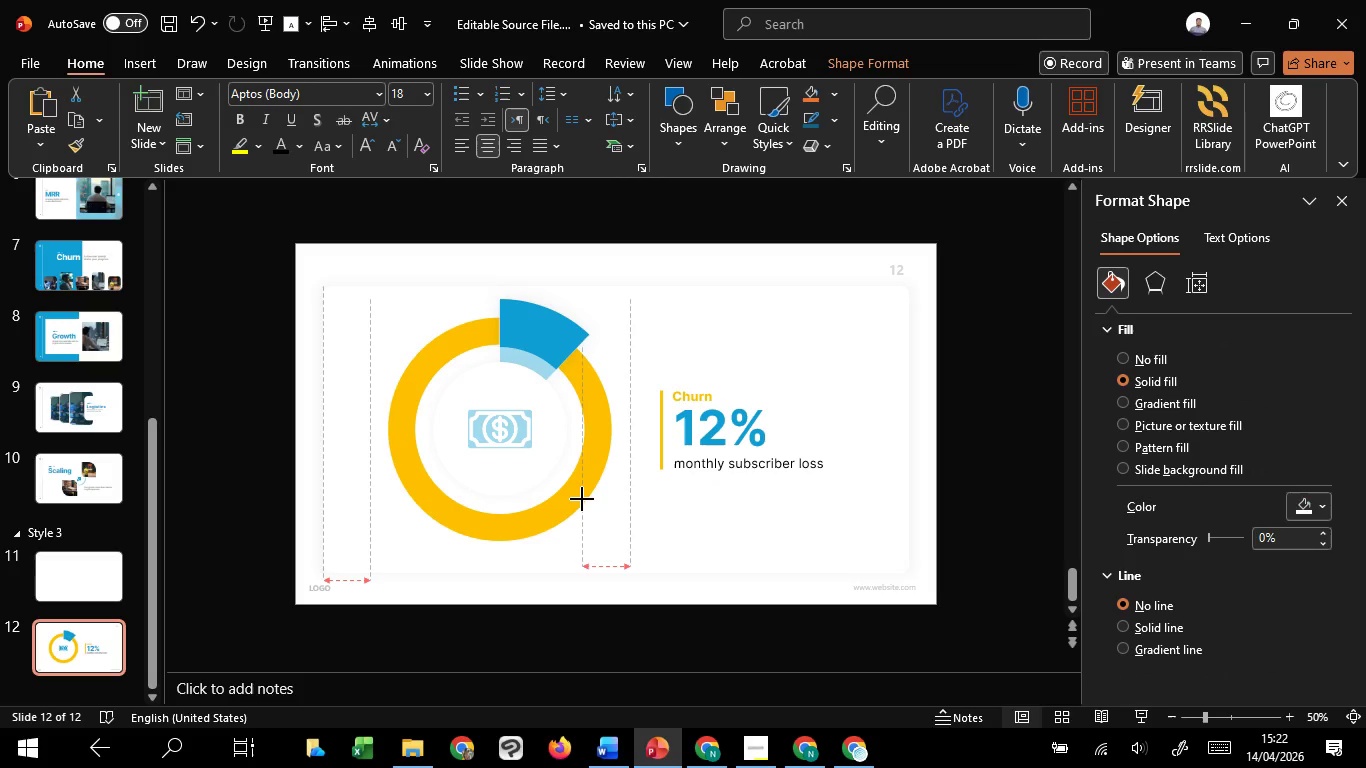 
hold_key(key=ShiftLeft, duration=1.51)
 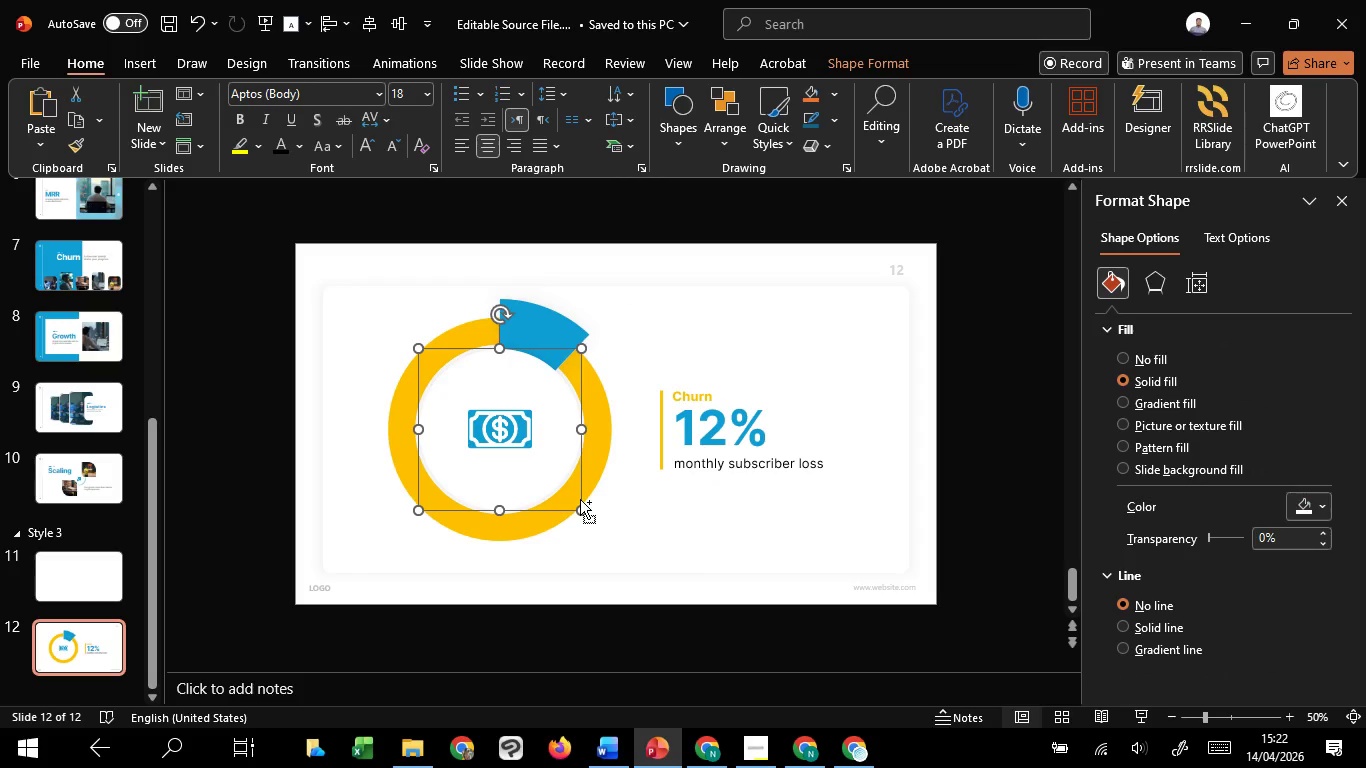 
key(Control+Shift+ShiftLeft)
 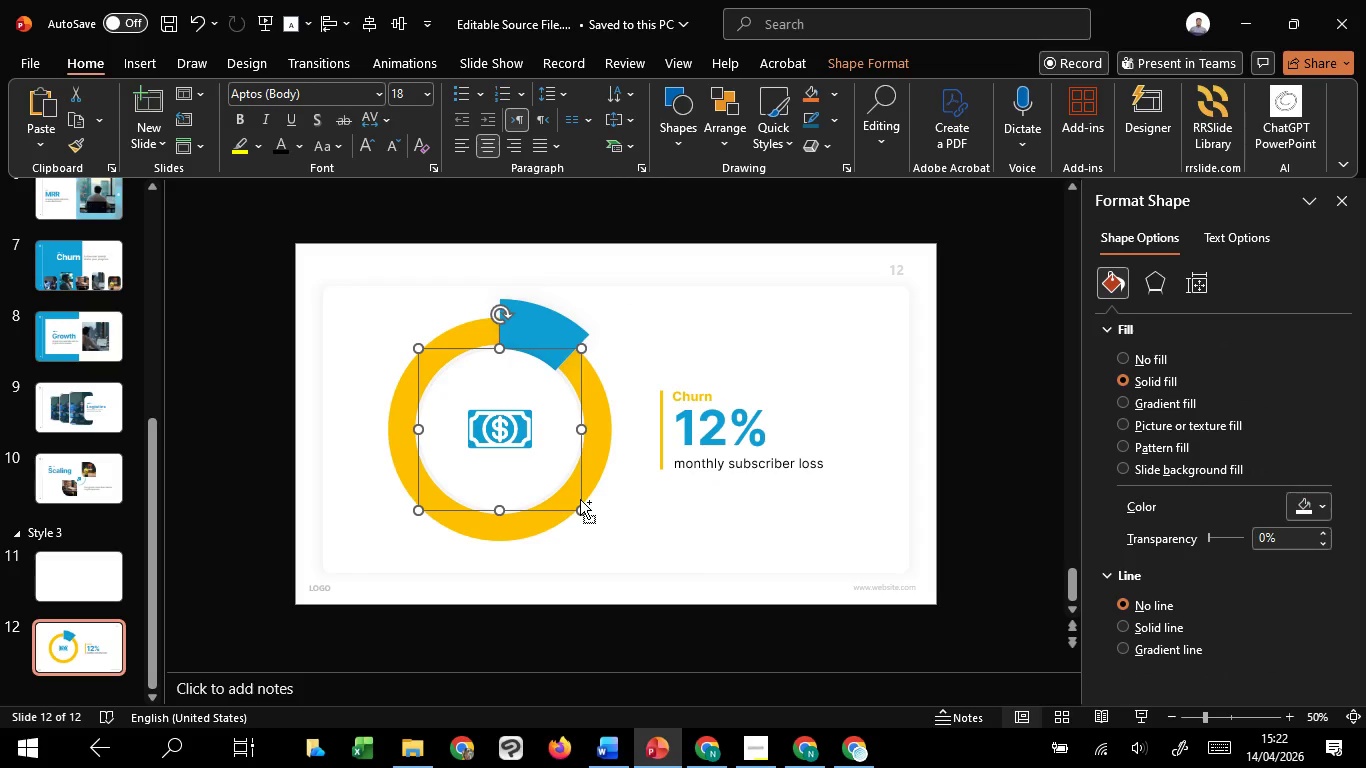 
key(Control+Shift+ShiftLeft)
 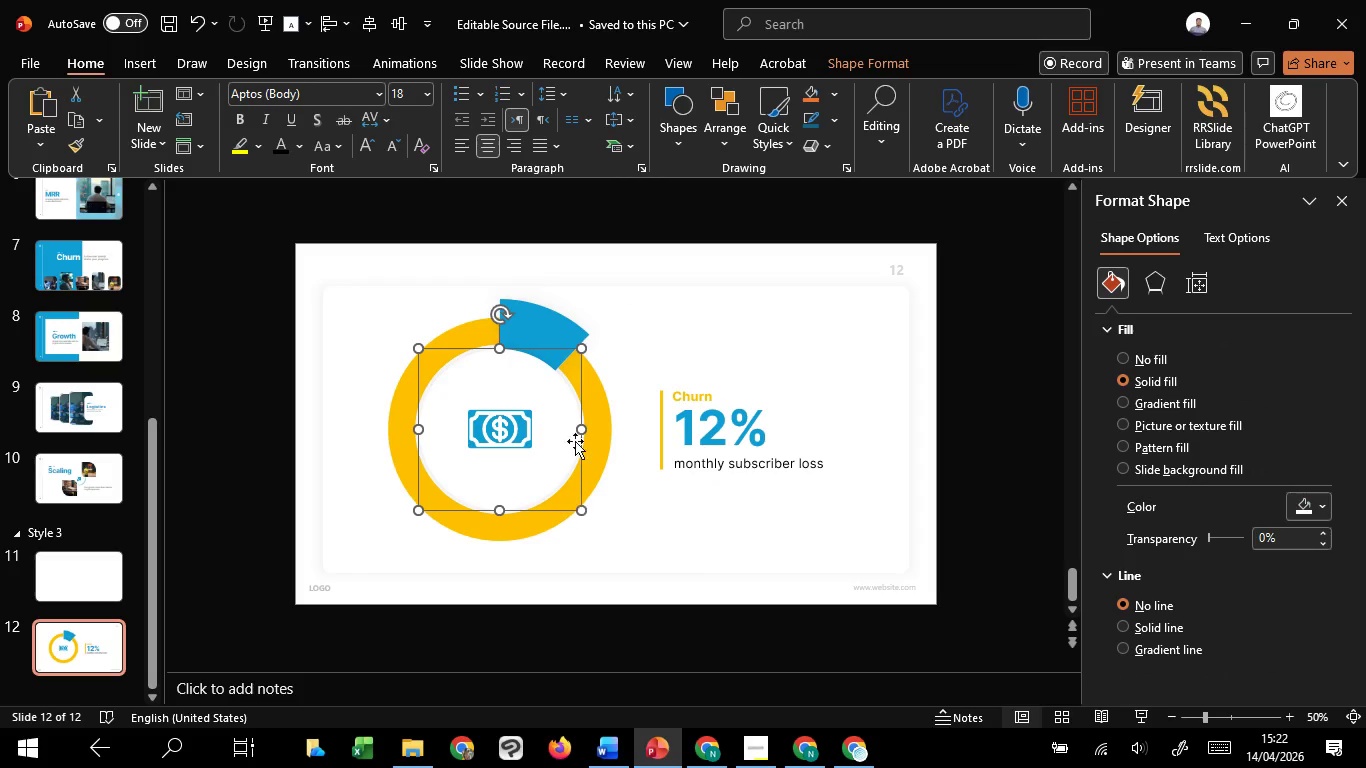 
key(Control+Shift+ShiftLeft)
 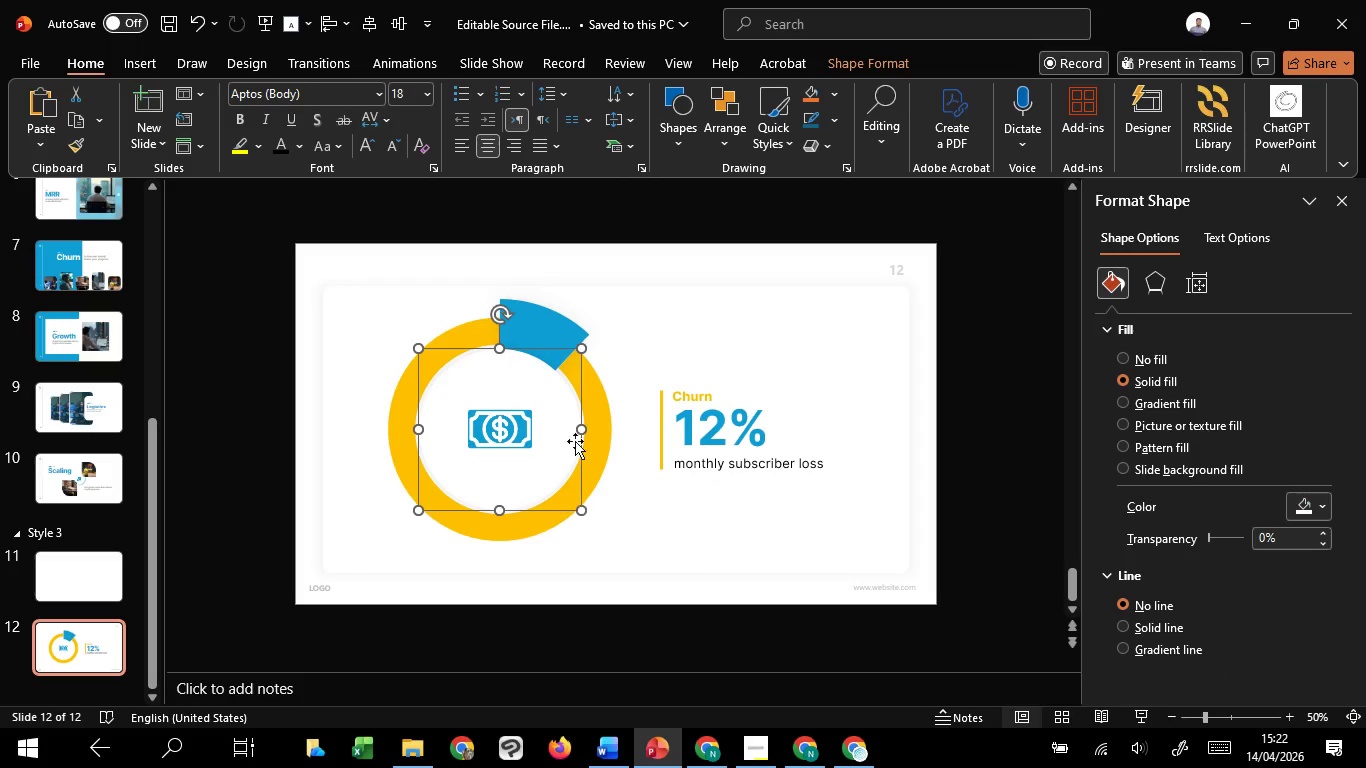 
key(Control+Shift+ShiftLeft)
 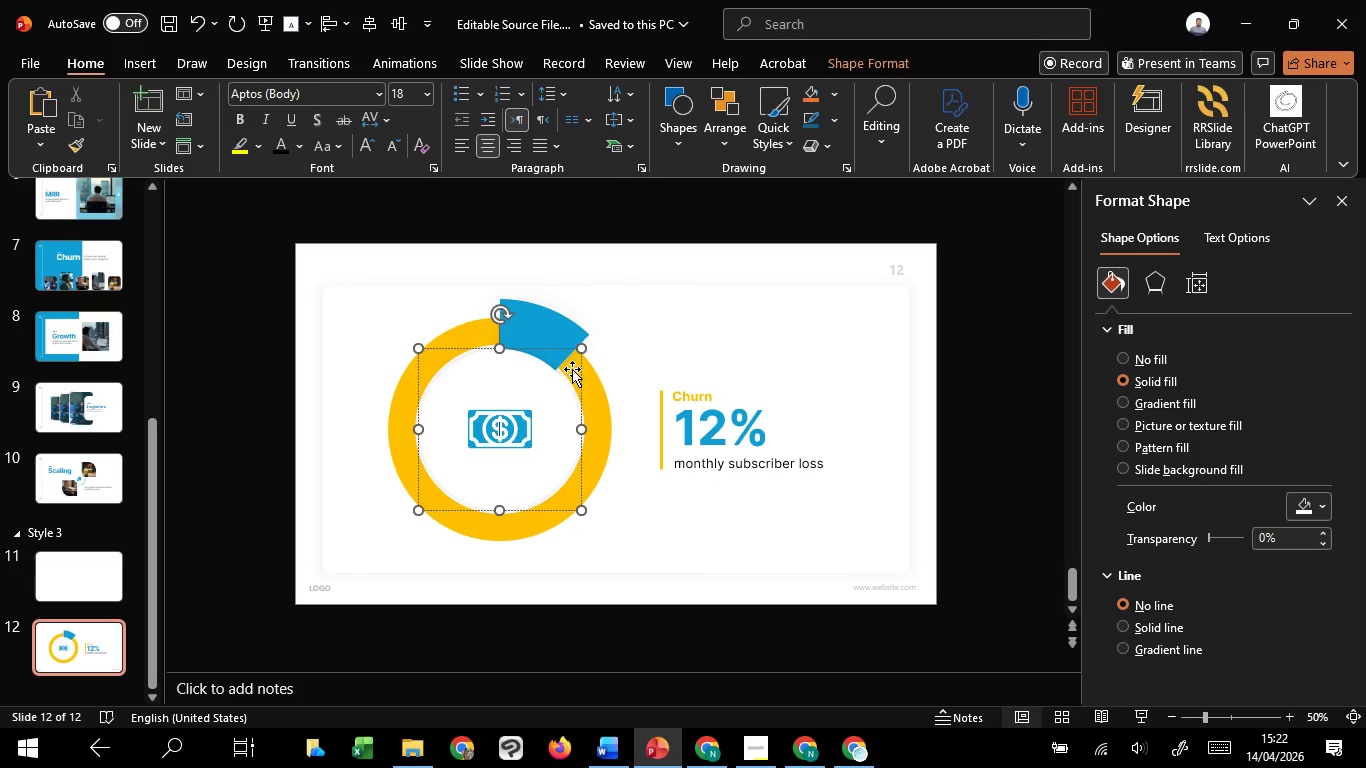 
key(Control+Z)
 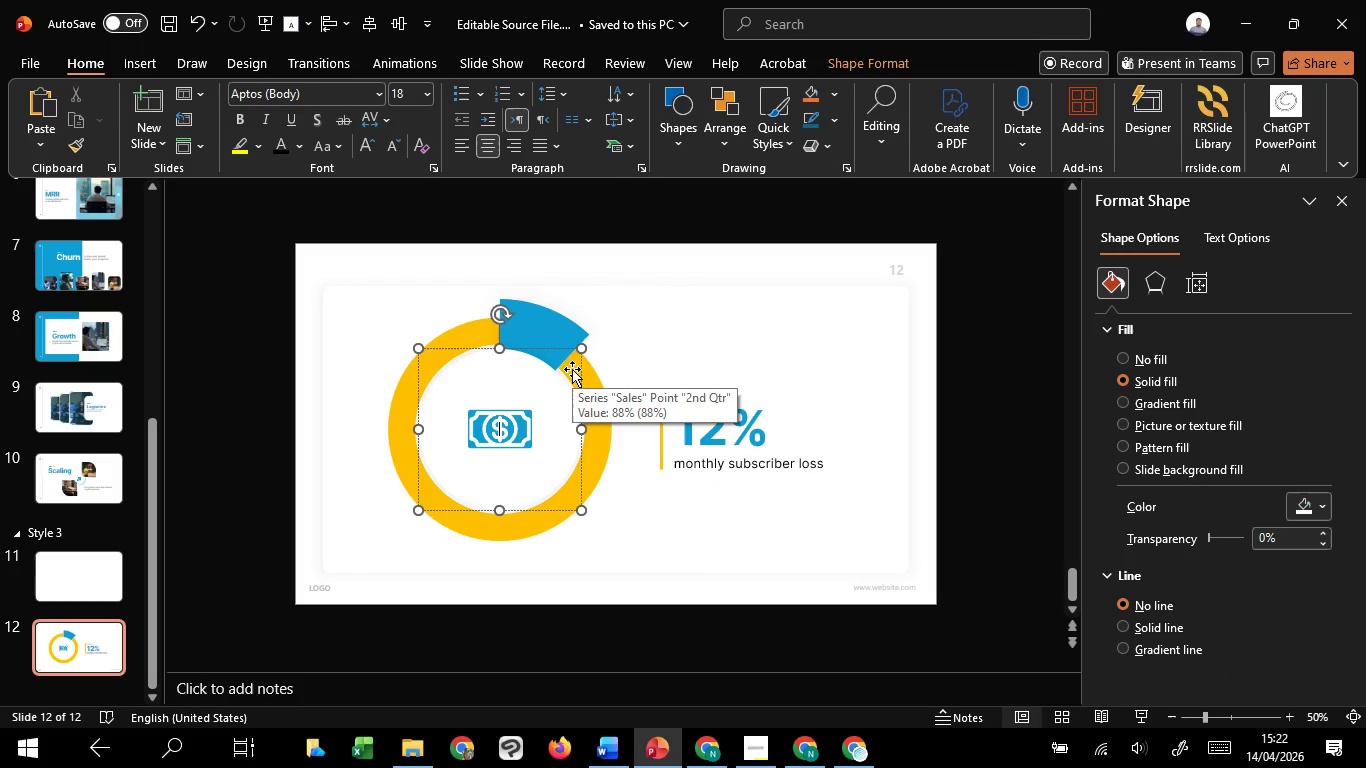 
key(Control+Z)
 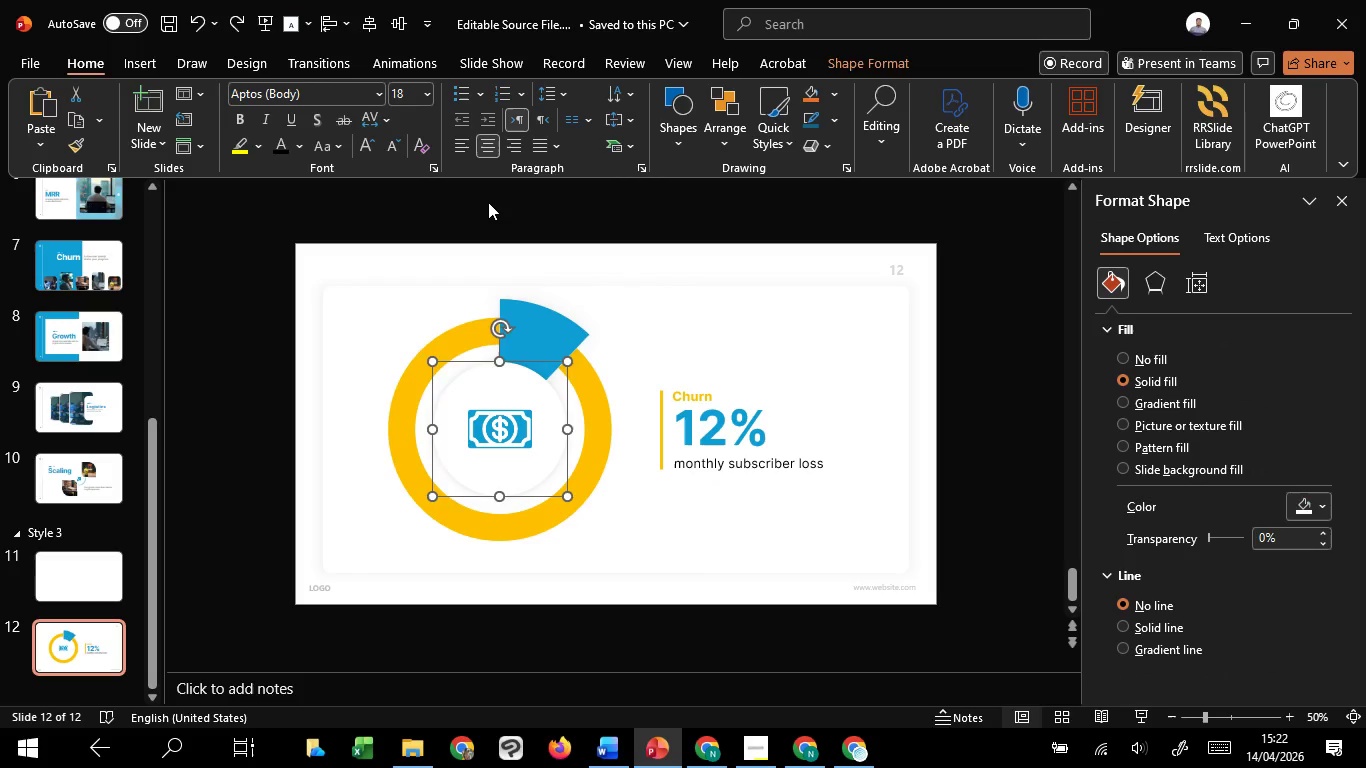 
left_click([488, 202])
 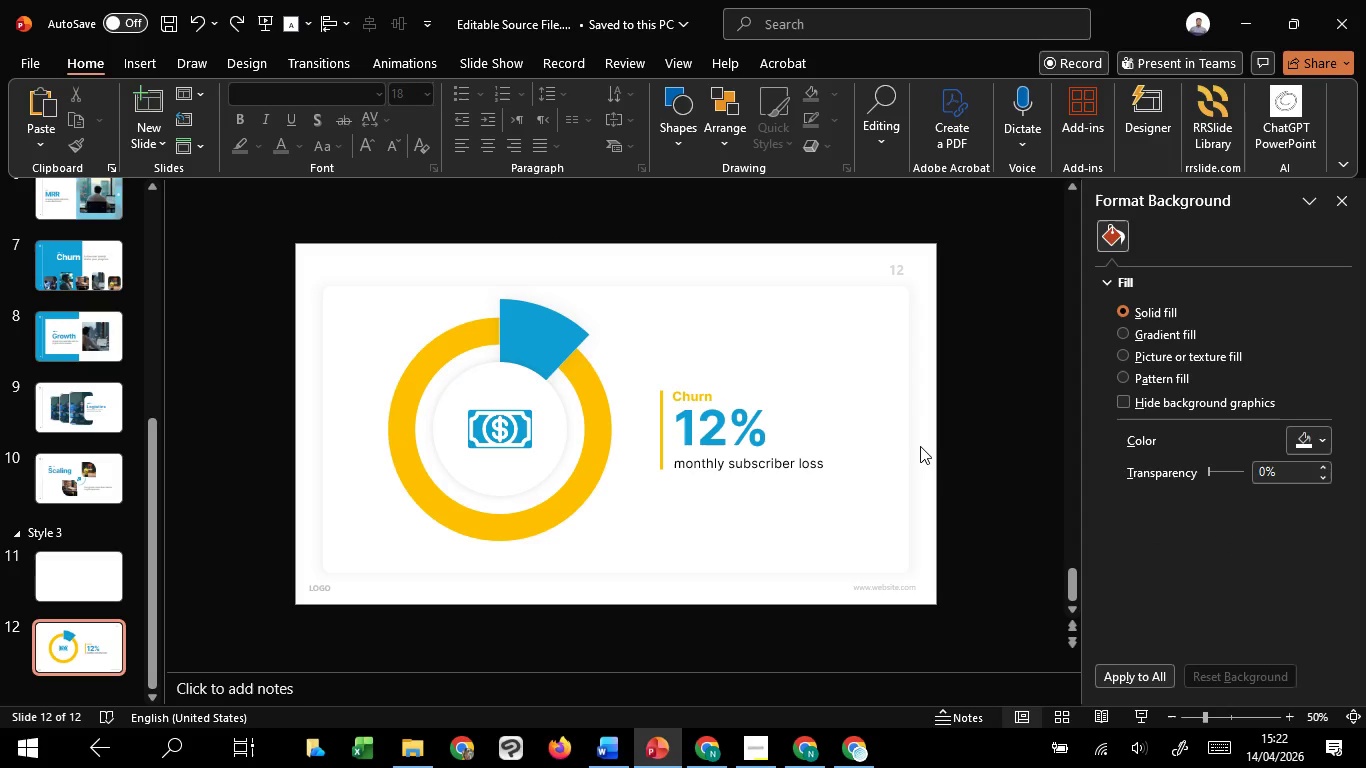 
scroll: coordinate [920, 446], scroll_direction: down, amount: 1.0
 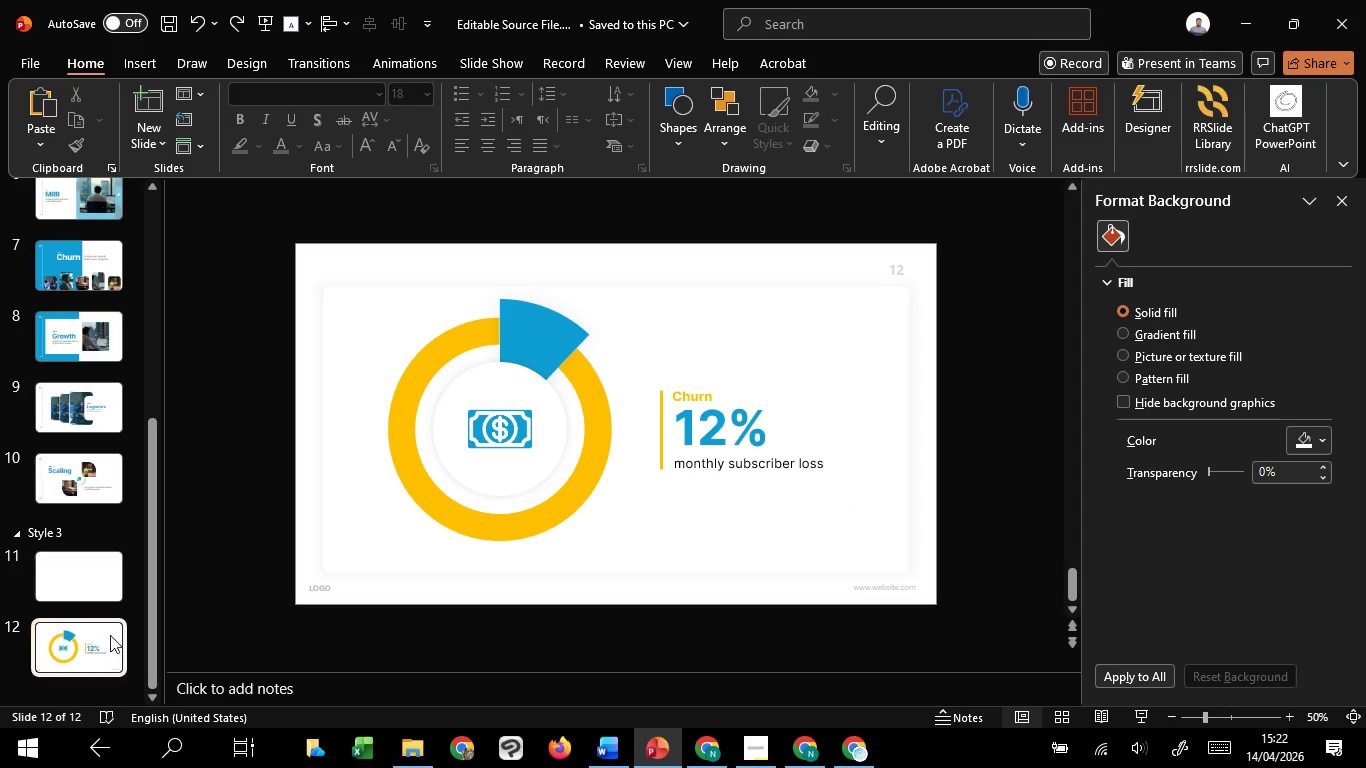 
left_click([109, 635])
 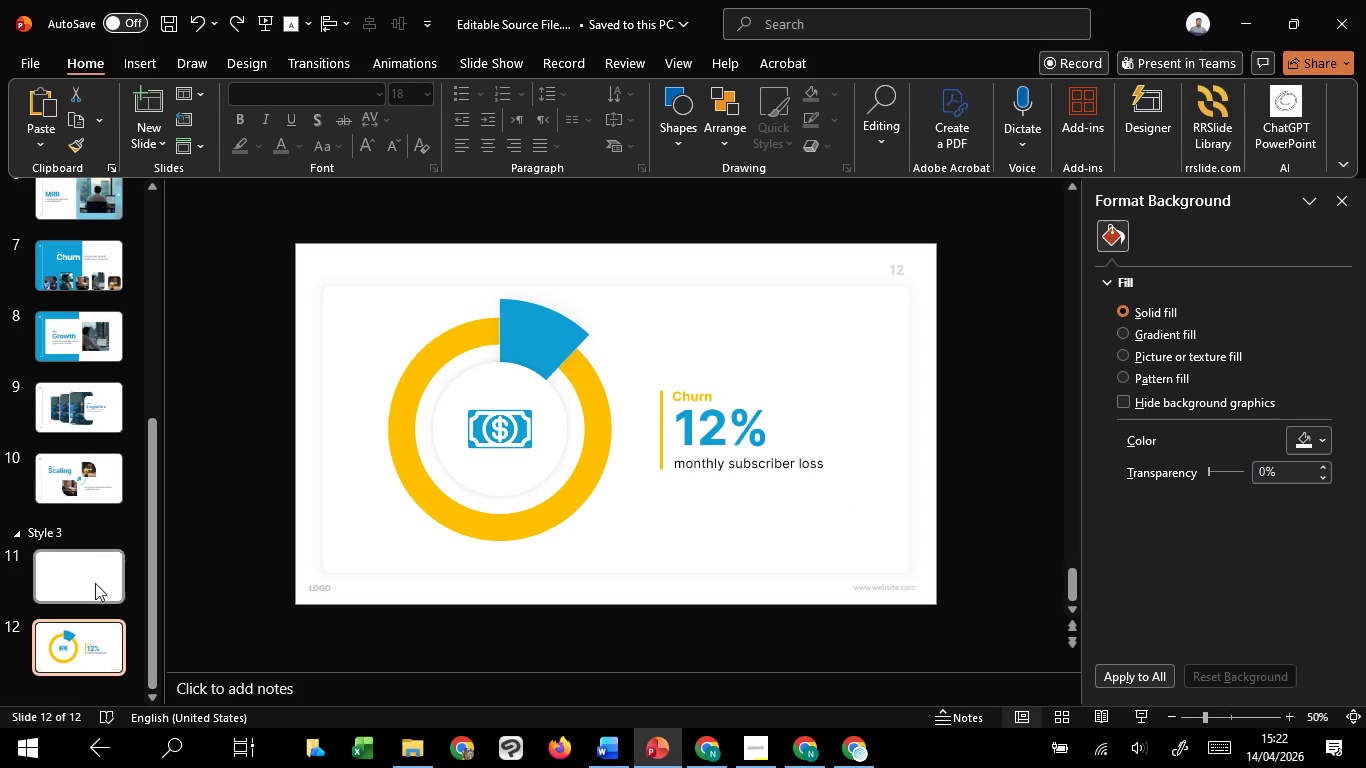 
left_click([95, 580])
 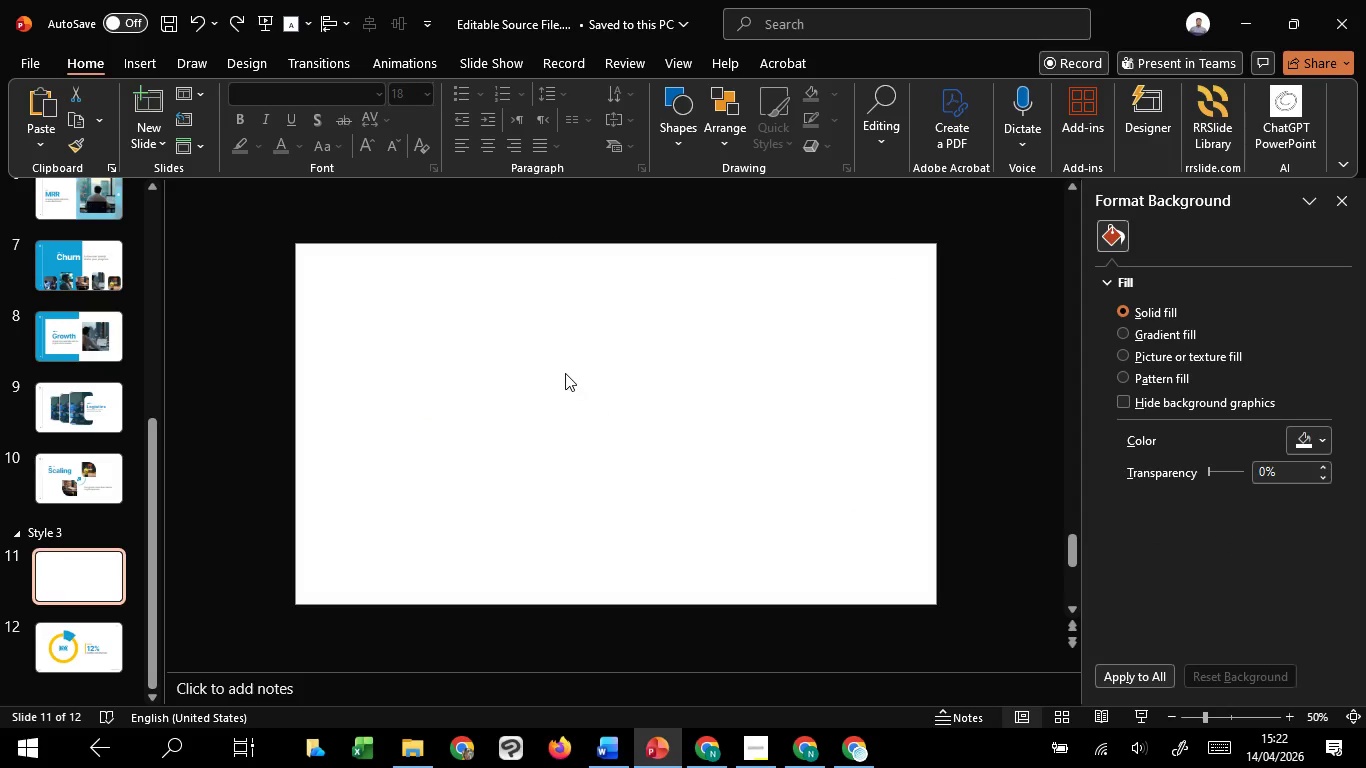 
left_click([565, 373])
 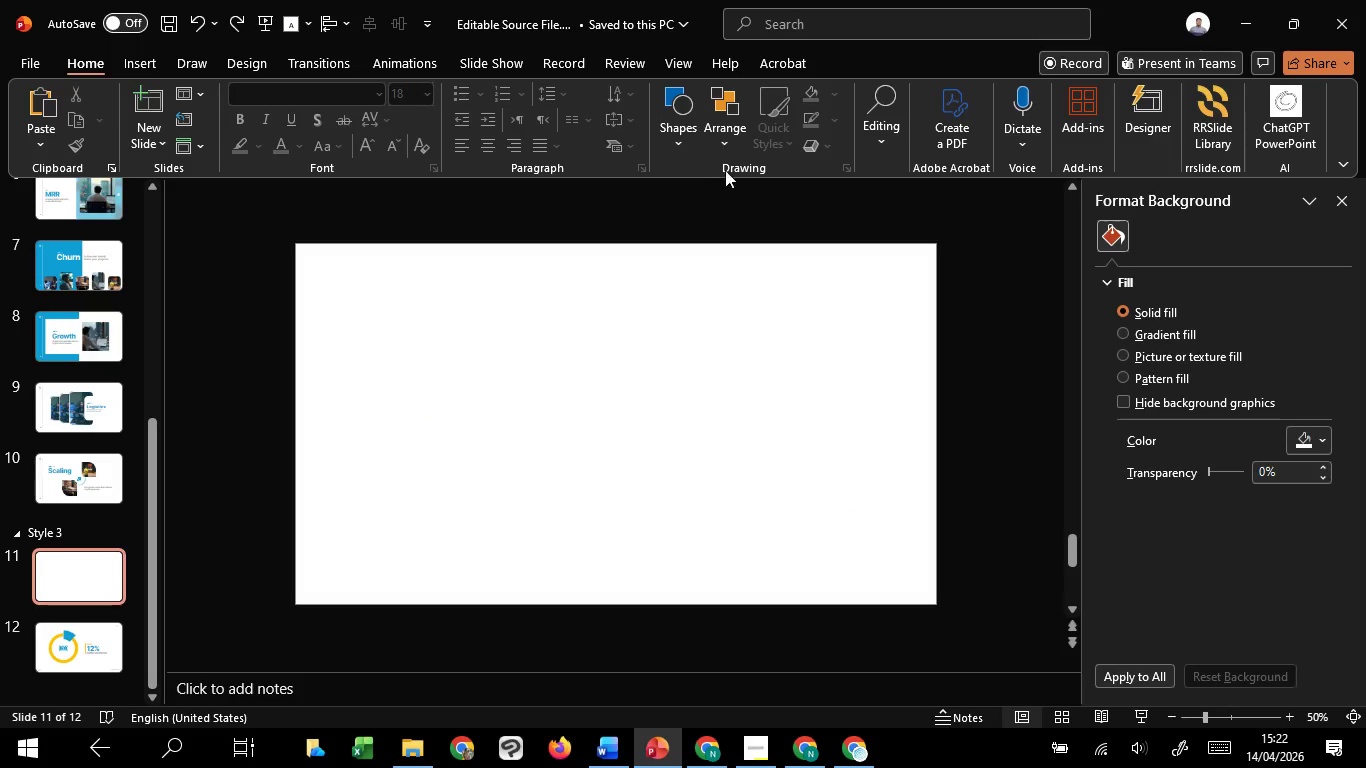 
left_click([682, 143])
 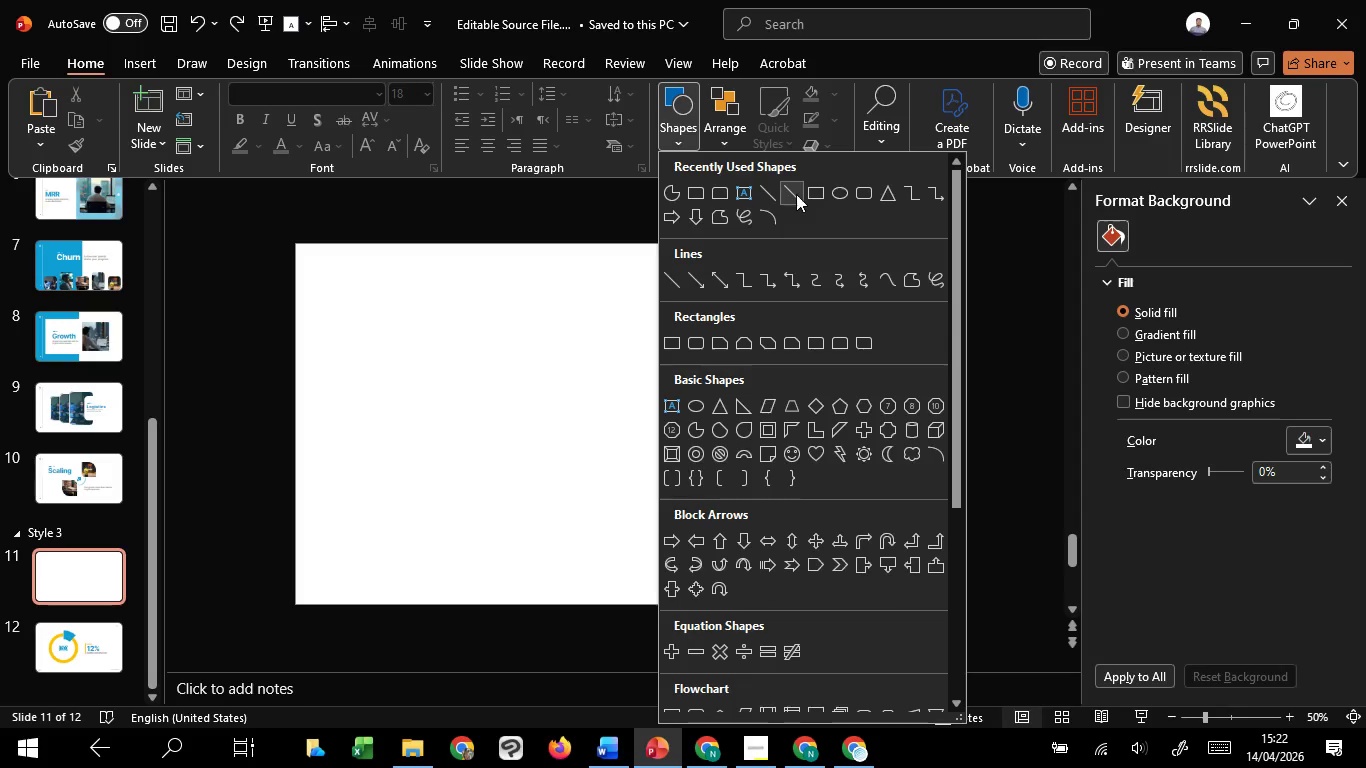 
left_click([818, 195])
 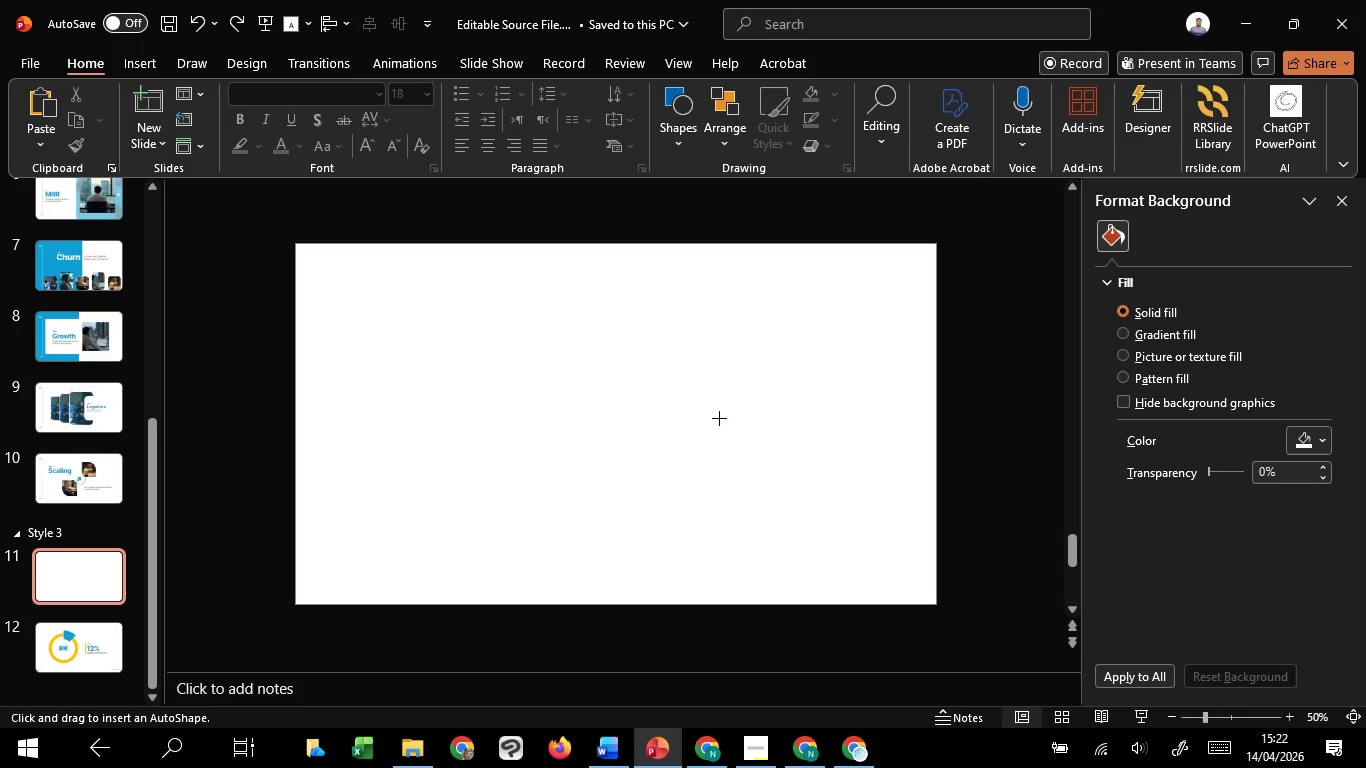 
hold_key(key=ControlLeft, duration=0.97)
hold_key(key=ShiftLeft, duration=0.84)
left_click_drag(start_coordinate=[678, 397], to_coordinate=[734, 442])
 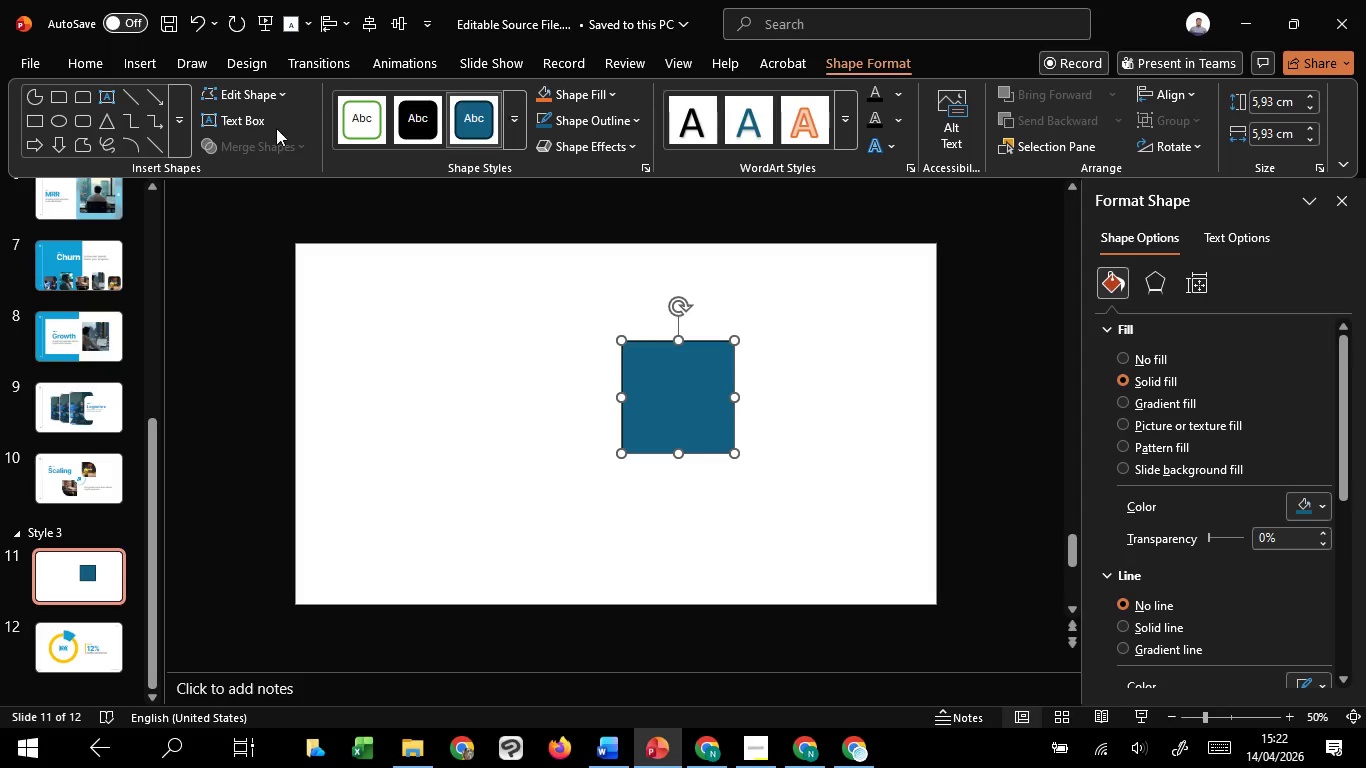 
left_click([265, 89])
 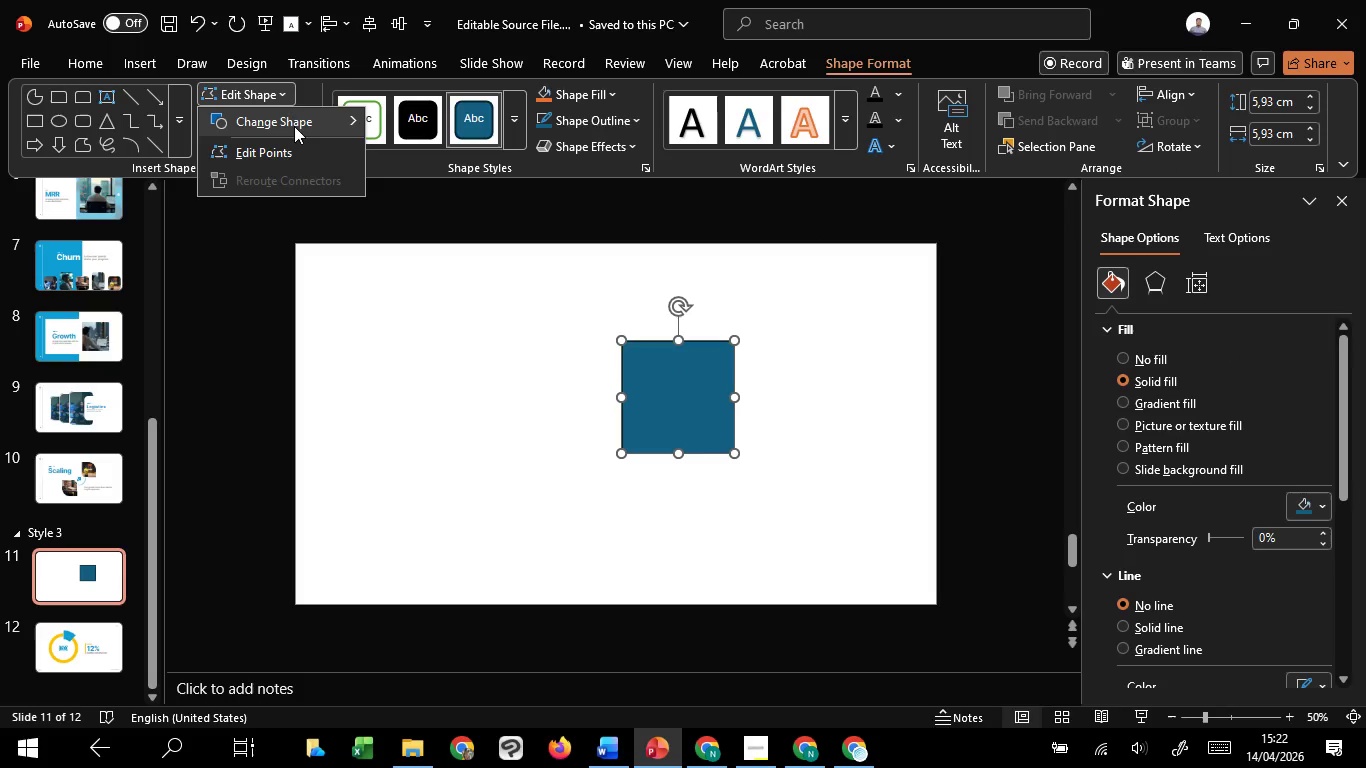 
left_click([294, 126])
 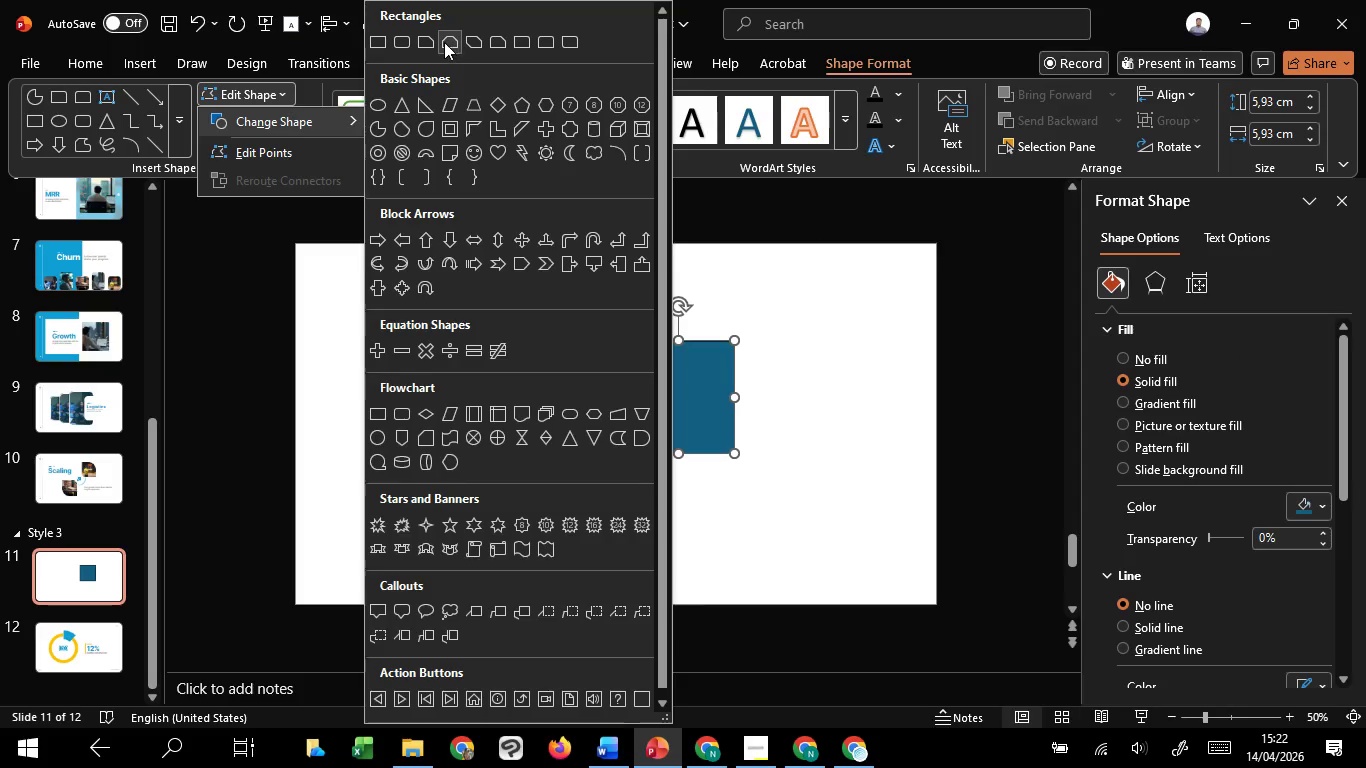 
left_click([399, 39])
 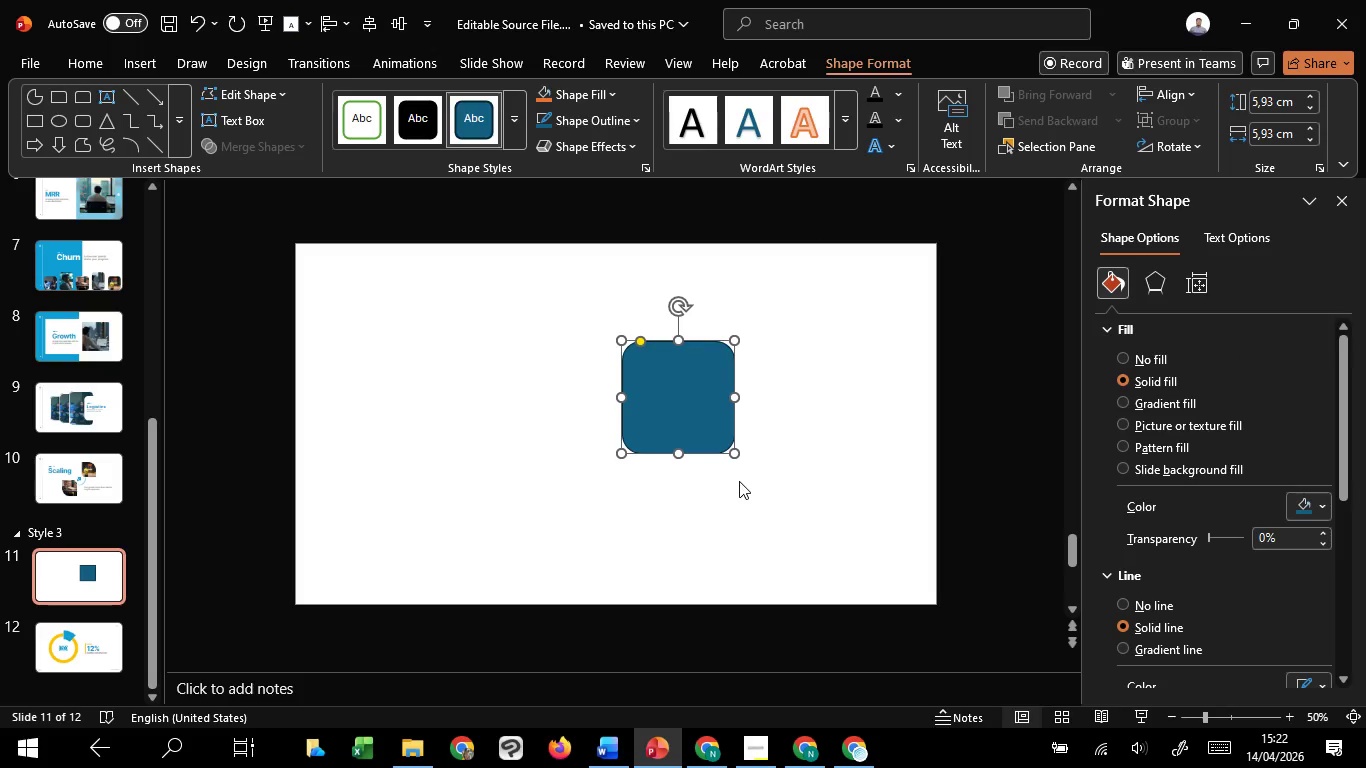 
hold_key(key=ControlLeft, duration=4.03)
hold_key(key=ShiftLeft, duration=1.52)
left_click_drag(start_coordinate=[618, 398], to_coordinate=[548, 398])
 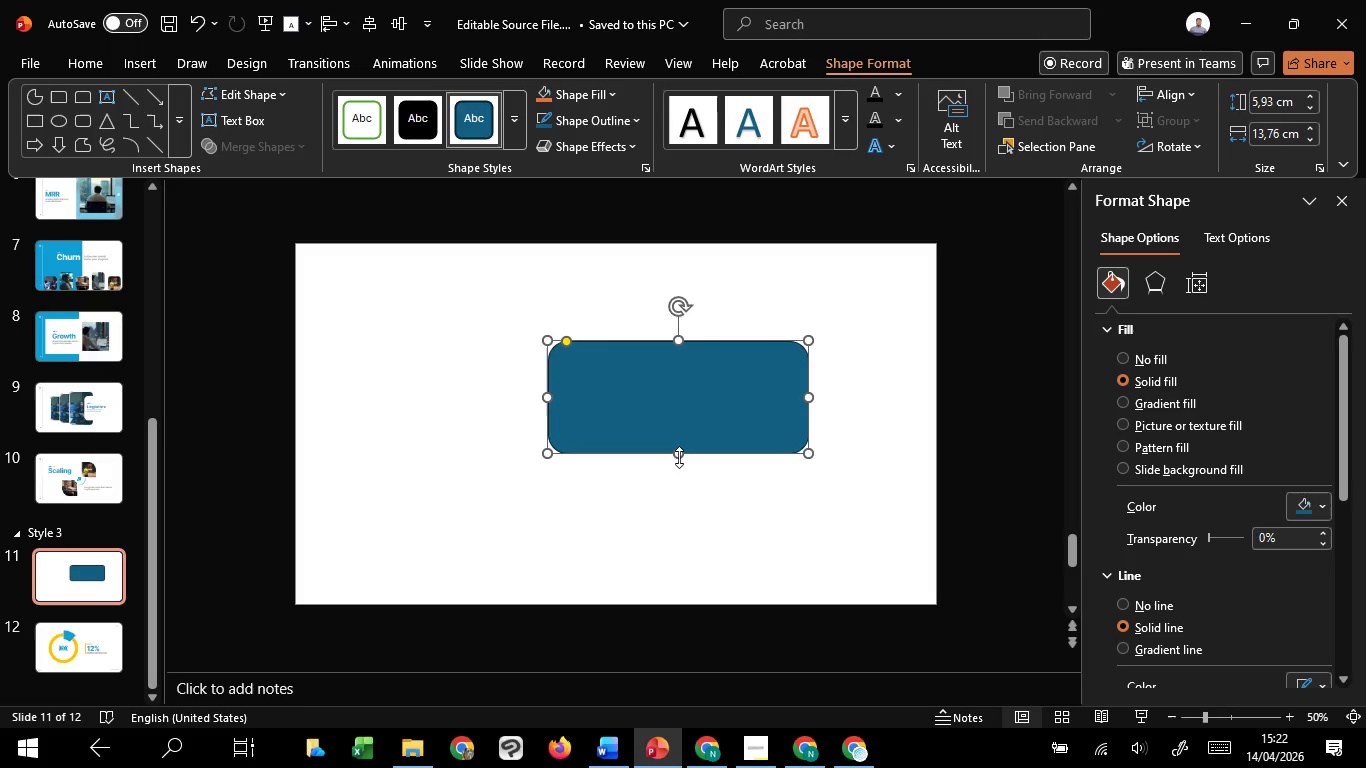 
hold_key(key=ShiftLeft, duration=1.51)
left_click_drag(start_coordinate=[679, 457], to_coordinate=[696, 491])
 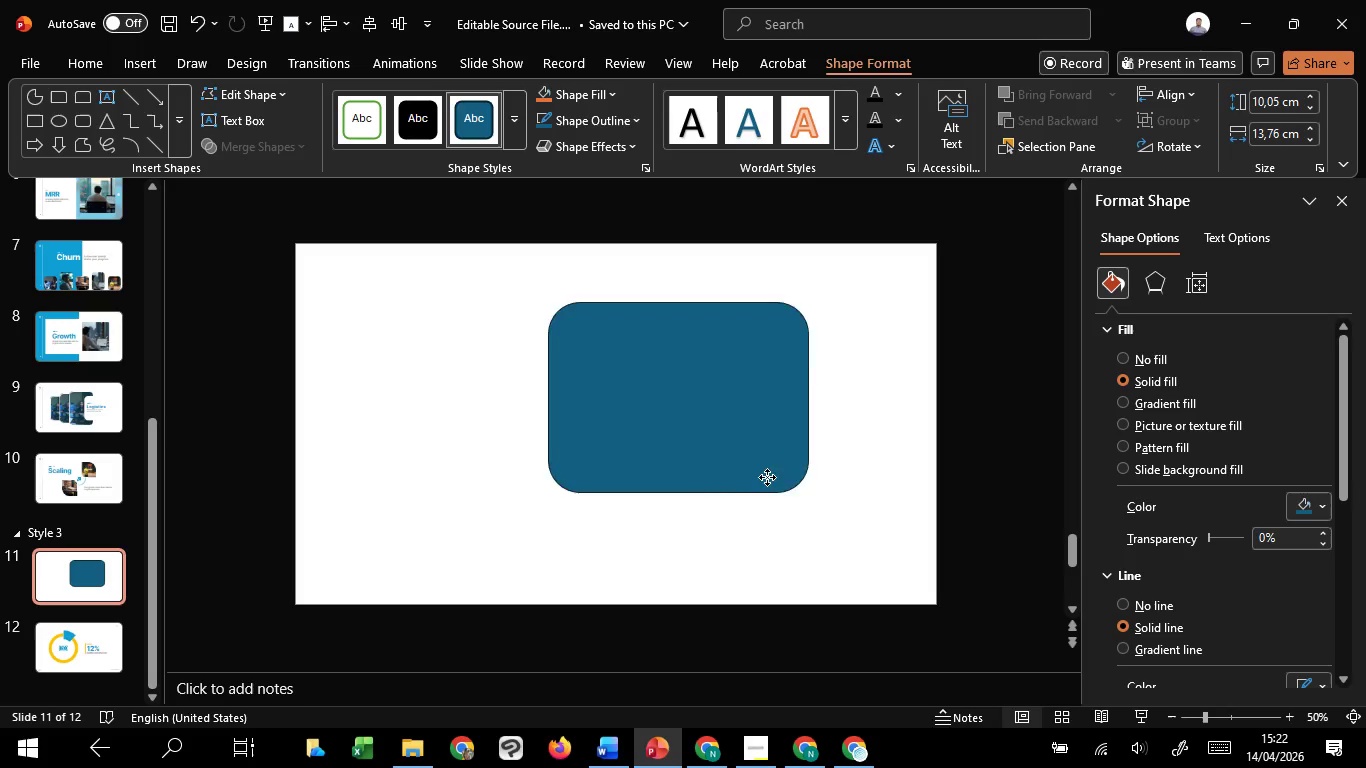 
hold_key(key=ShiftLeft, duration=0.8)
 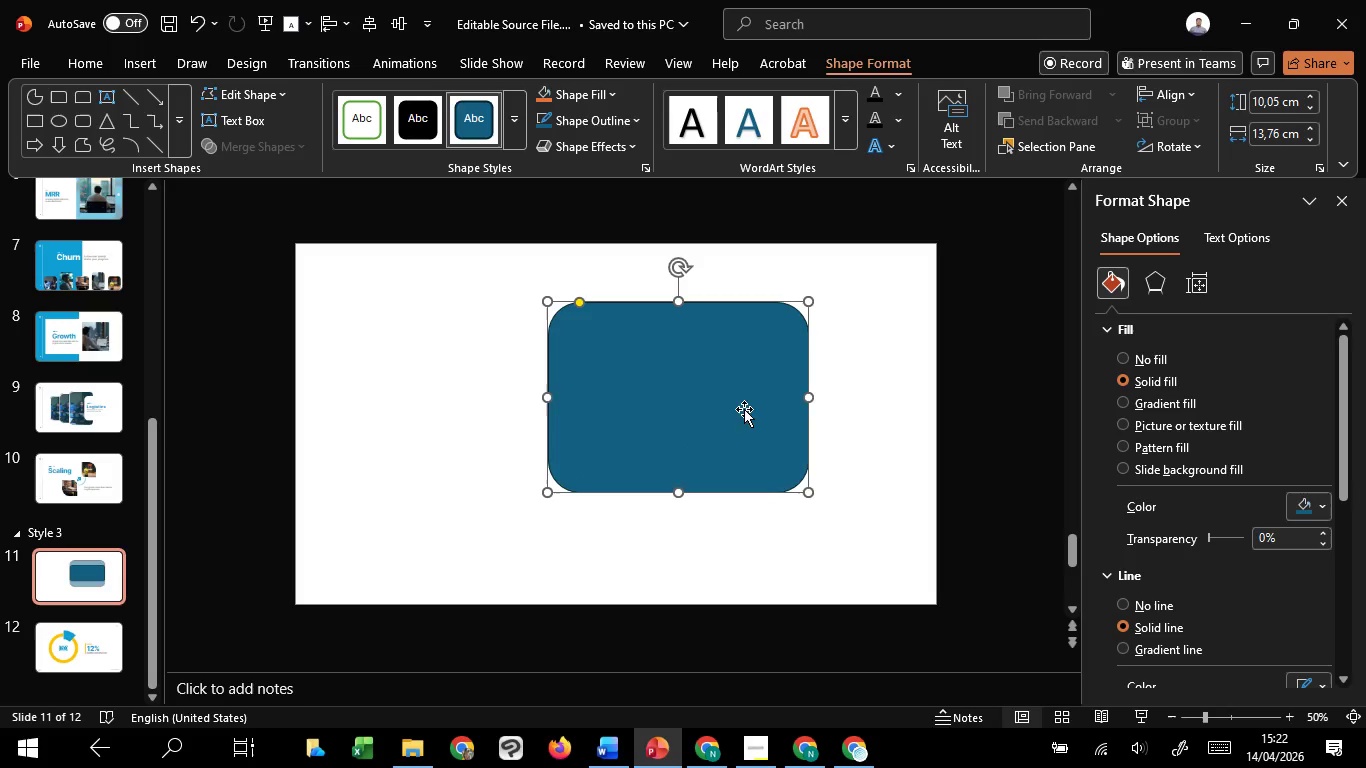 
left_click_drag(start_coordinate=[744, 409], to_coordinate=[827, 478])
 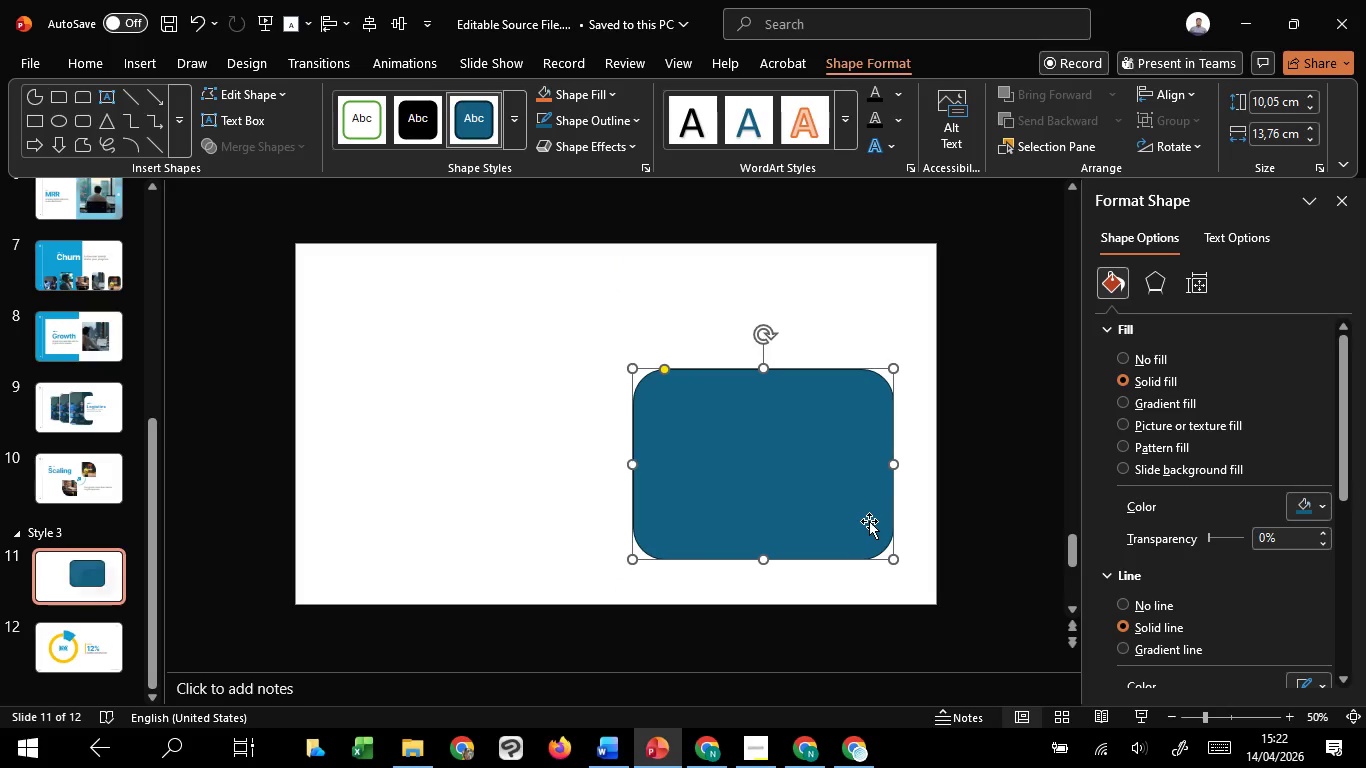 
scroll: coordinate [867, 523], scroll_direction: none, amount: 0.0
 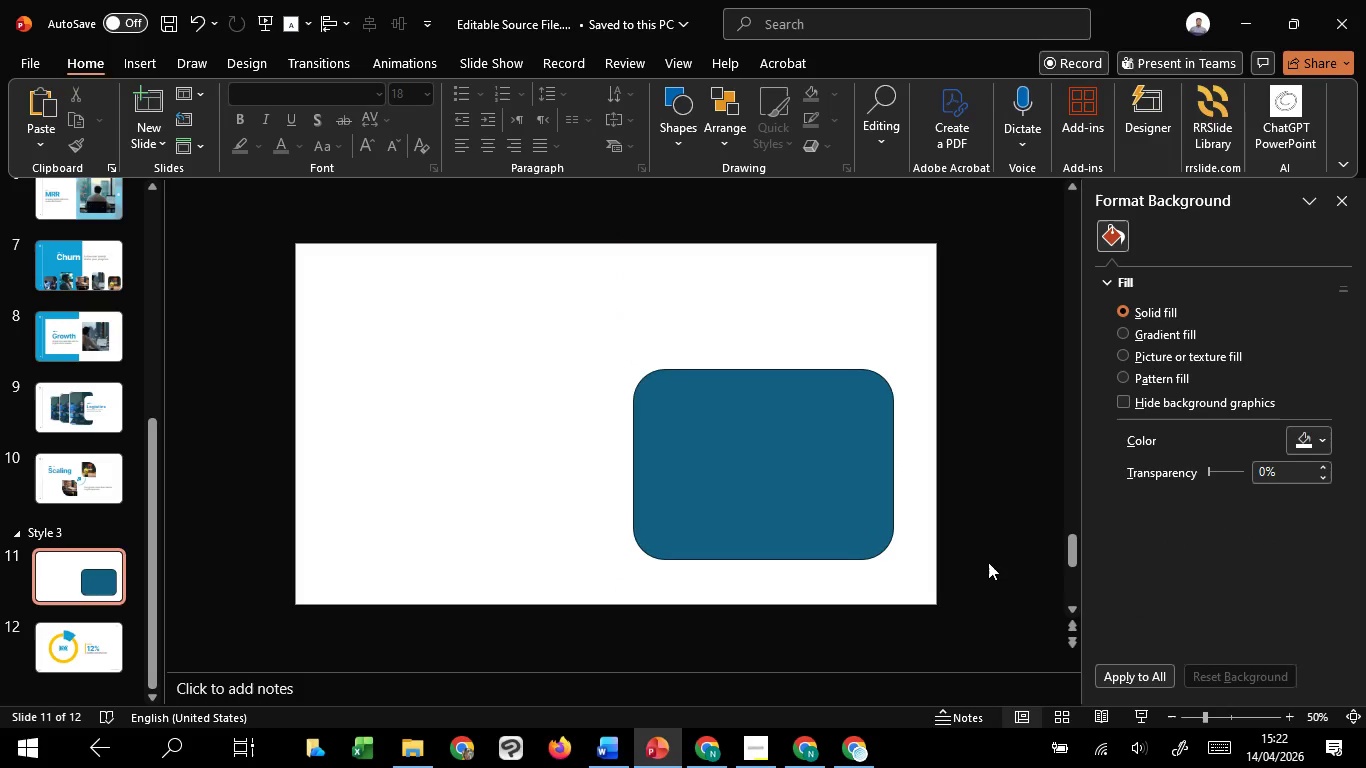 
scroll: coordinate [988, 562], scroll_direction: down, amount: 1.0
 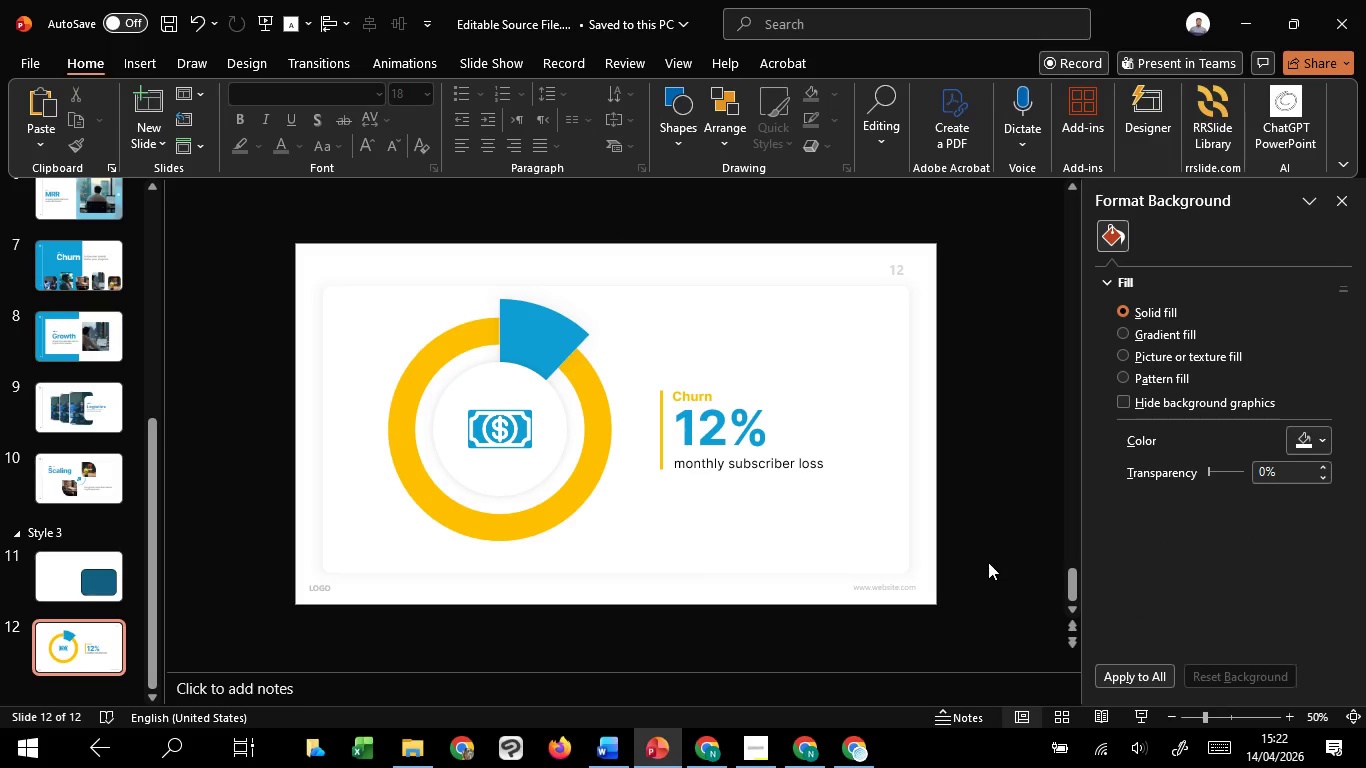 
left_click_drag(start_coordinate=[988, 562], to_coordinate=[234, 631])
 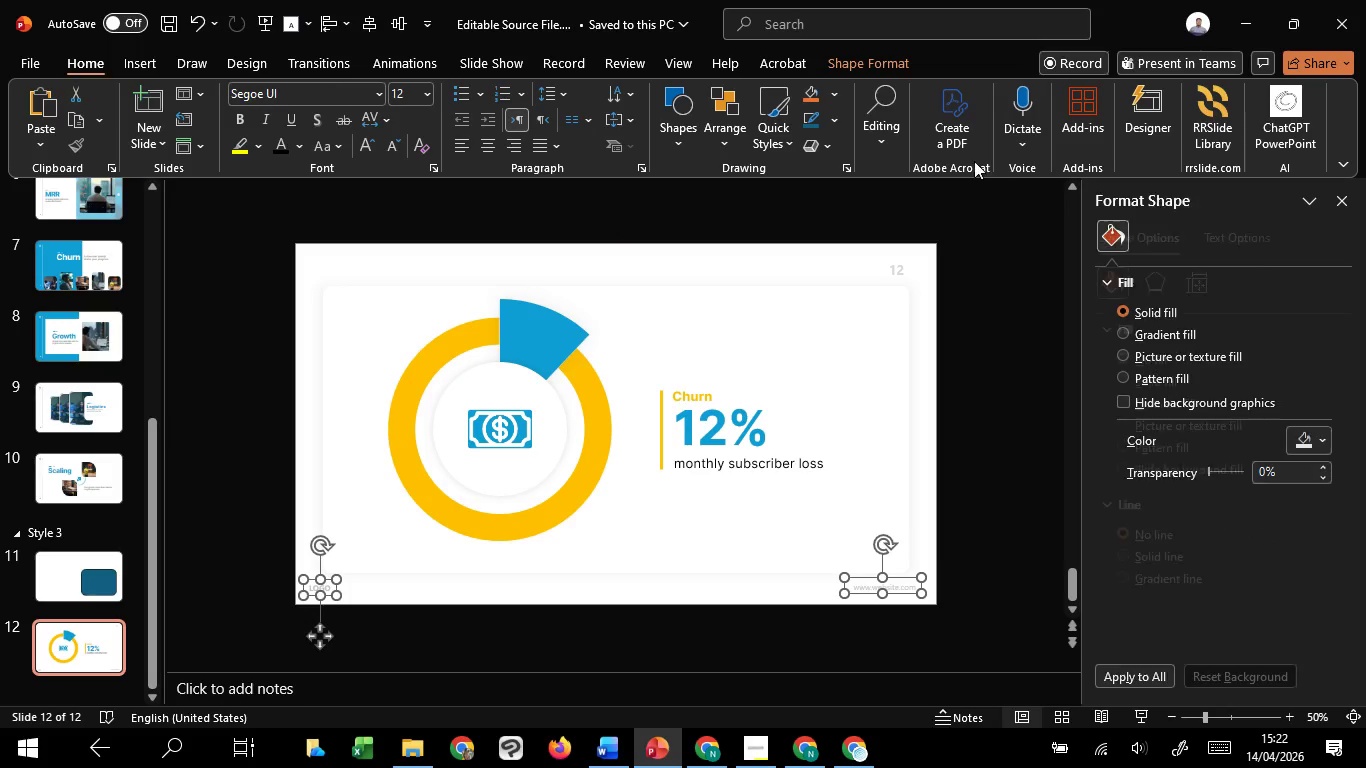 
hold_key(key=ShiftLeft, duration=1.31)
left_click([899, 267])
 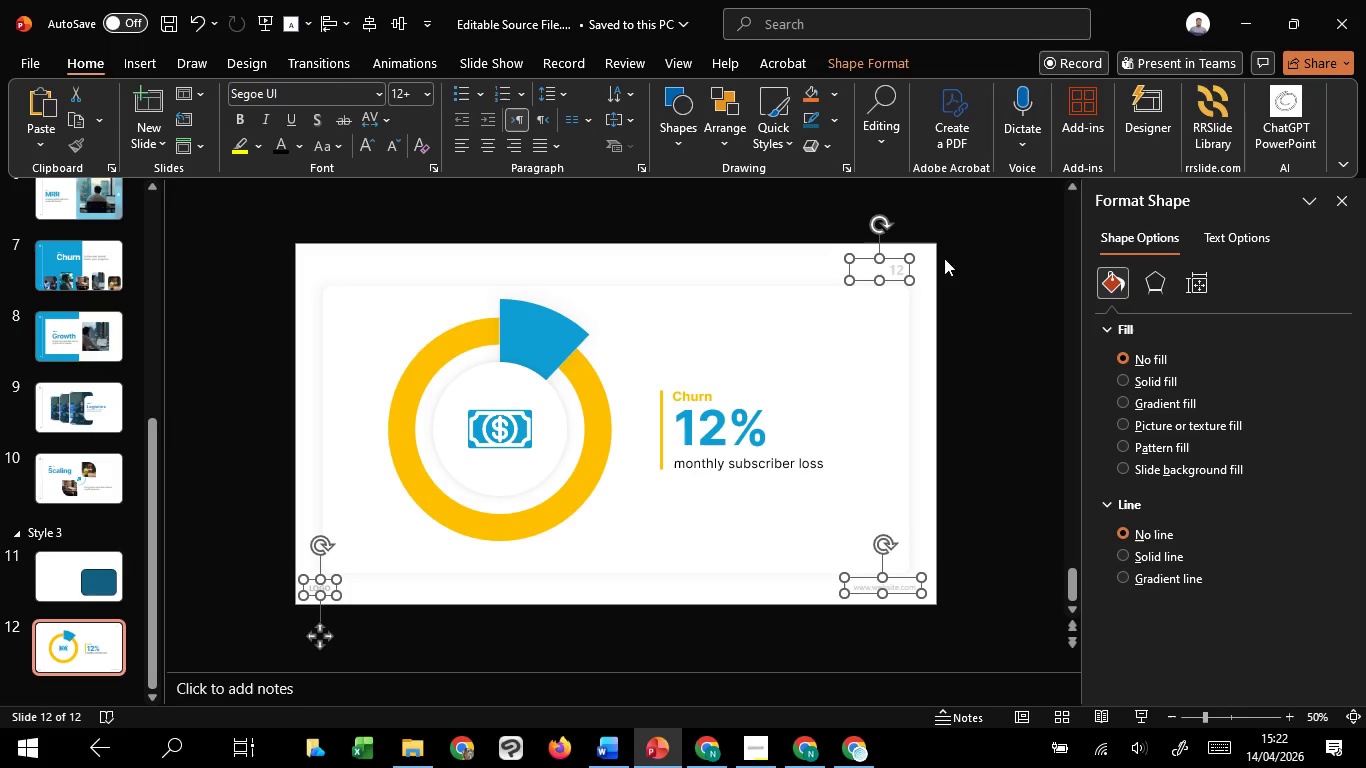 
key(Control+C)
 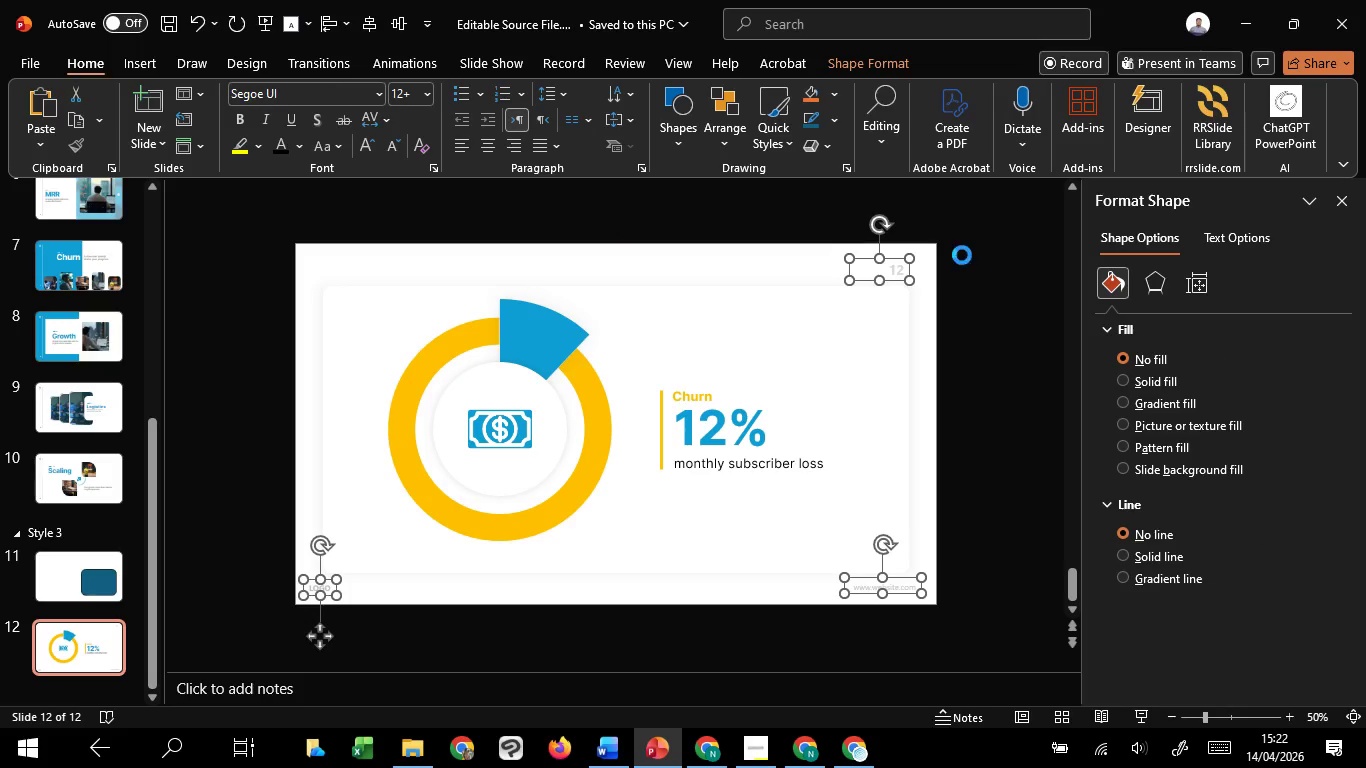 
key(Control+C)
 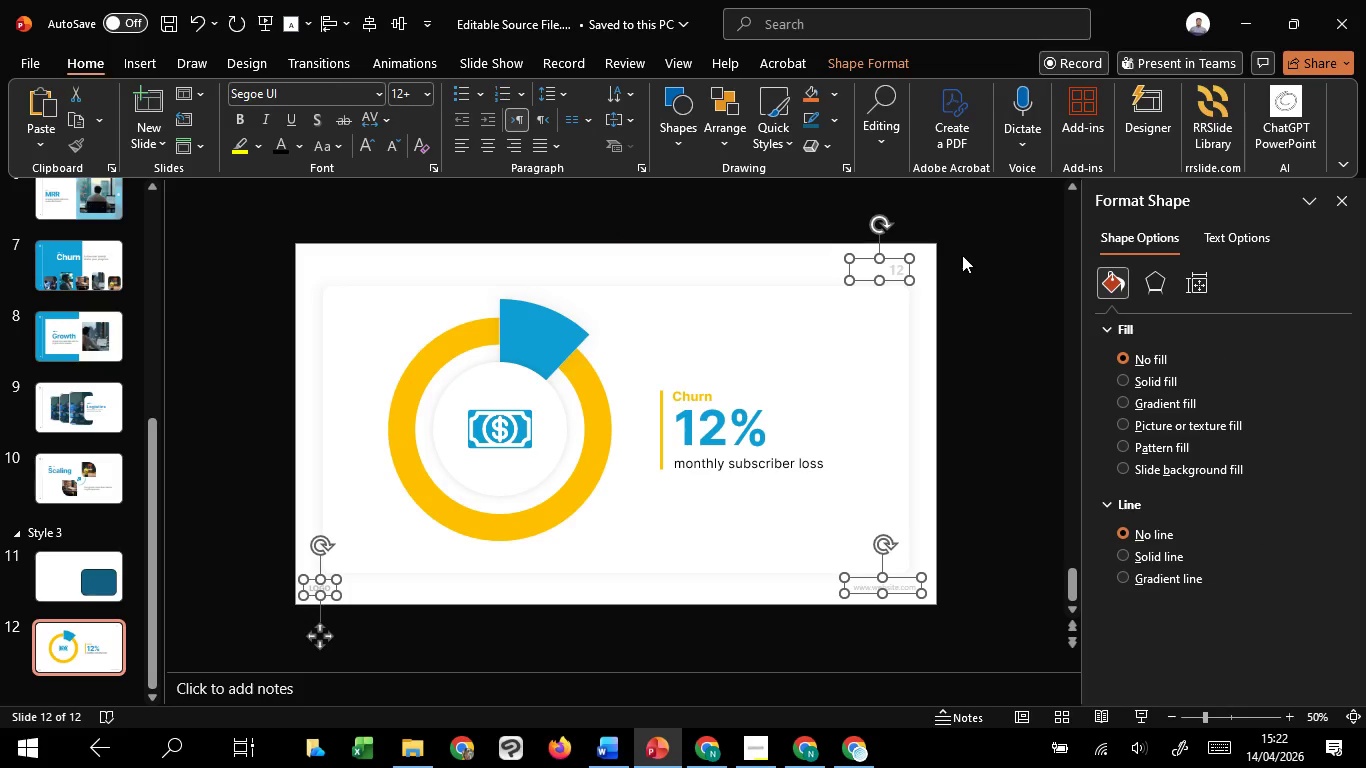 
key(Control+C)
 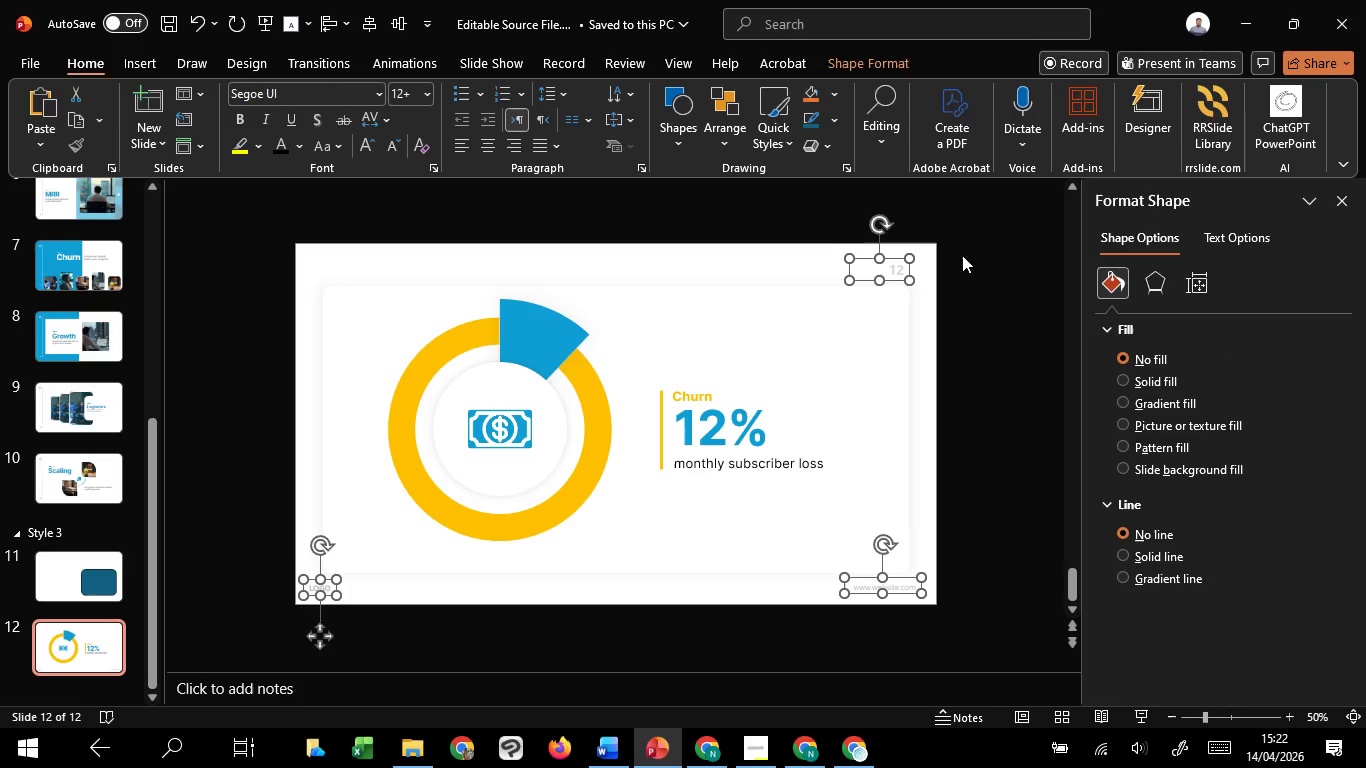 
key(Control+C)
 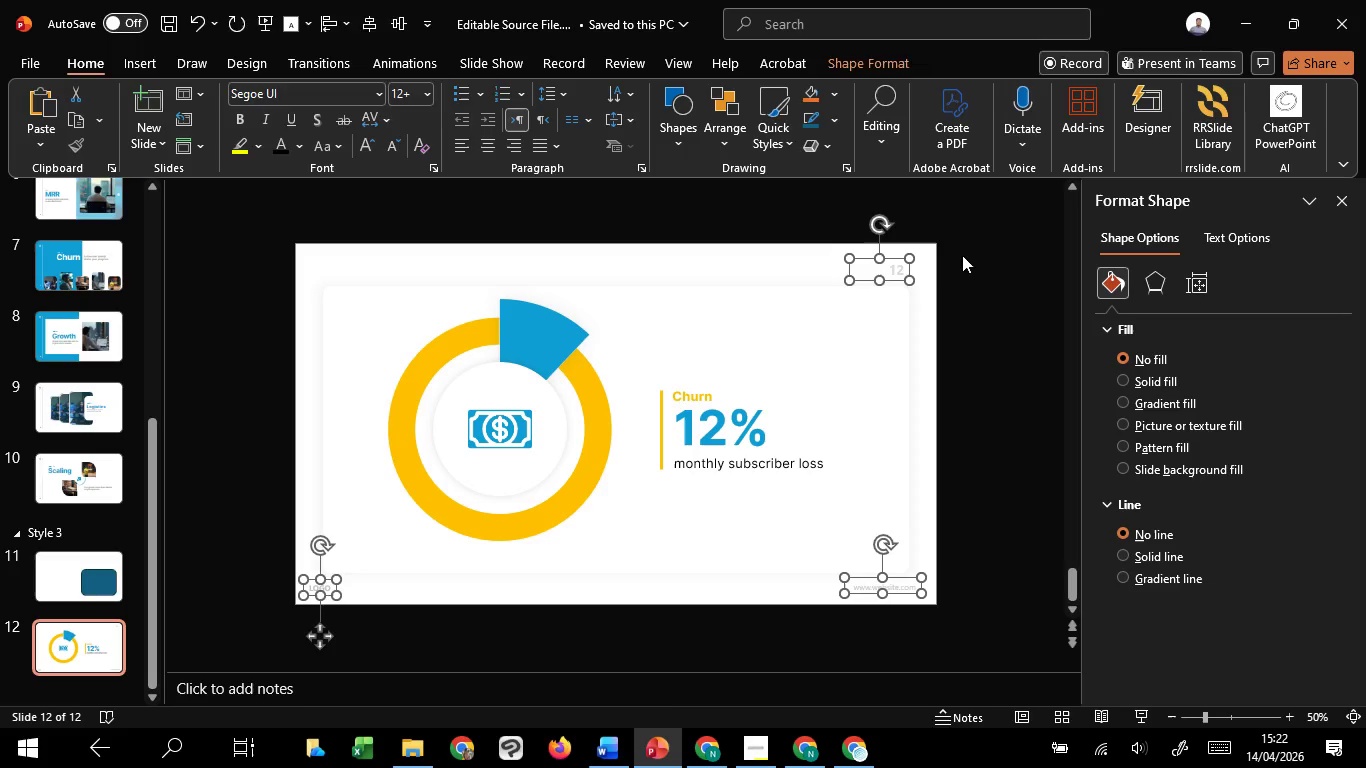 
scroll: coordinate [962, 255], scroll_direction: up, amount: 1.0
 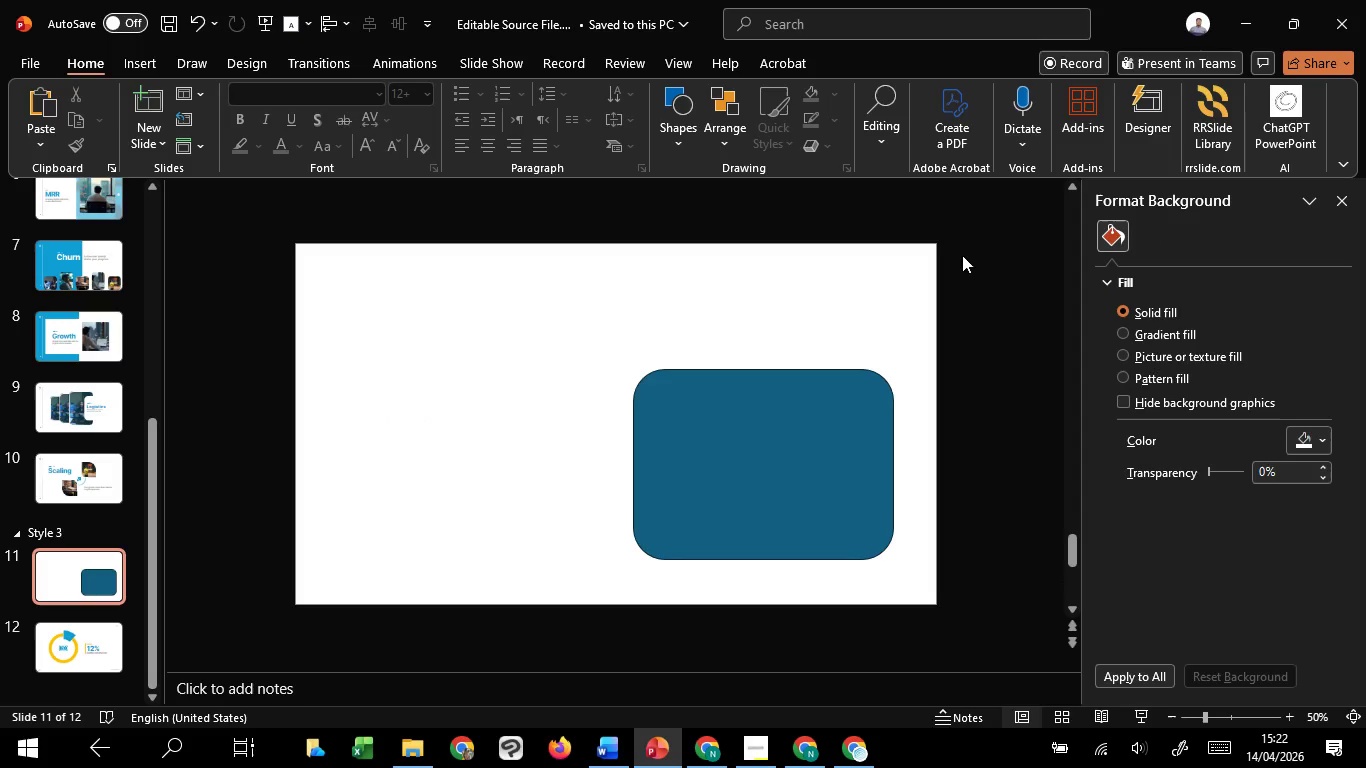 
key(Control+V)
 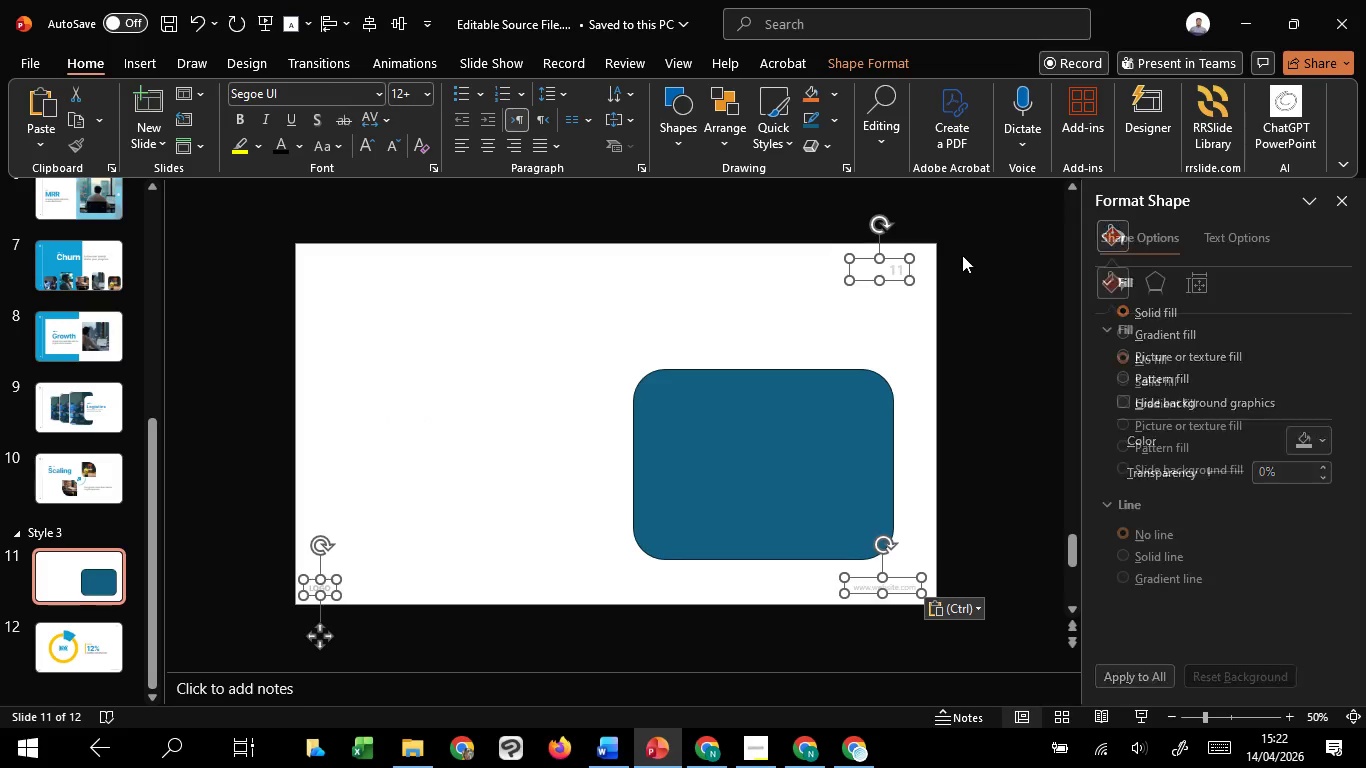 
left_click([962, 255])
 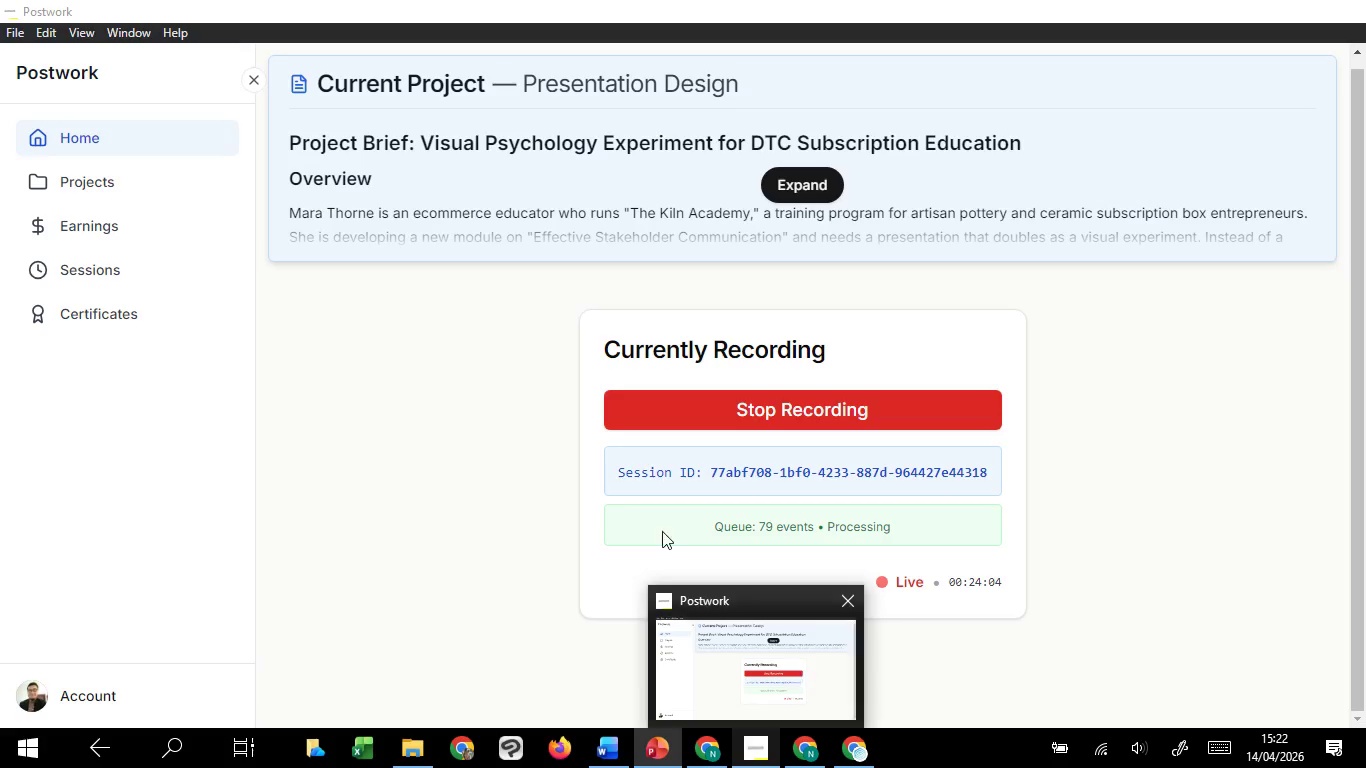 
left_click([706, 424])
 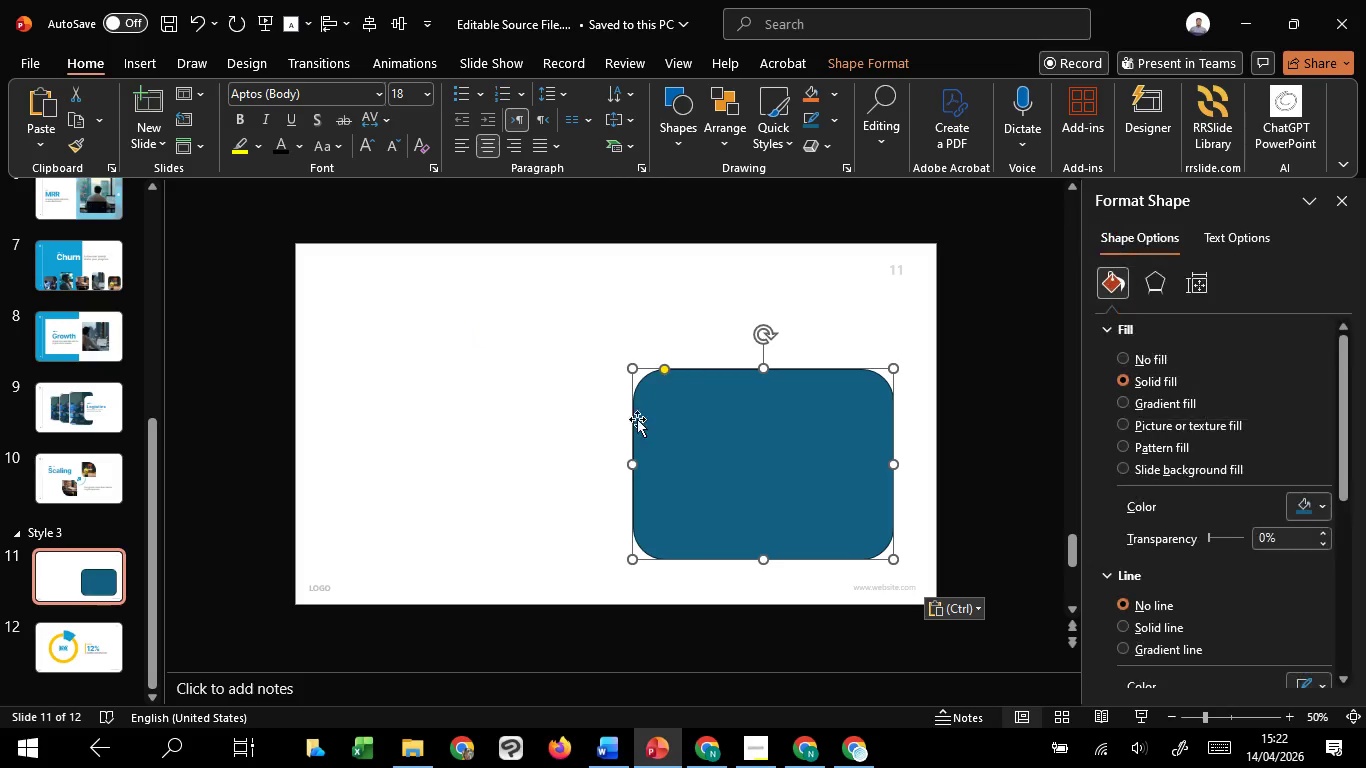 
hold_key(key=ControlLeft, duration=0.62)
 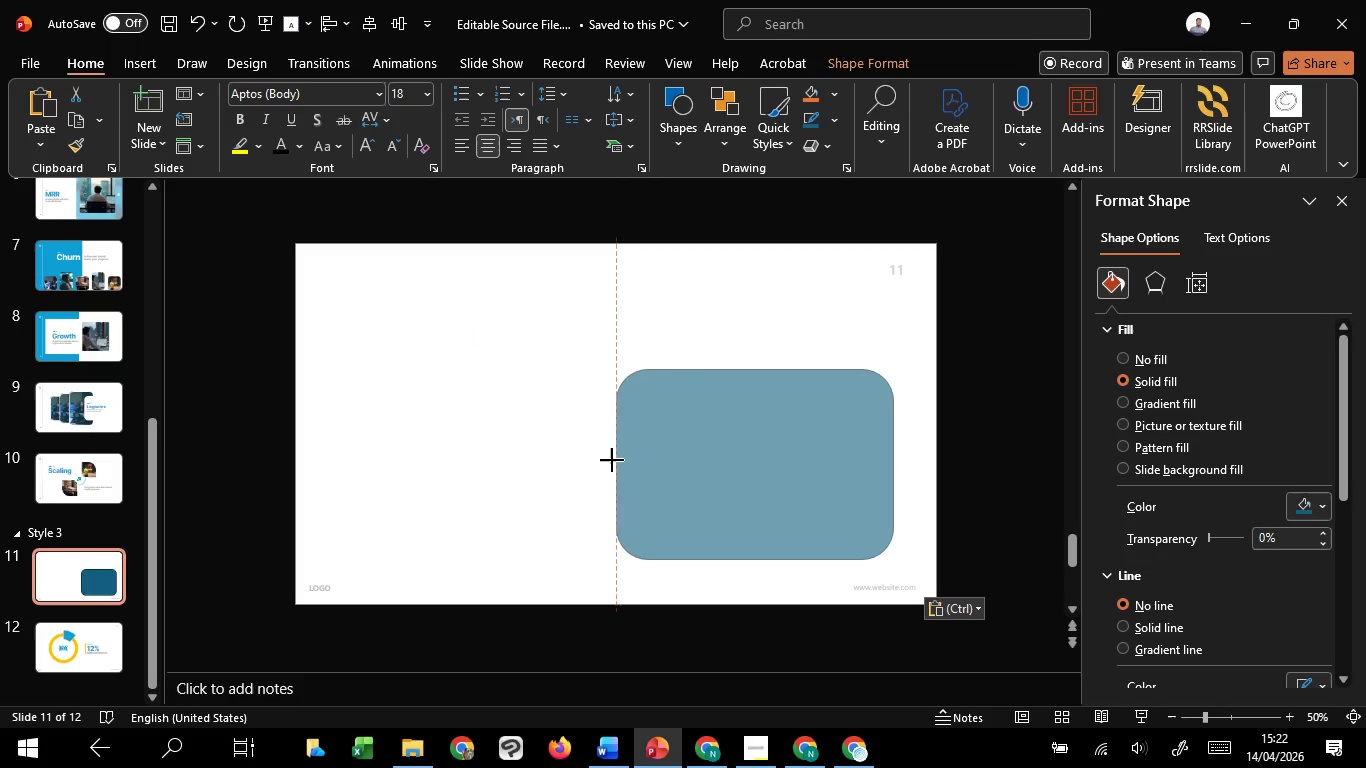 
hold_key(key=ShiftLeft, duration=1.52)
left_click_drag(start_coordinate=[628, 465], to_coordinate=[612, 460])
 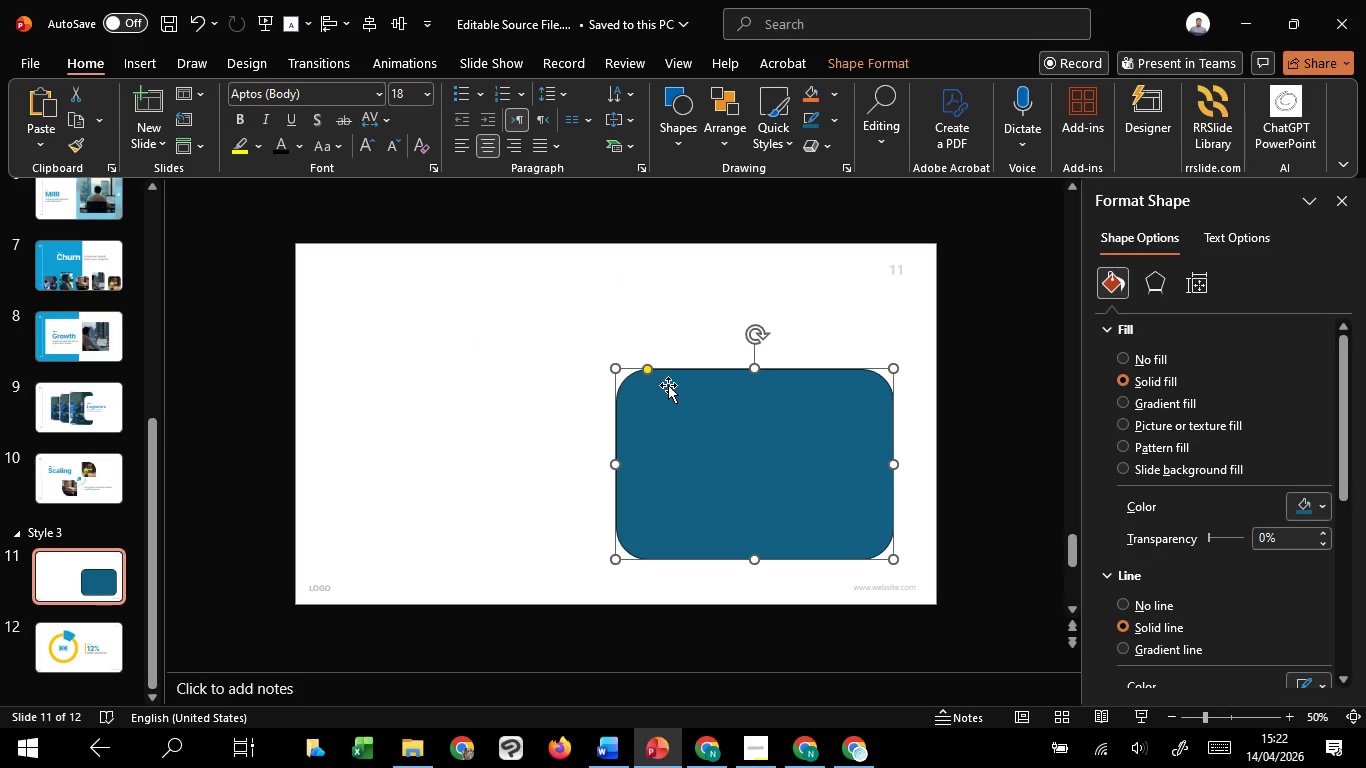 
key(Shift+ShiftLeft)
 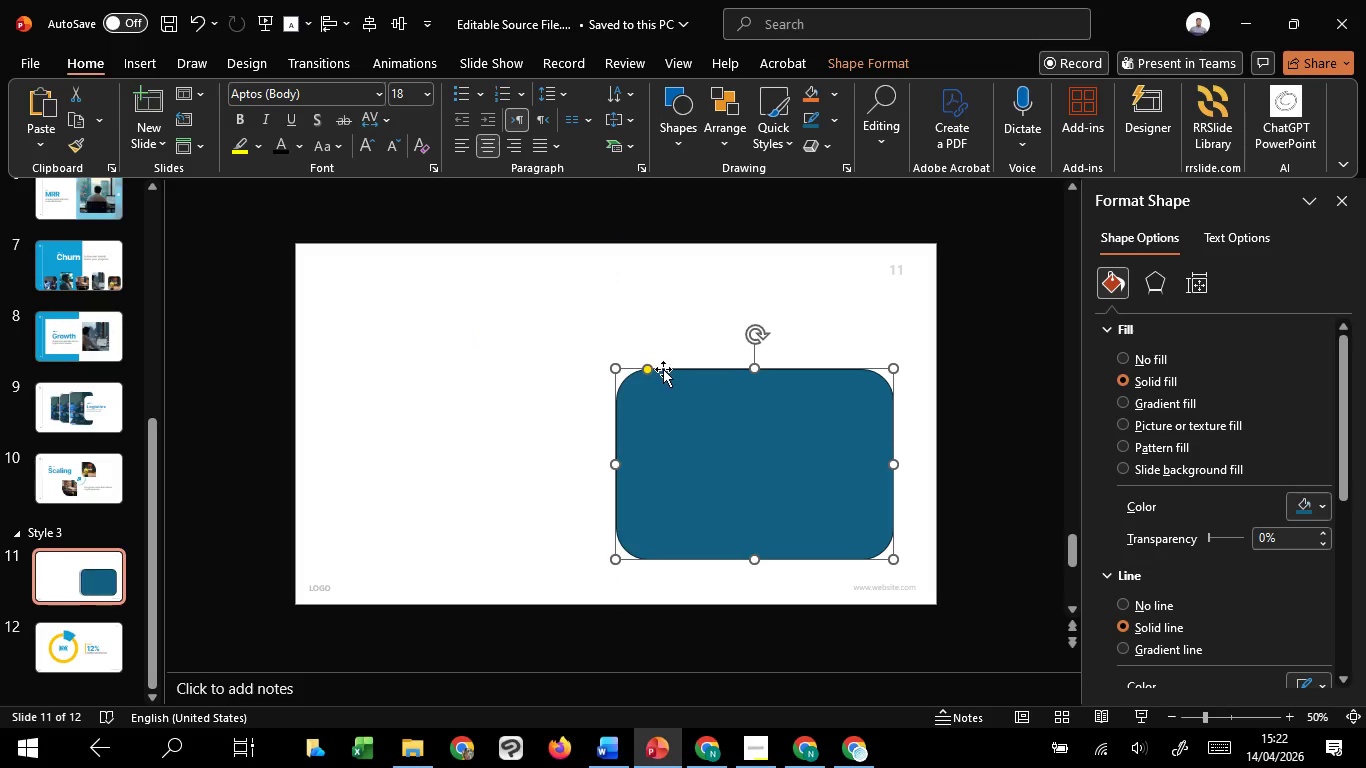 
key(Shift+ShiftLeft)
 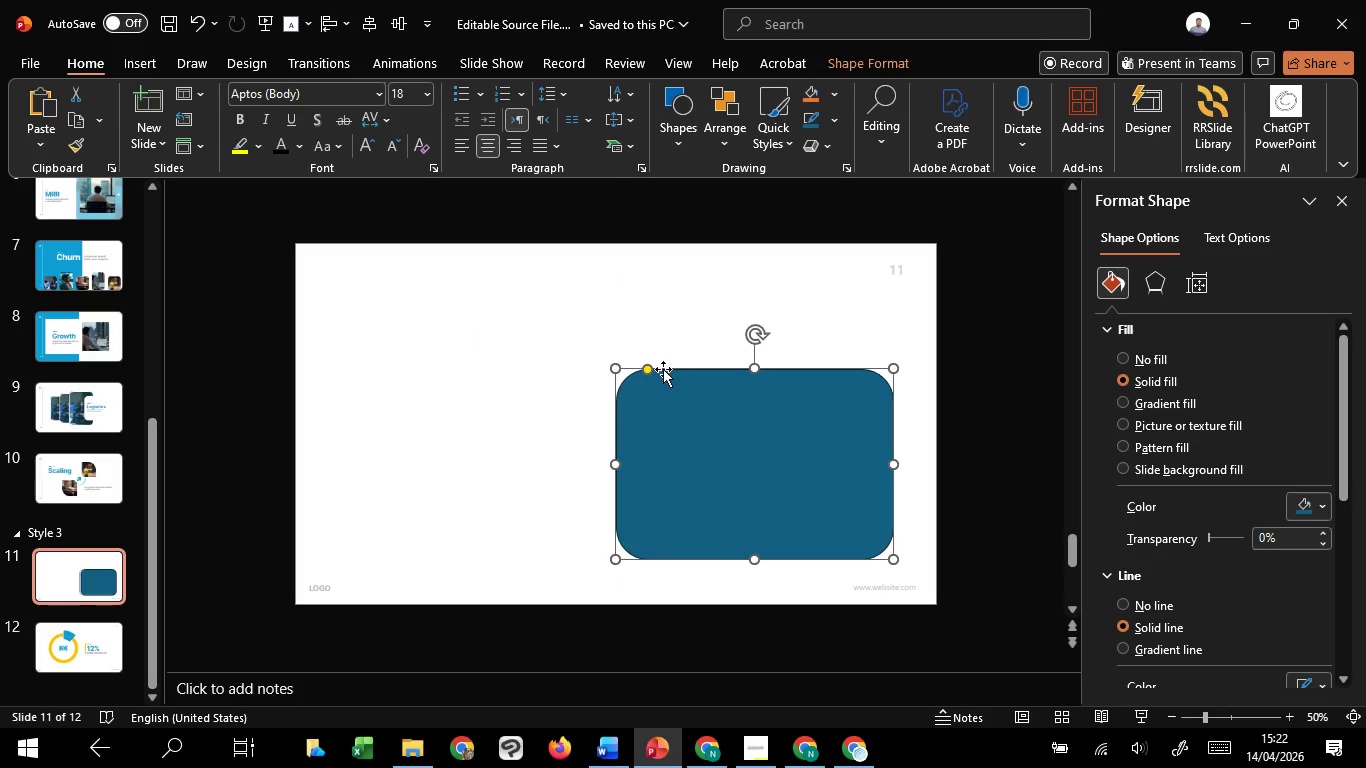 
key(Shift+ShiftLeft)
 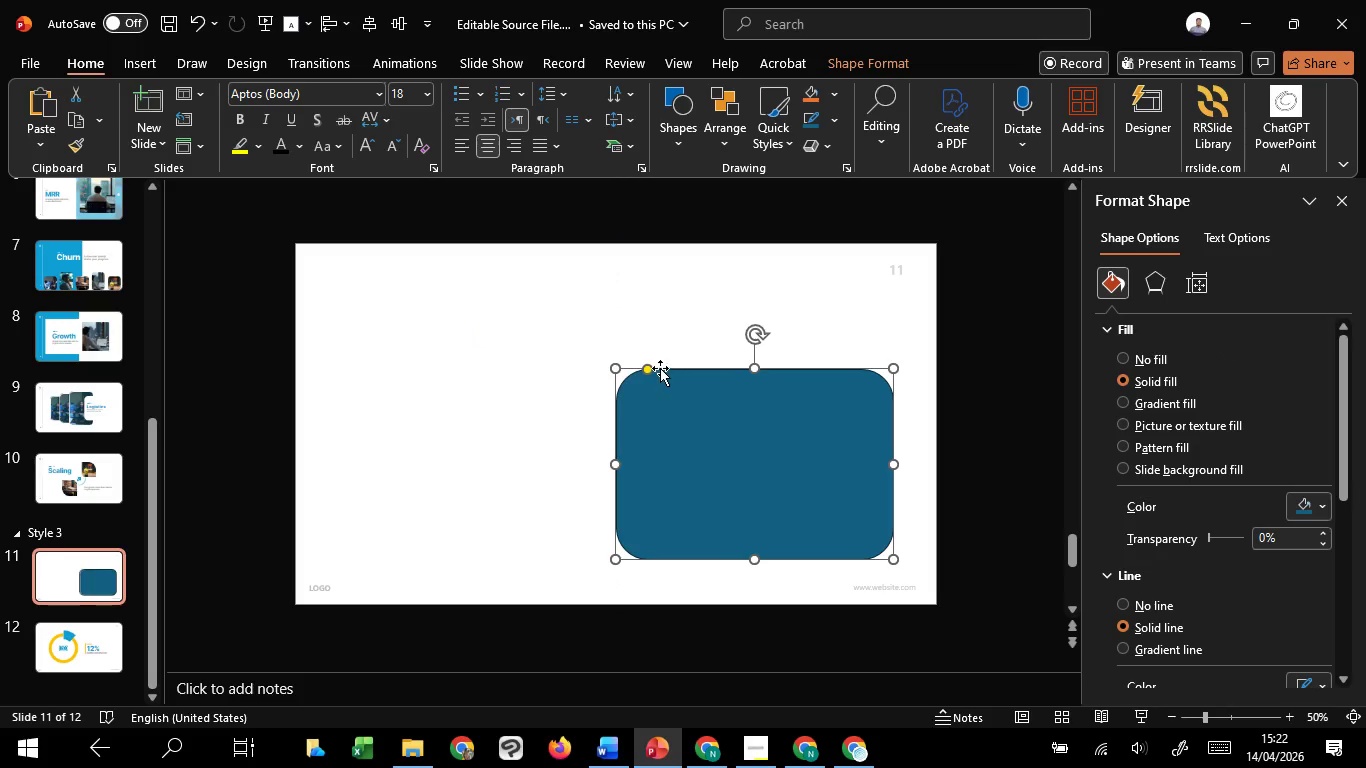 
key(Shift+ShiftLeft)
 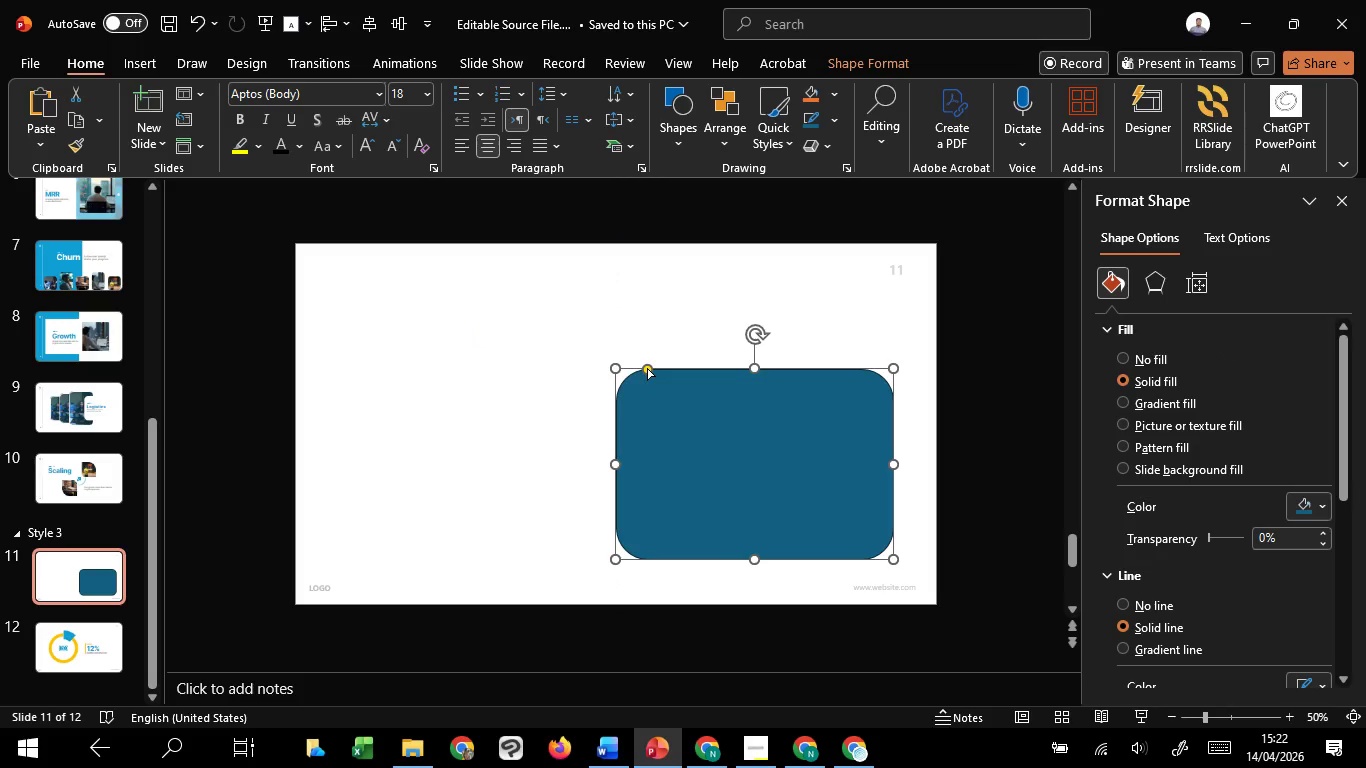 
left_click_drag(start_coordinate=[647, 368], to_coordinate=[619, 373])
 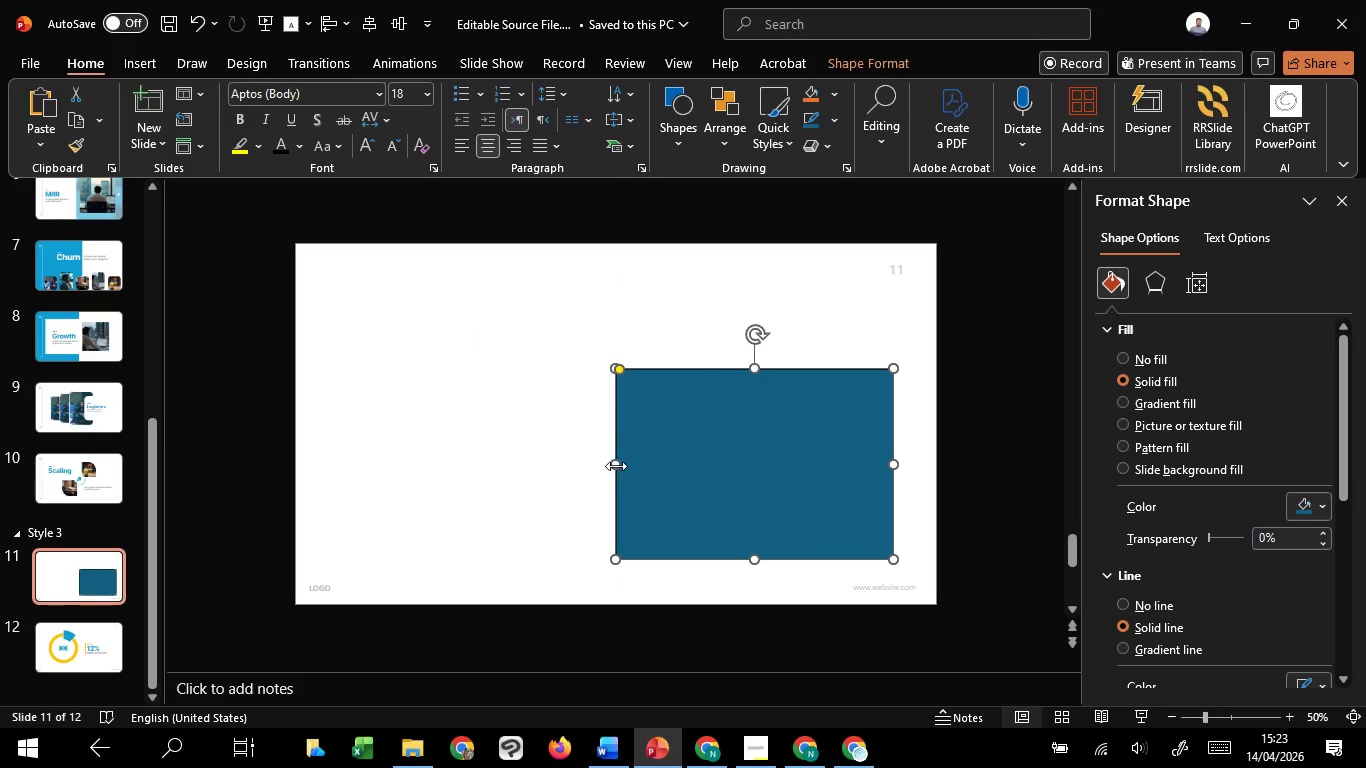 
left_click_drag(start_coordinate=[616, 466], to_coordinate=[561, 452])
 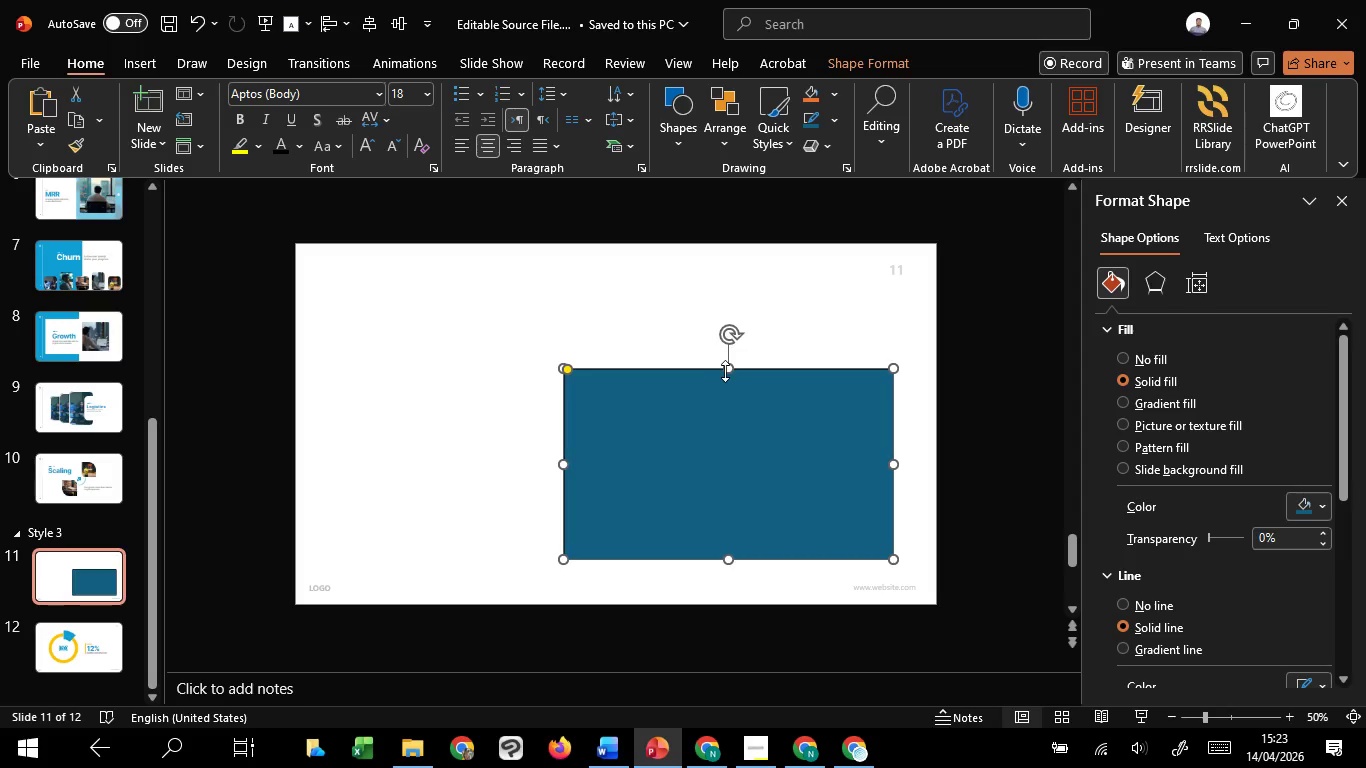 
hold_key(key=ShiftLeft, duration=1.16)
hold_key(key=ControlLeft, duration=1.11)
left_click_drag(start_coordinate=[723, 371], to_coordinate=[715, 379])
 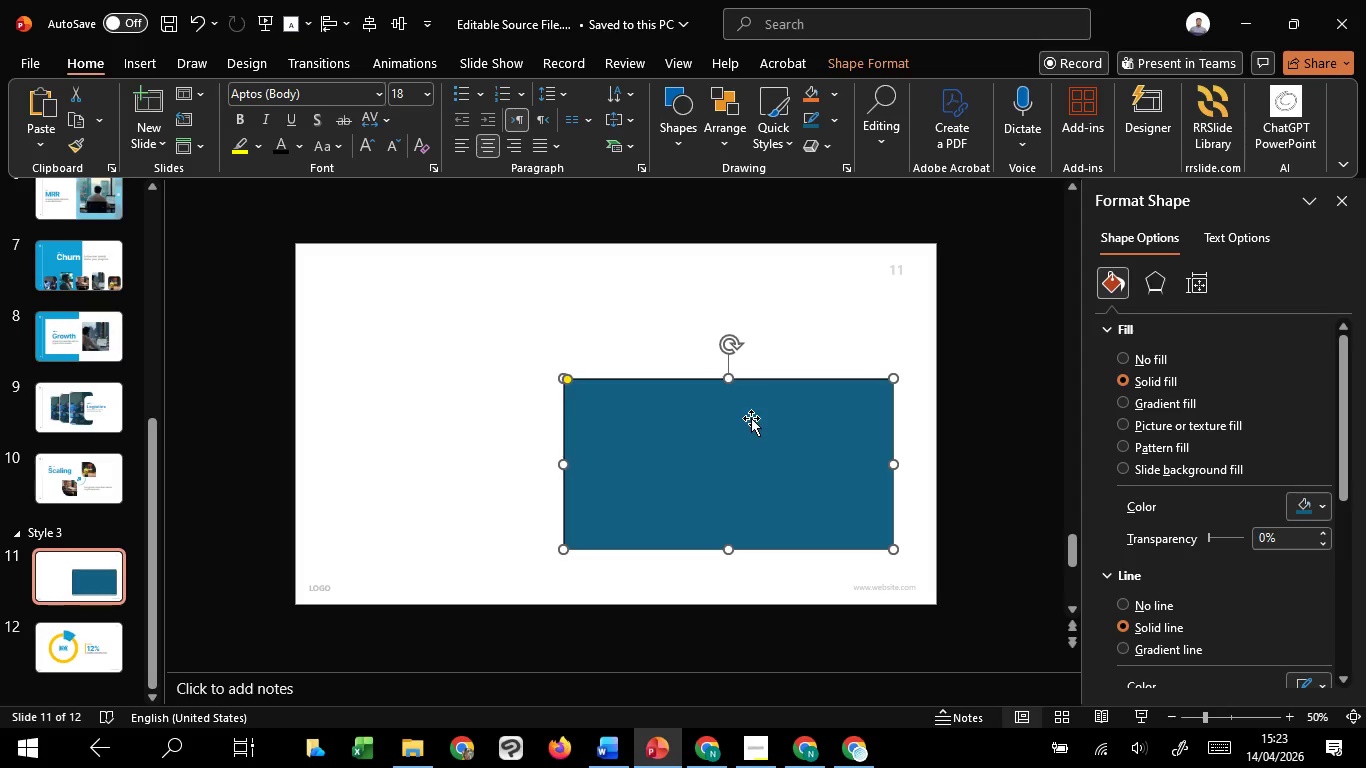 
left_click_drag(start_coordinate=[751, 418], to_coordinate=[755, 412])
 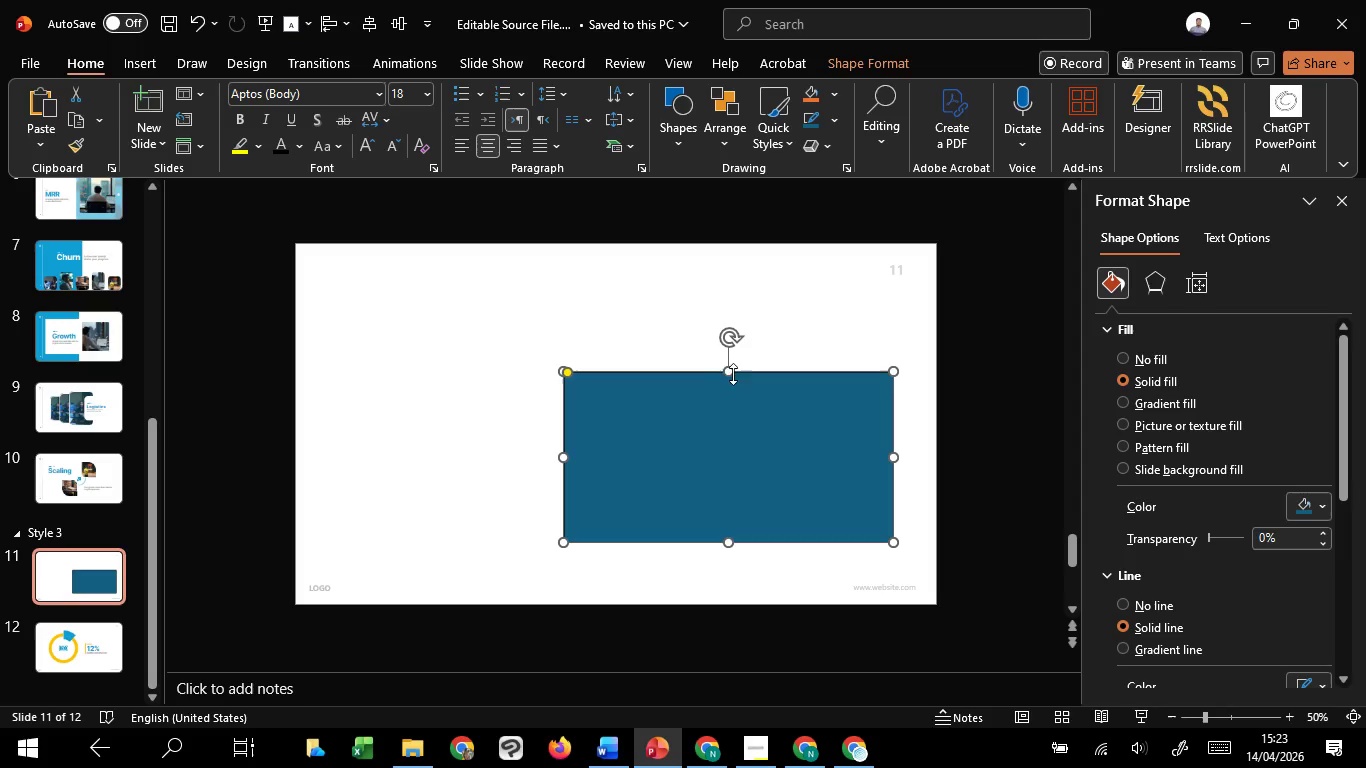 
hold_key(key=ShiftLeft, duration=1.52)
 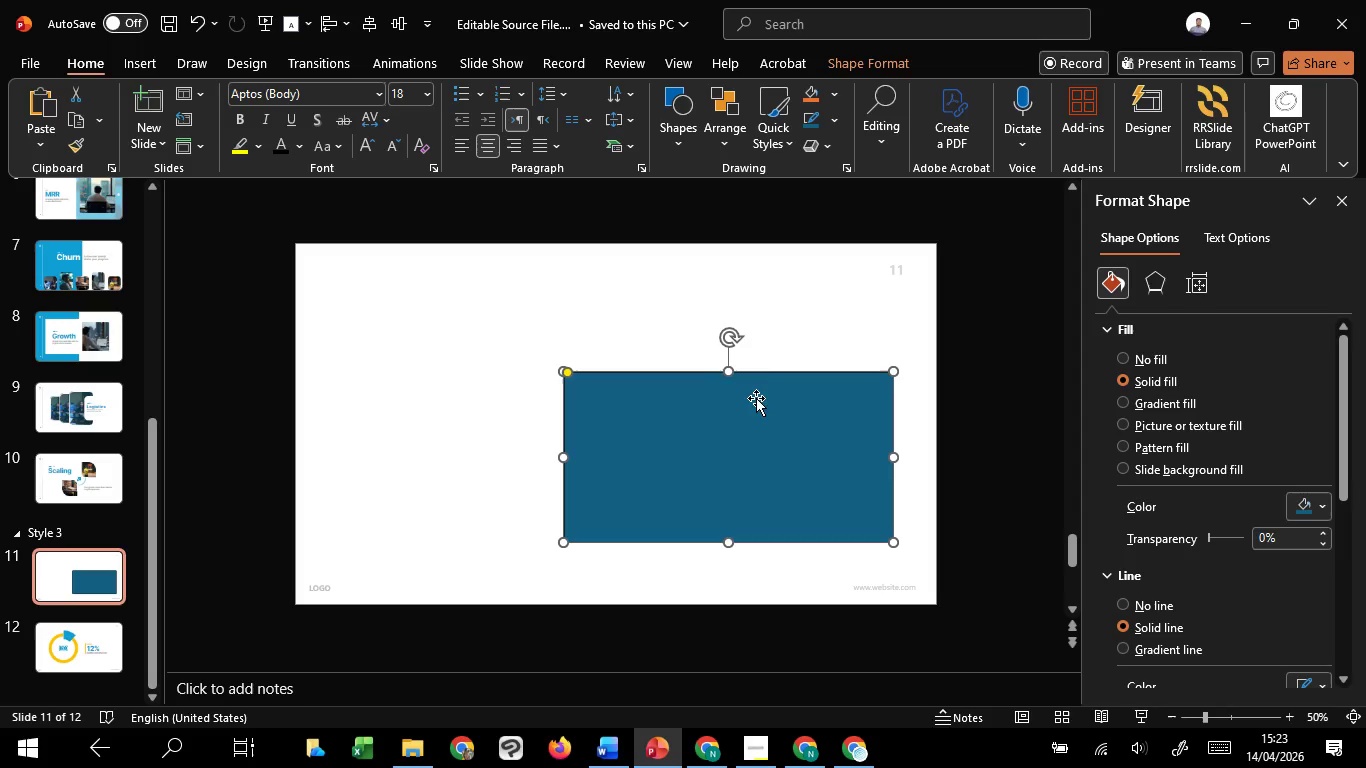 
key(Shift+ShiftLeft)
 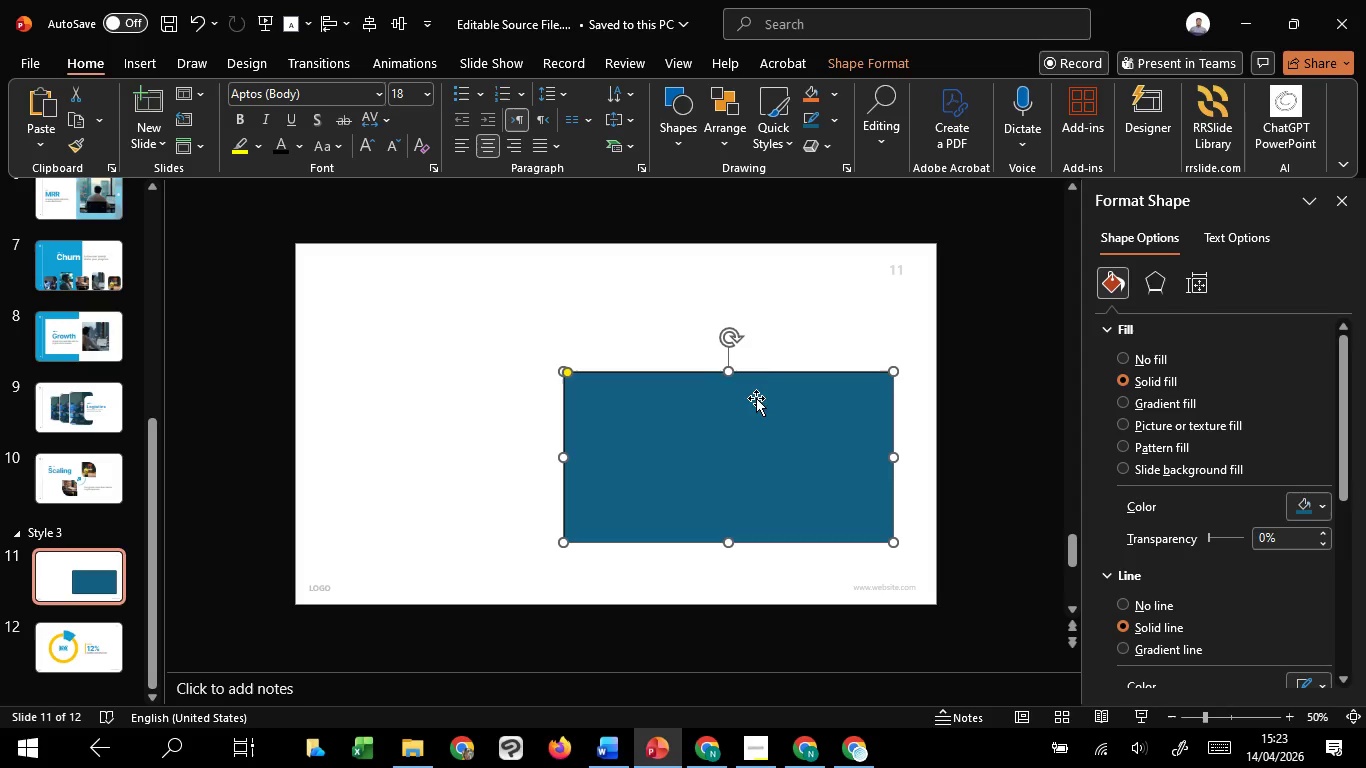 
key(Shift+ShiftLeft)
 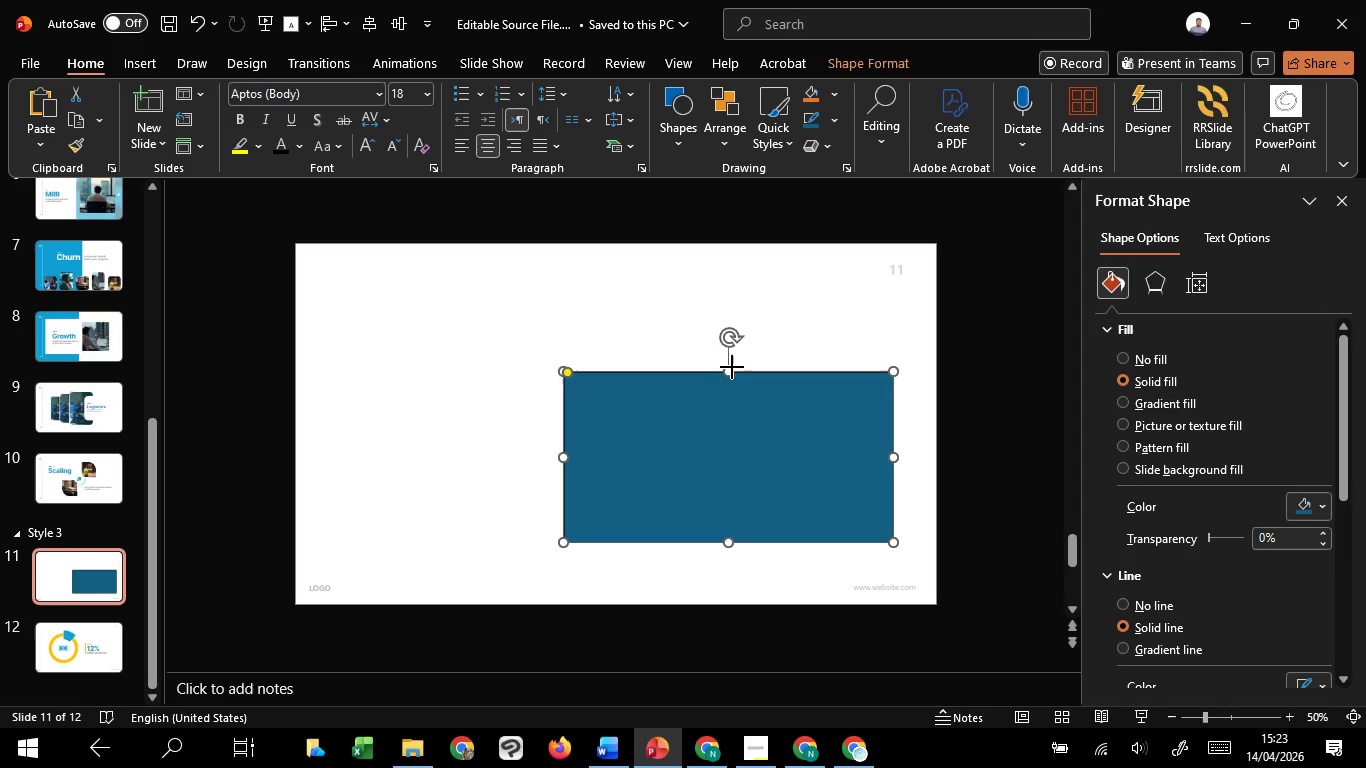 
left_click_drag(start_coordinate=[732, 367], to_coordinate=[733, 362])
 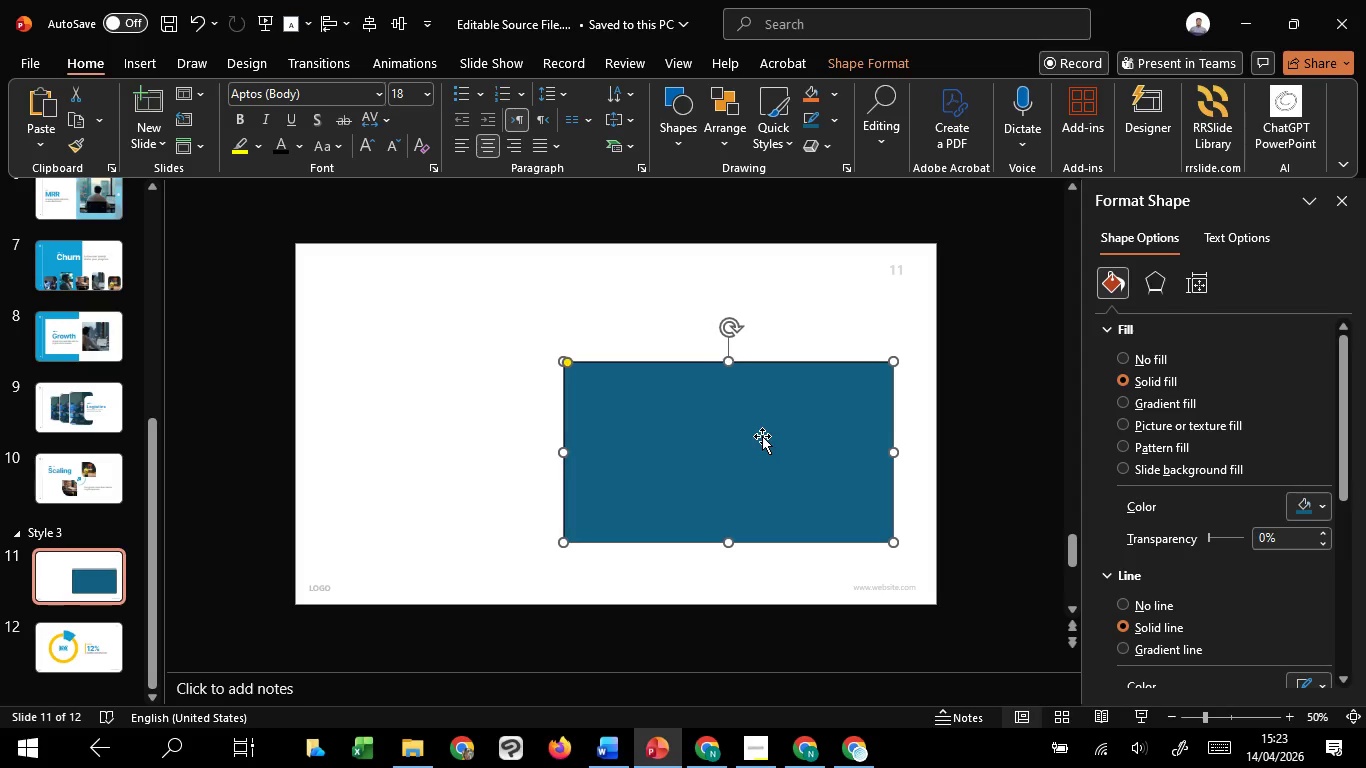 
left_click_drag(start_coordinate=[762, 436], to_coordinate=[767, 442])
 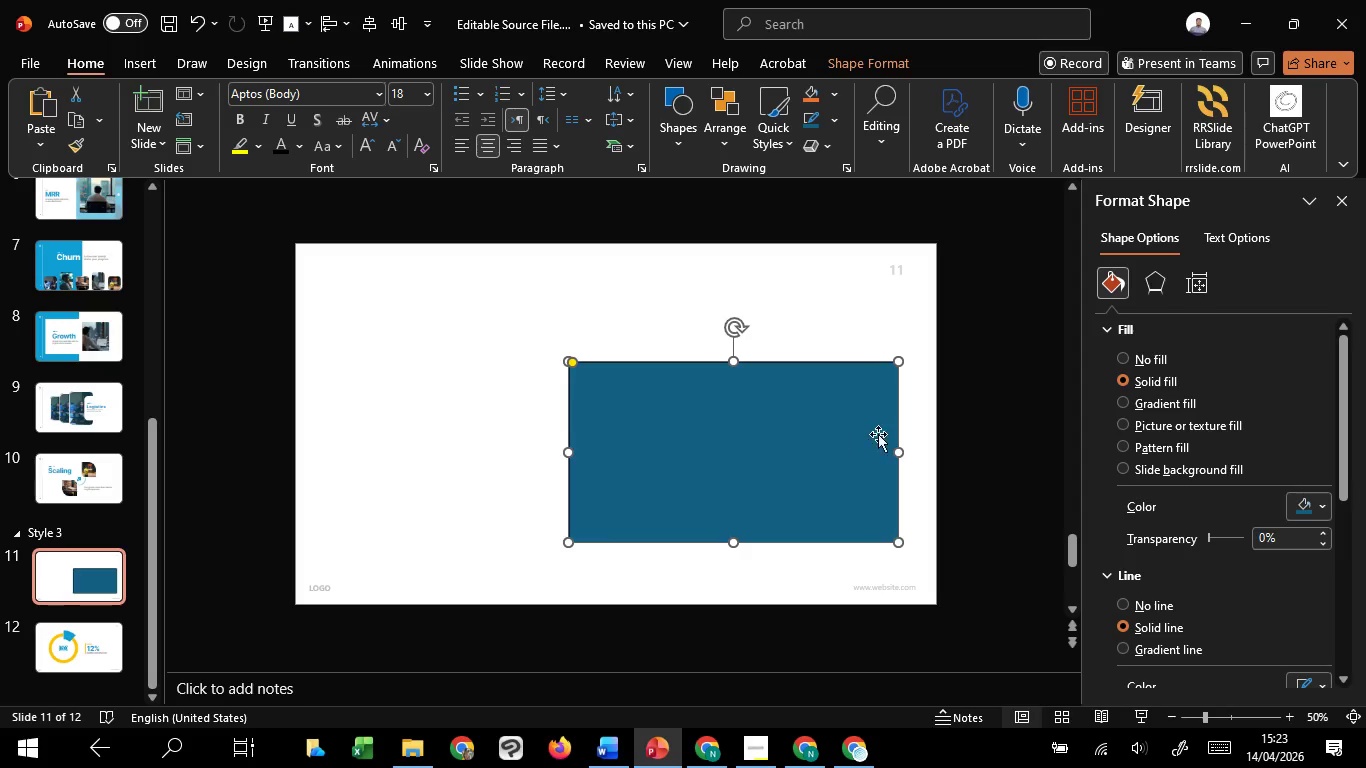 
hold_key(key=ShiftLeft, duration=1.51)
 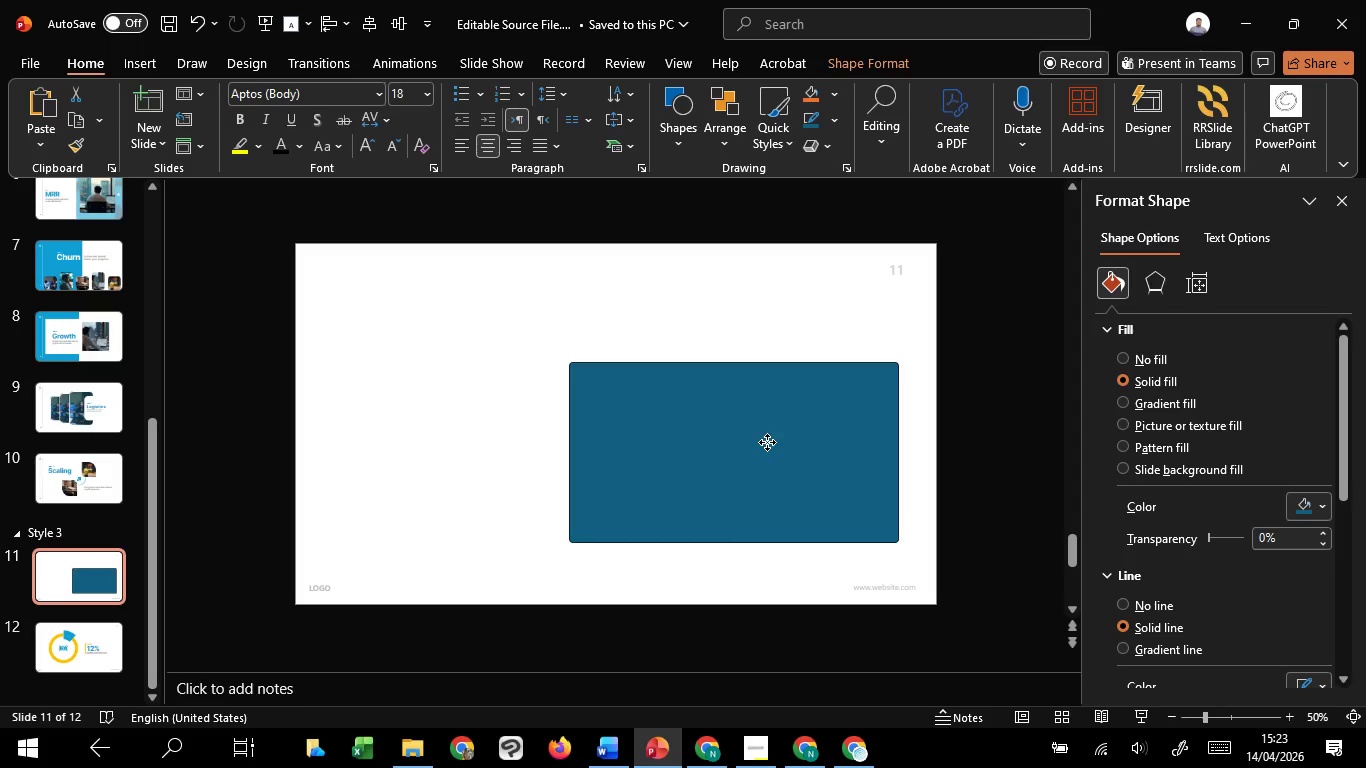 
hold_key(key=ShiftLeft, duration=0.59)
 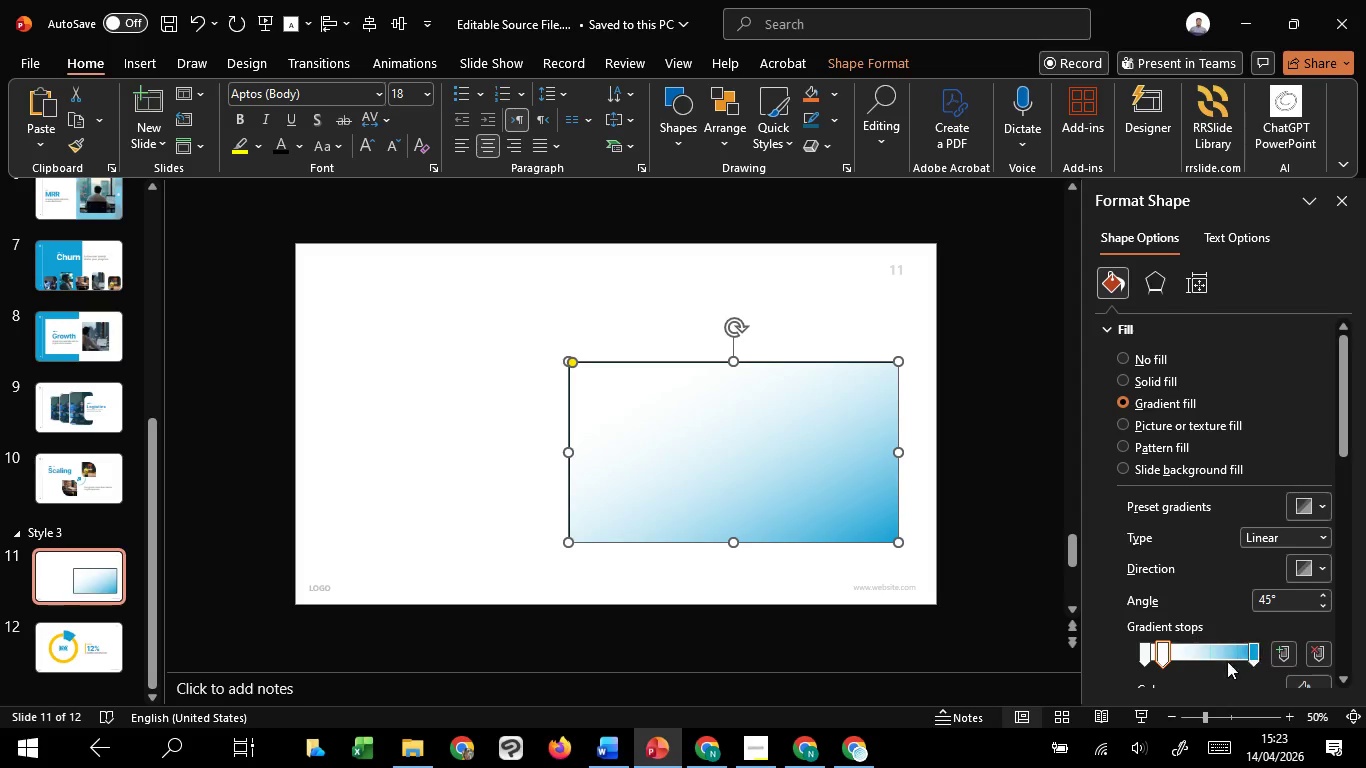 
left_click_drag(start_coordinate=[1163, 653], to_coordinate=[1203, 657])
 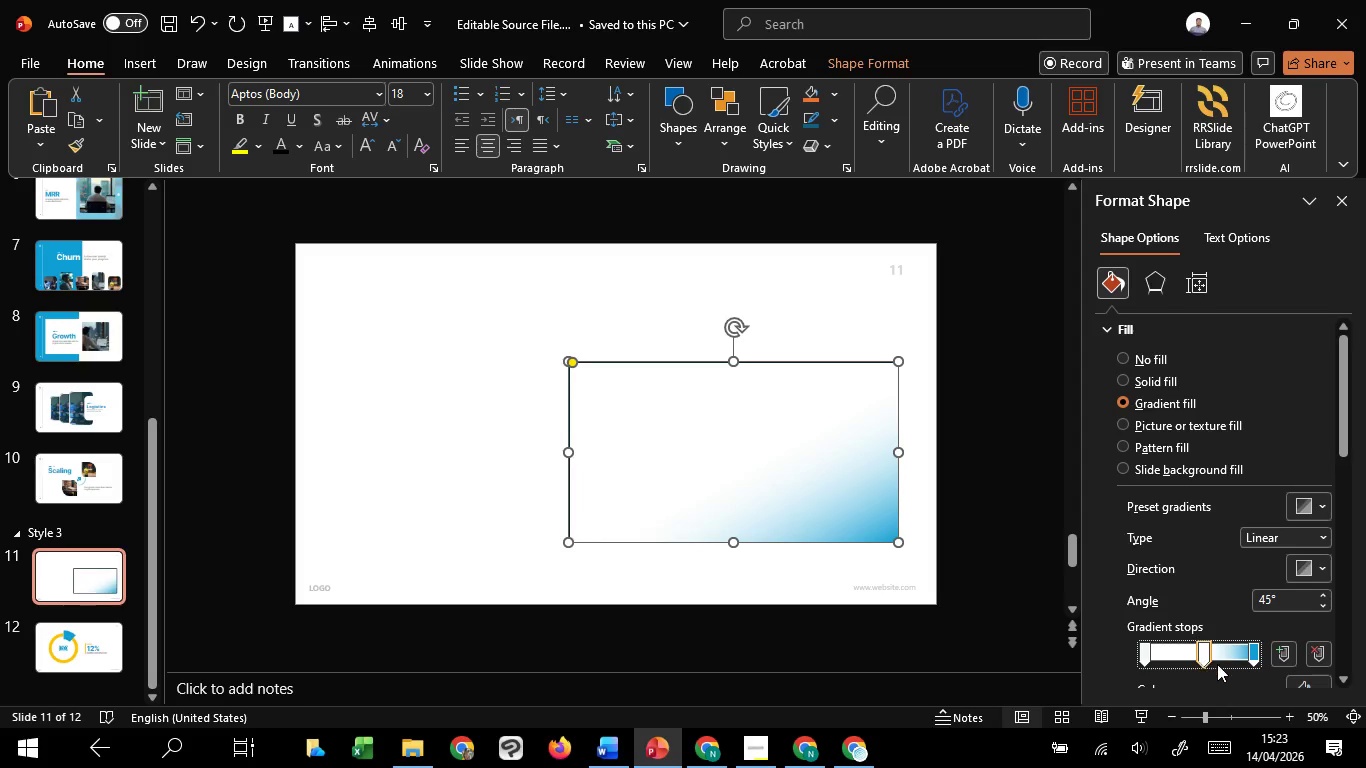 
scroll: coordinate [1217, 664], scroll_direction: down, amount: 2.0
 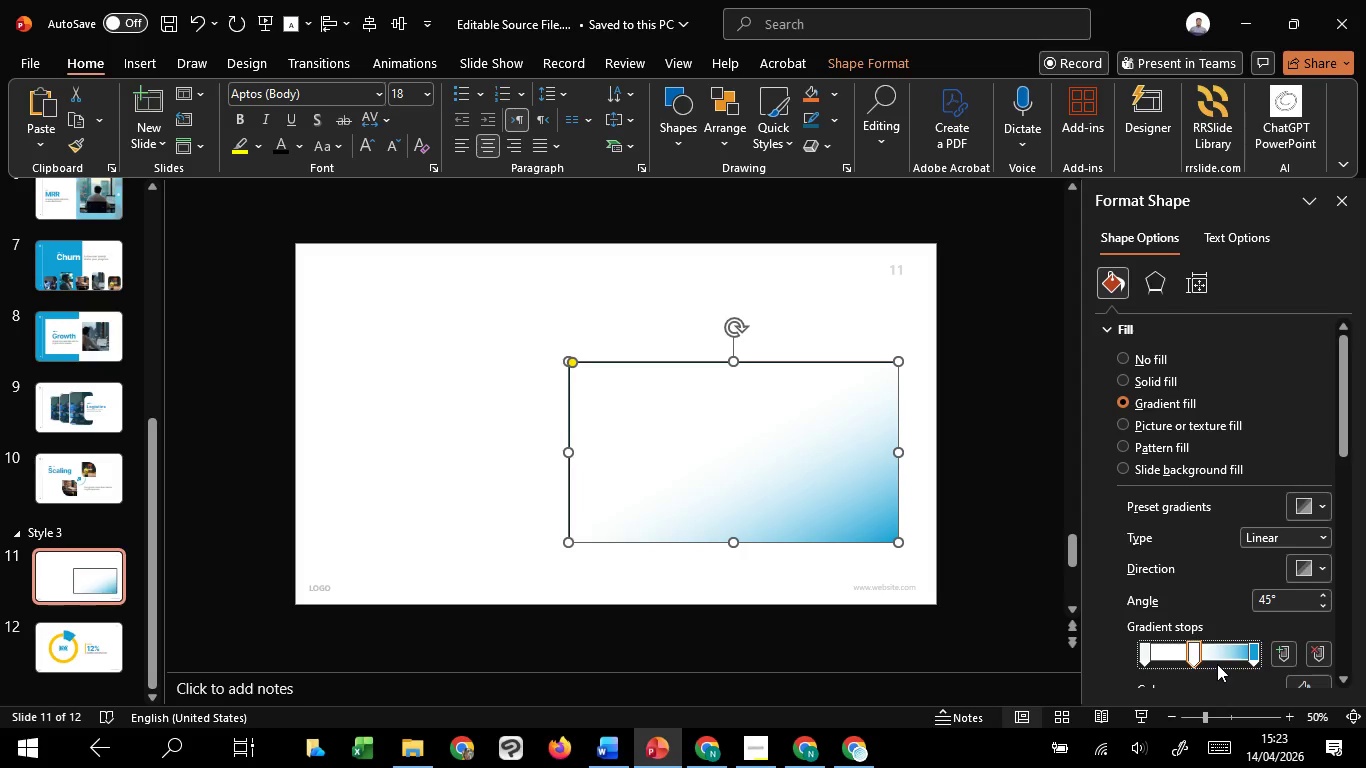 
scroll: coordinate [1217, 664], scroll_direction: up, amount: 1.0
 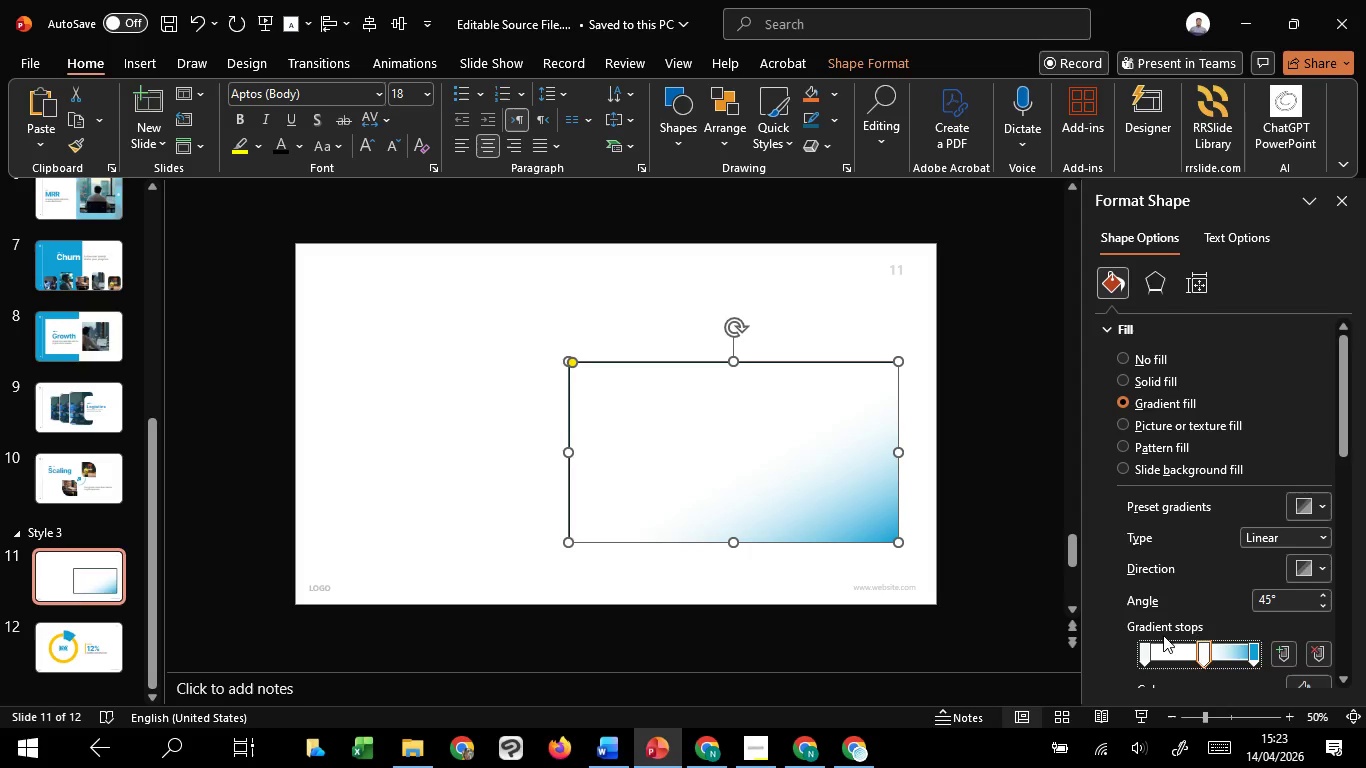 
scroll: coordinate [1108, 604], scroll_direction: down, amount: 5.0
 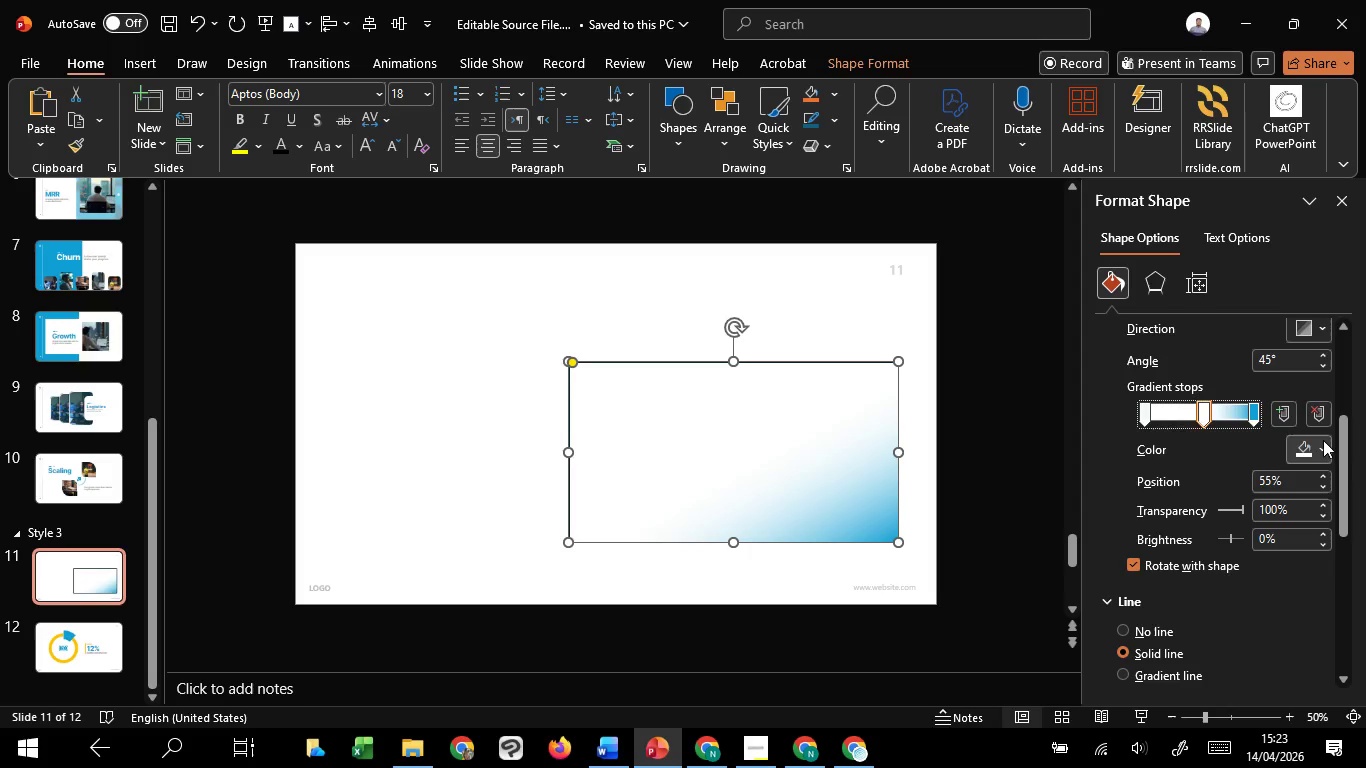 
left_click([1323, 439])
 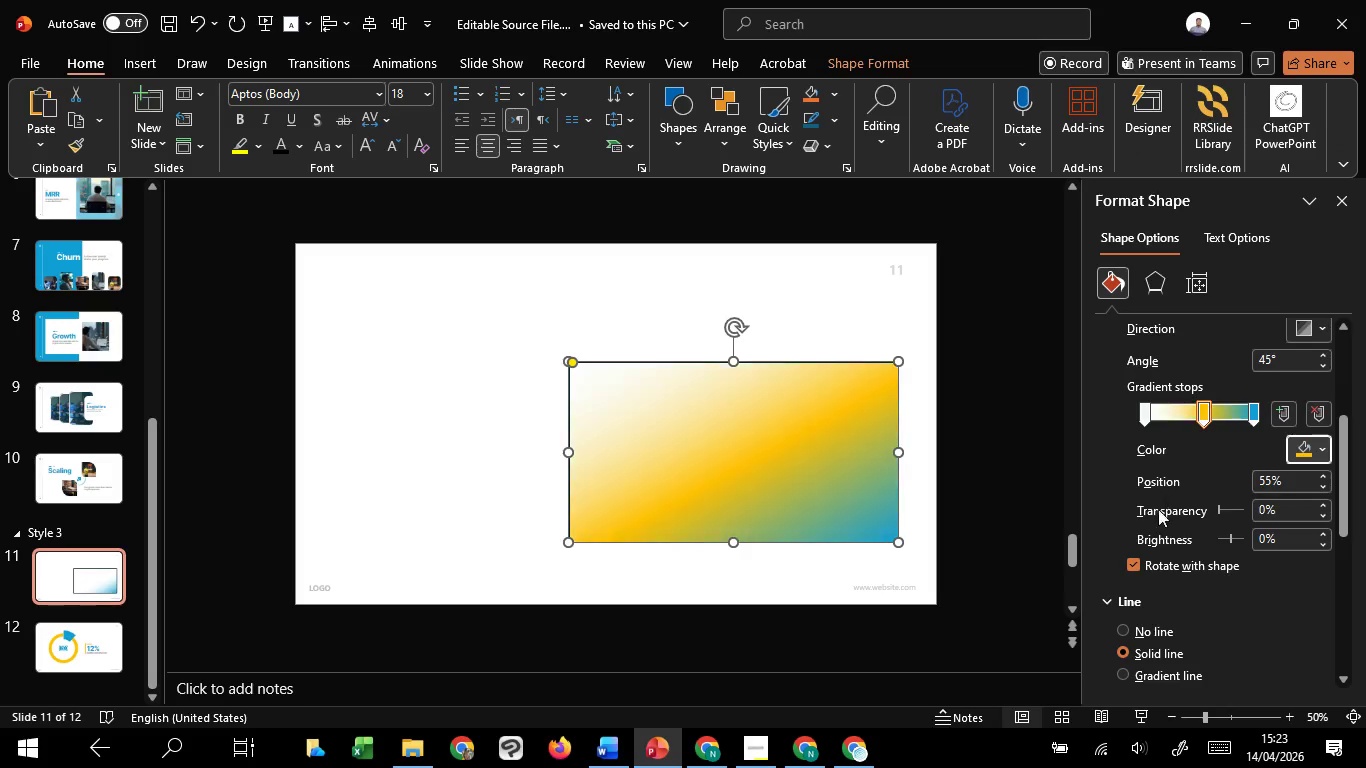 
left_click([1144, 416])
 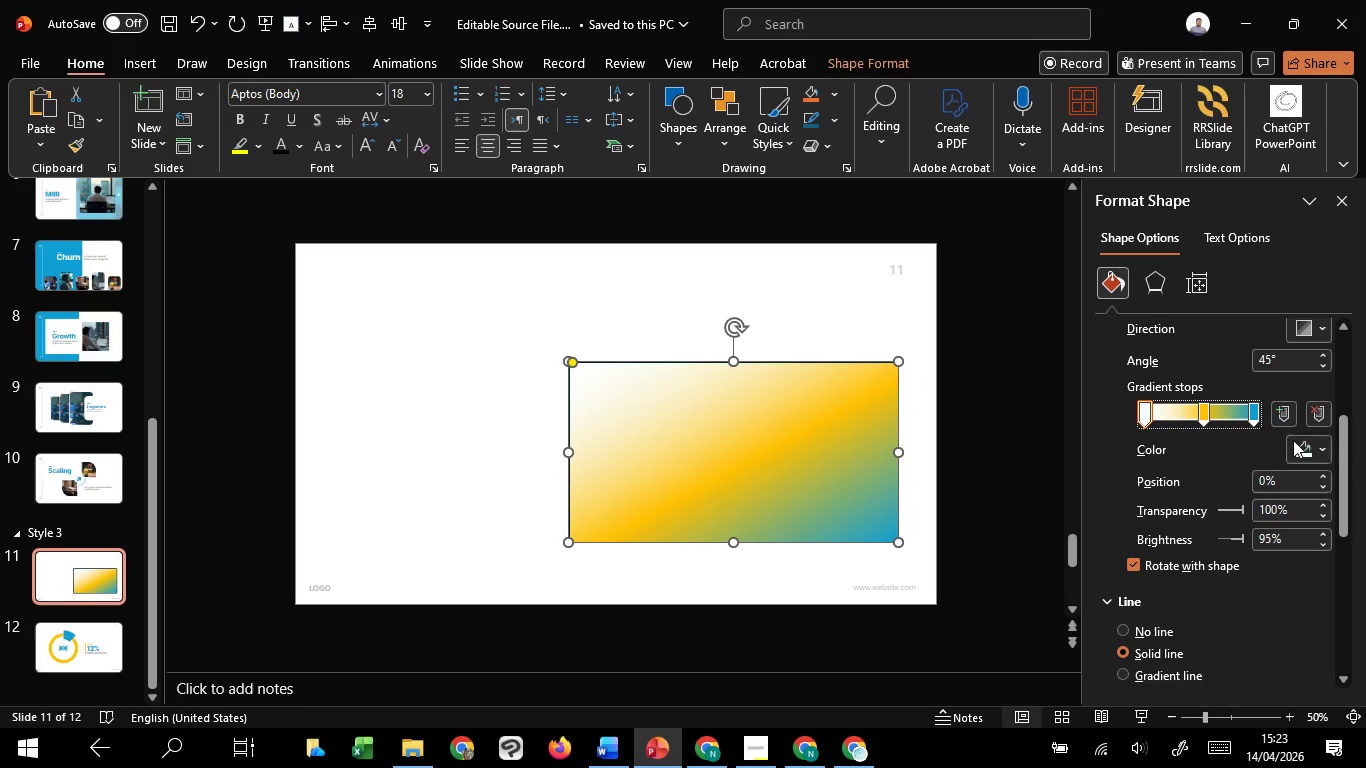 
left_click([1297, 446])
 